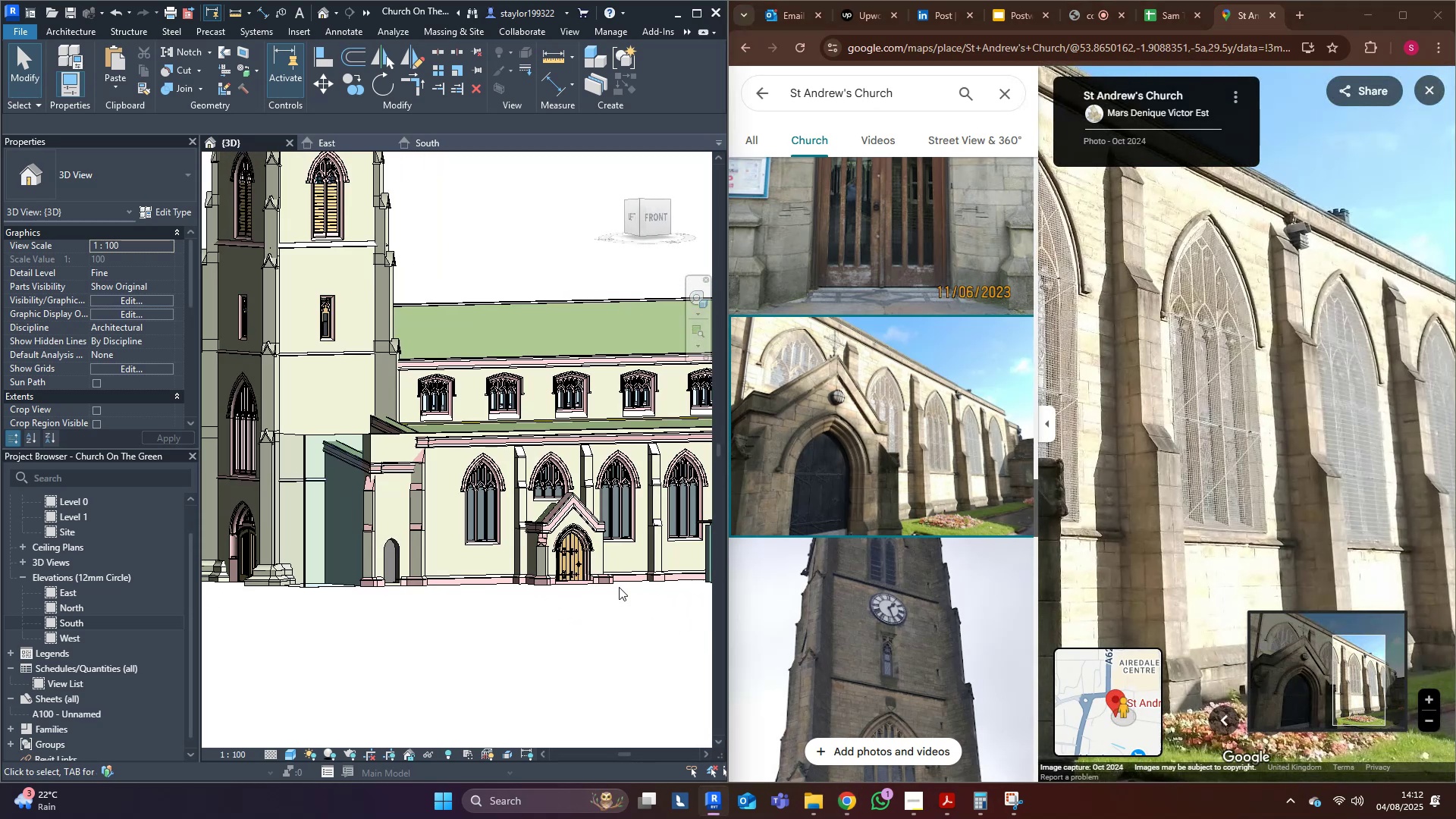 
scroll: coordinate [520, 541], scroll_direction: up, amount: 12.0
 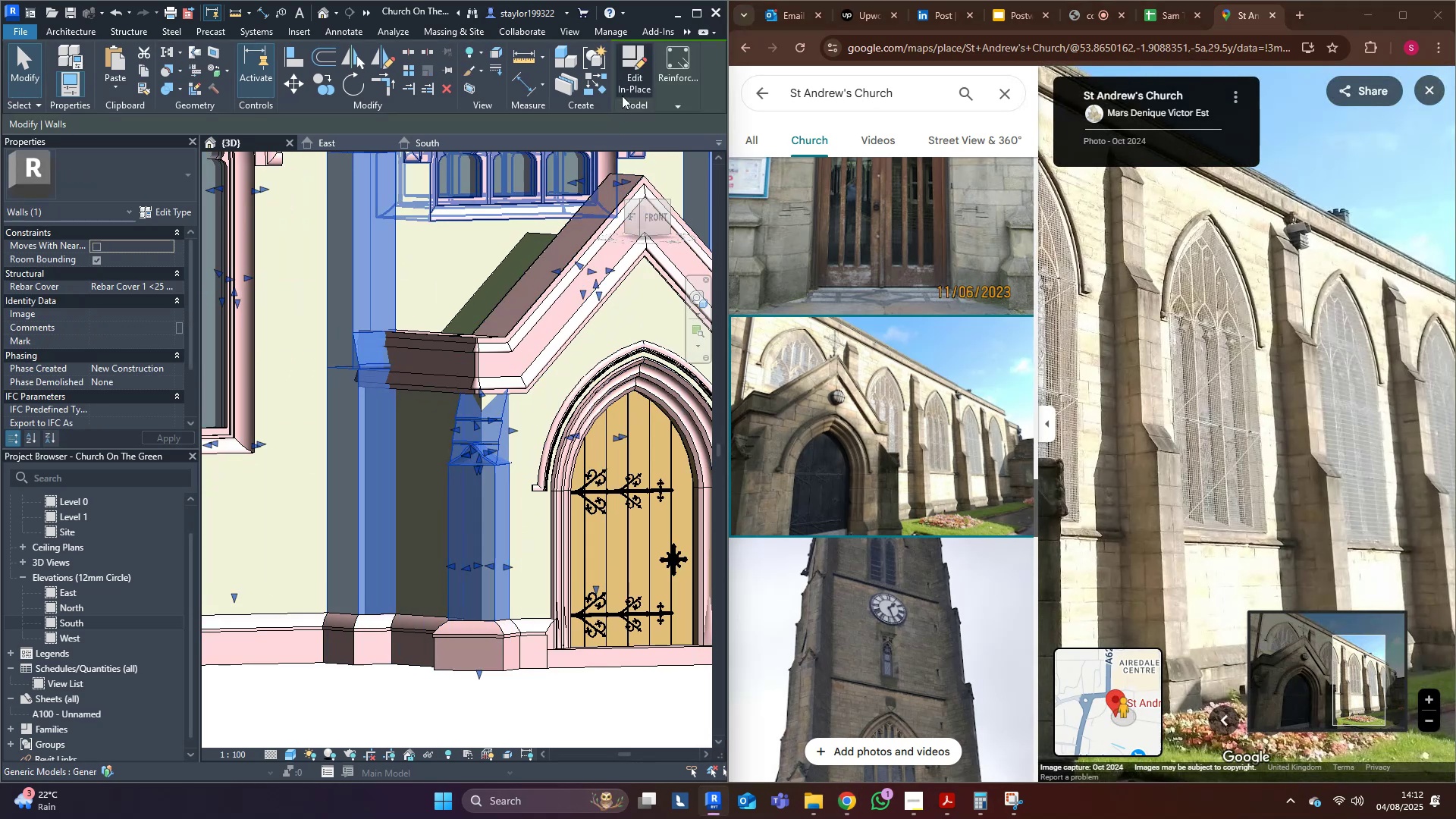 
scroll: coordinate [557, 504], scroll_direction: down, amount: 4.0
 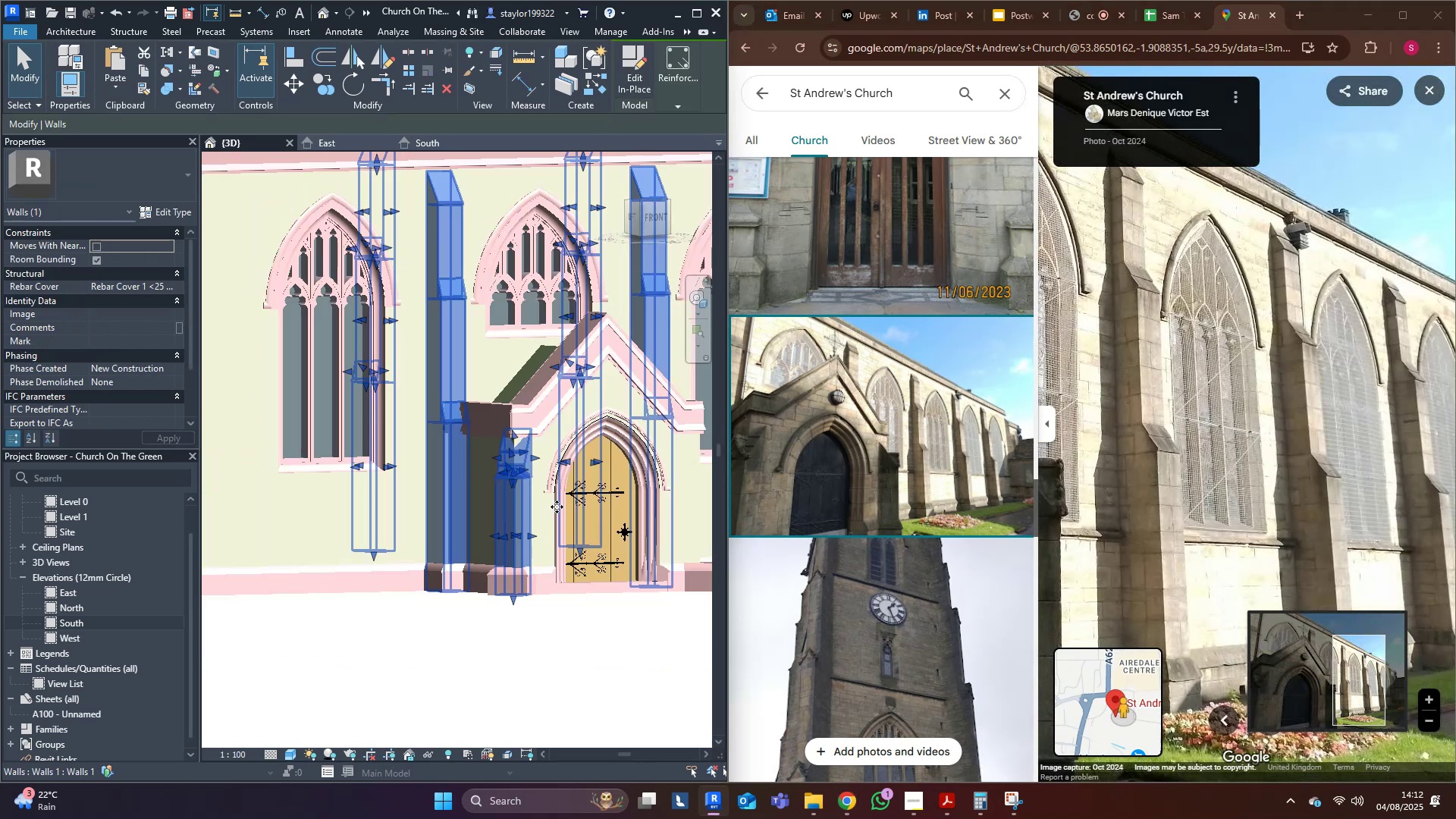 
hold_key(key=ShiftLeft, duration=0.35)
 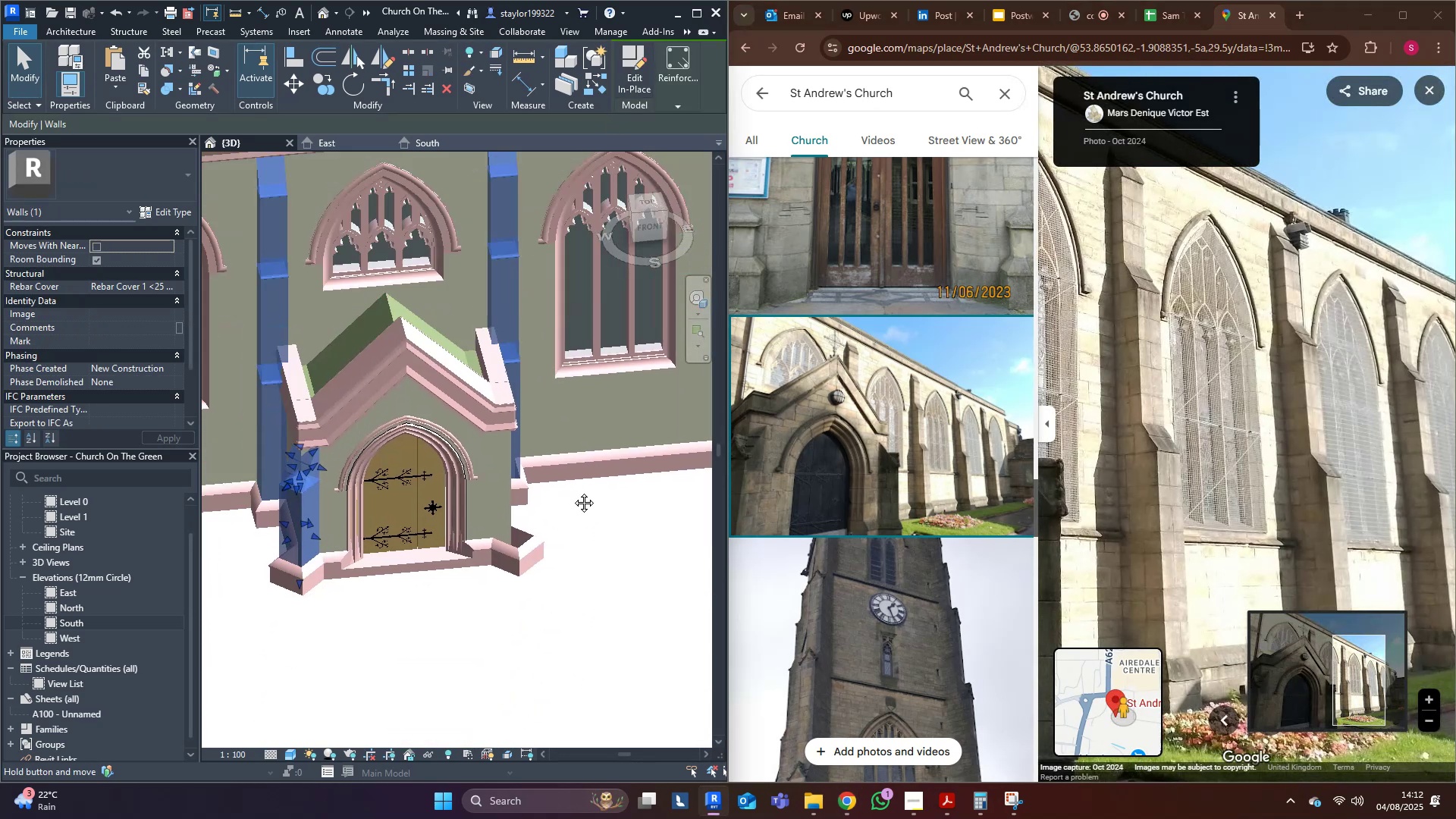 
hold_key(key=ControlLeft, duration=1.54)
left_click([567, 531])
 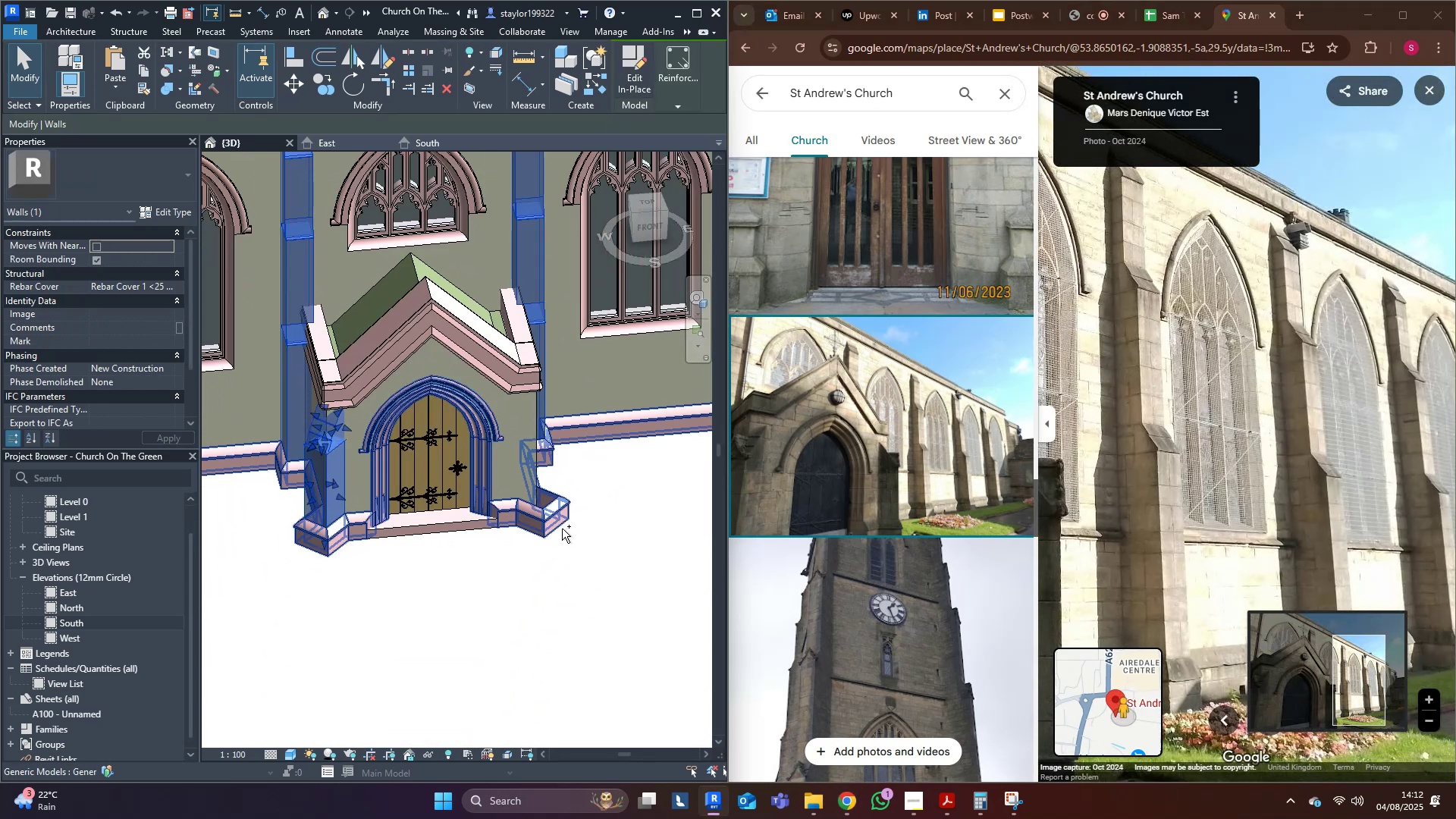 
left_click([562, 529])
 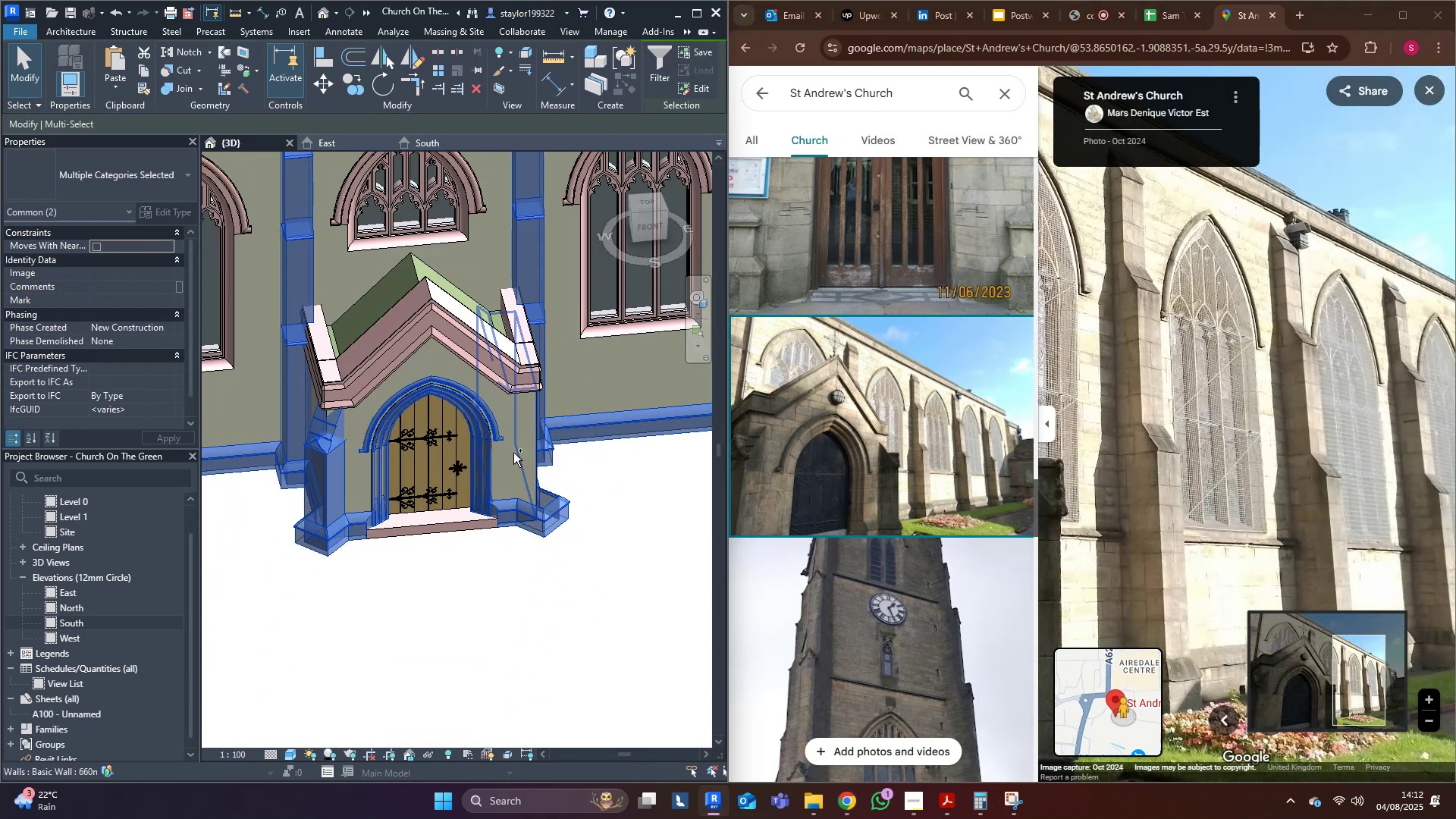 
hold_key(key=ControlLeft, duration=0.69)
left_click([507, 434])
 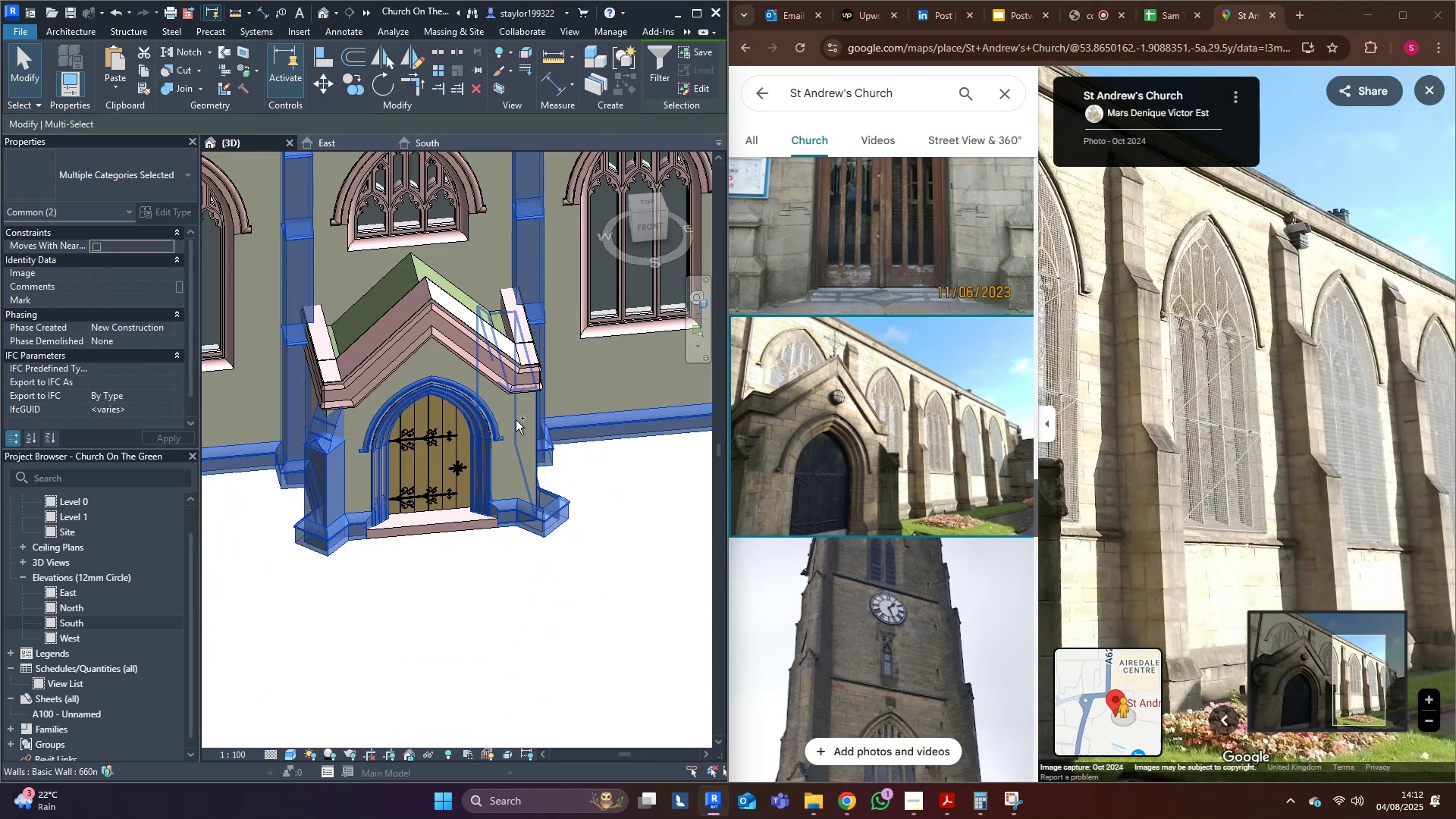 
double_click([516, 419])
 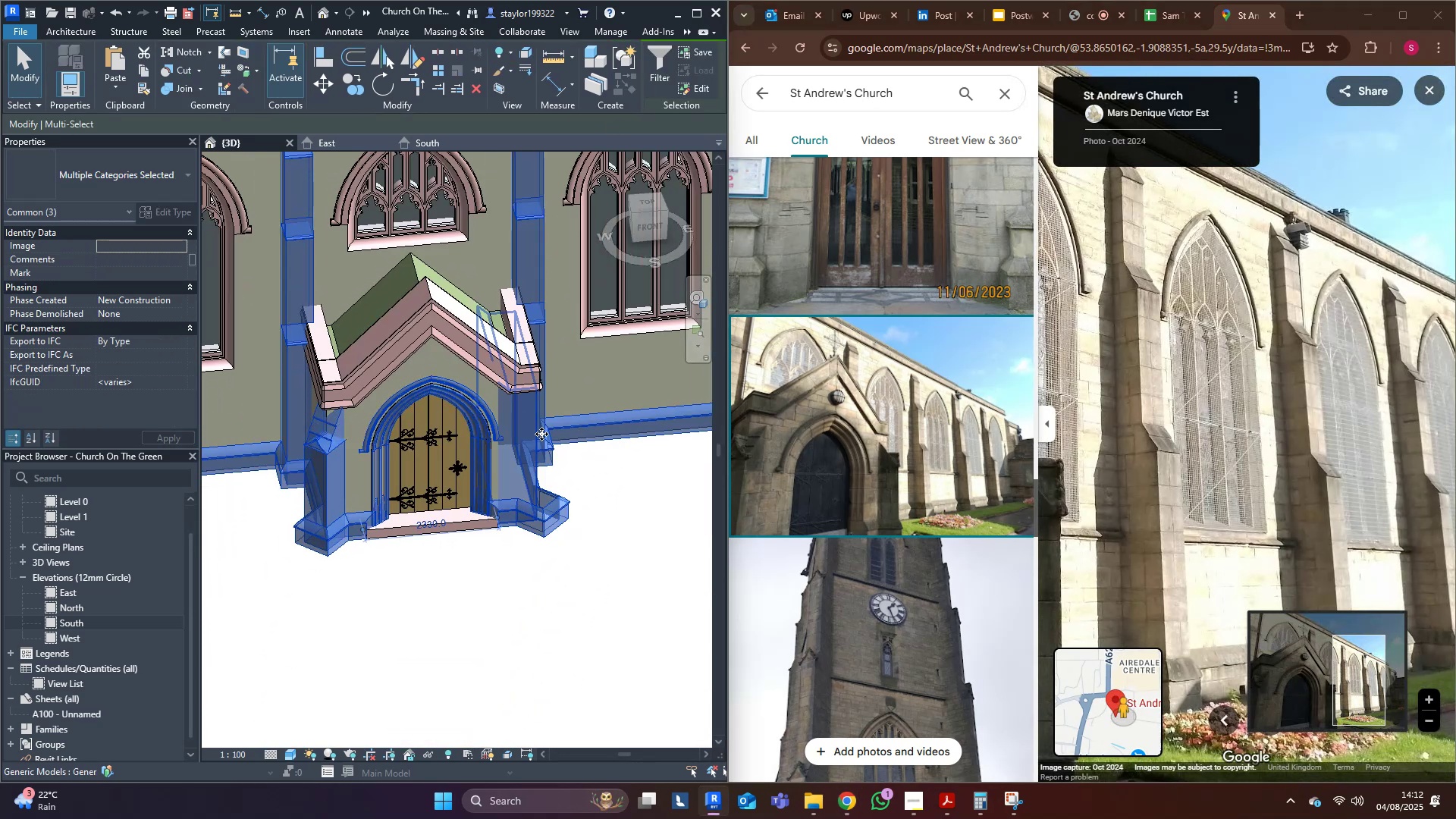 
key(Shift+ShiftLeft)
 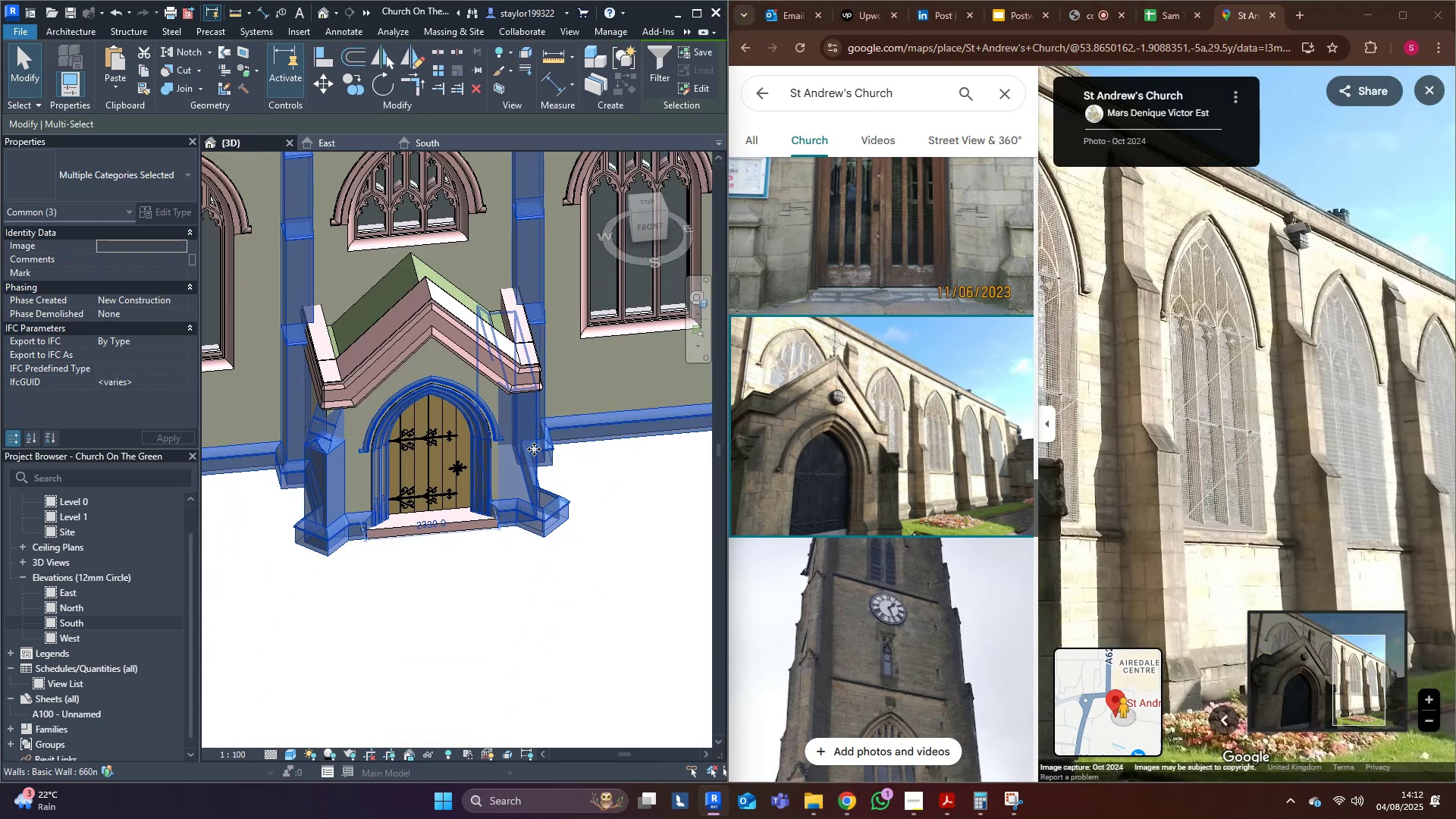 
hold_key(key=ControlLeft, duration=0.49)
left_click([442, 366])
 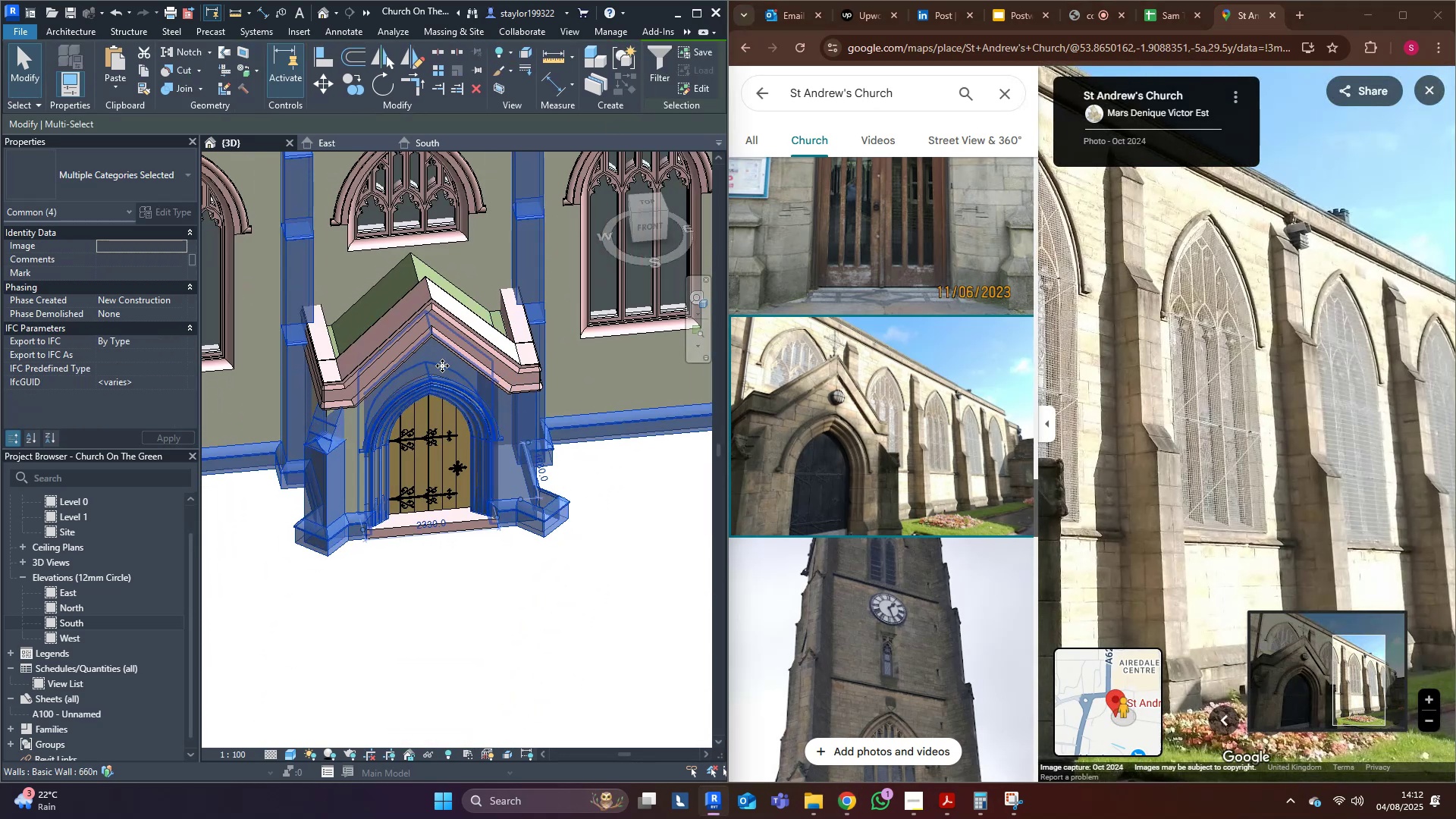 
hold_key(key=ShiftLeft, duration=0.47)
 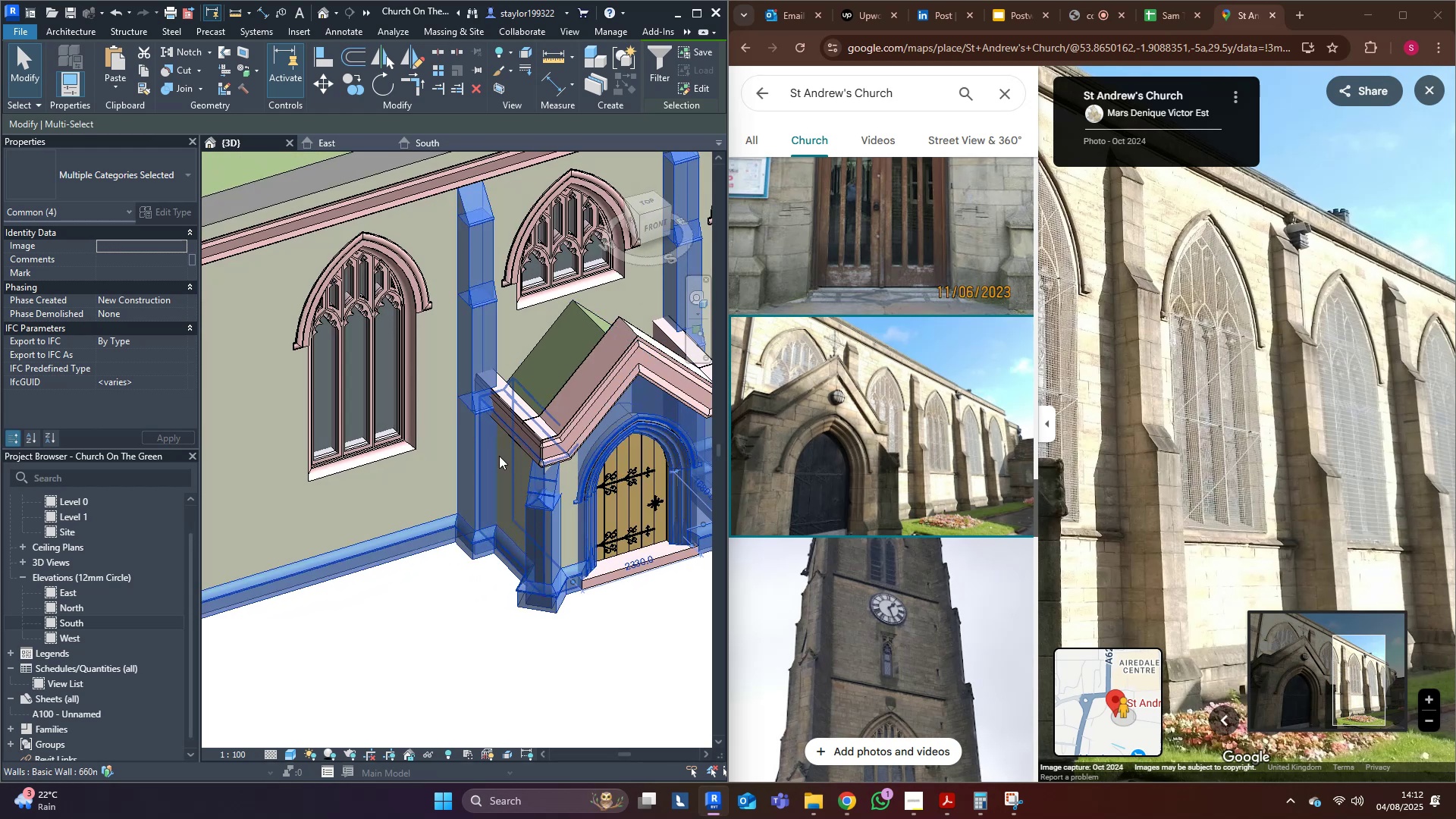 
scroll: coordinate [513, 483], scroll_direction: up, amount: 2.0
 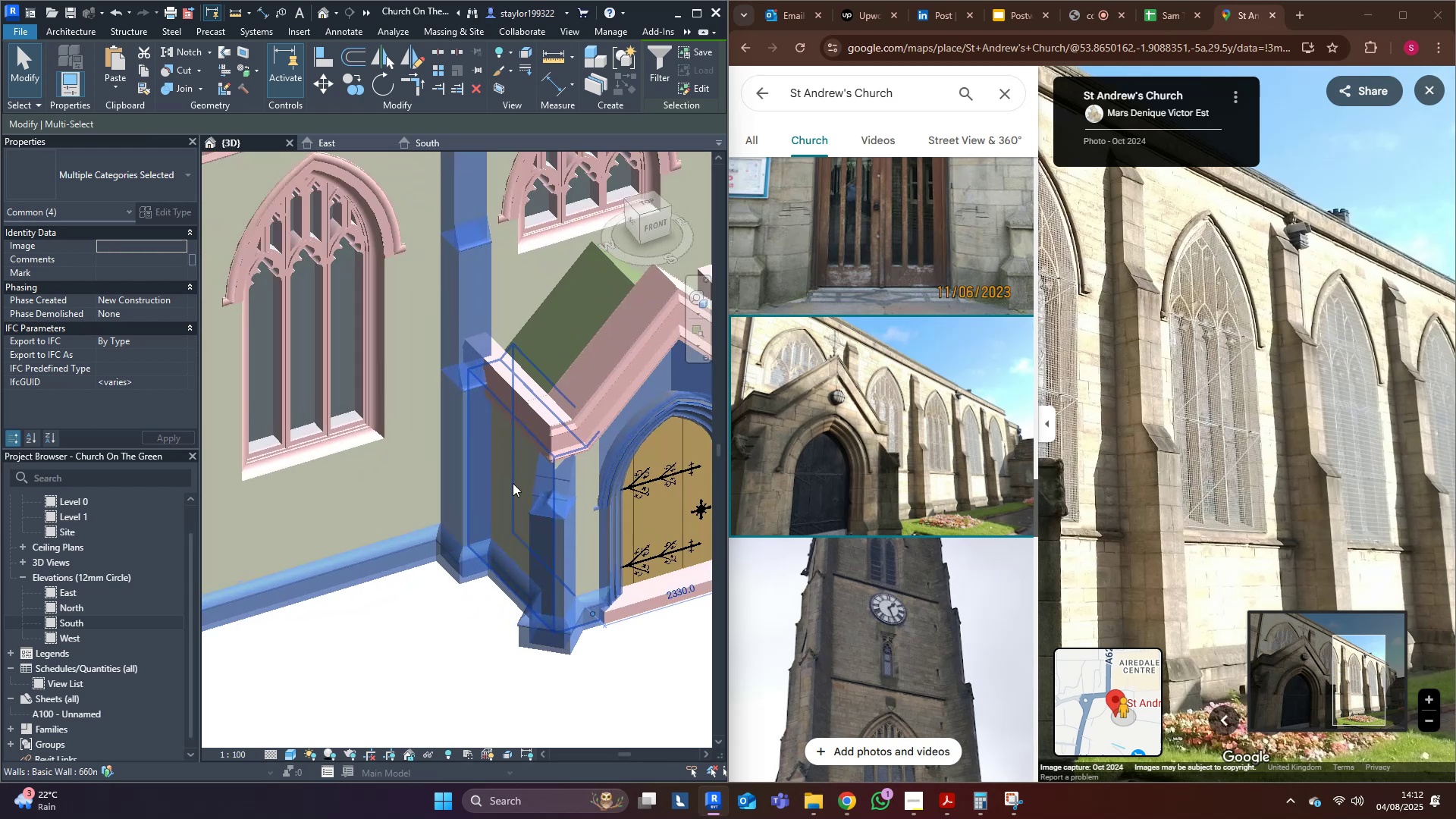 
hold_key(key=ControlLeft, duration=0.32)
left_click([508, 482])
 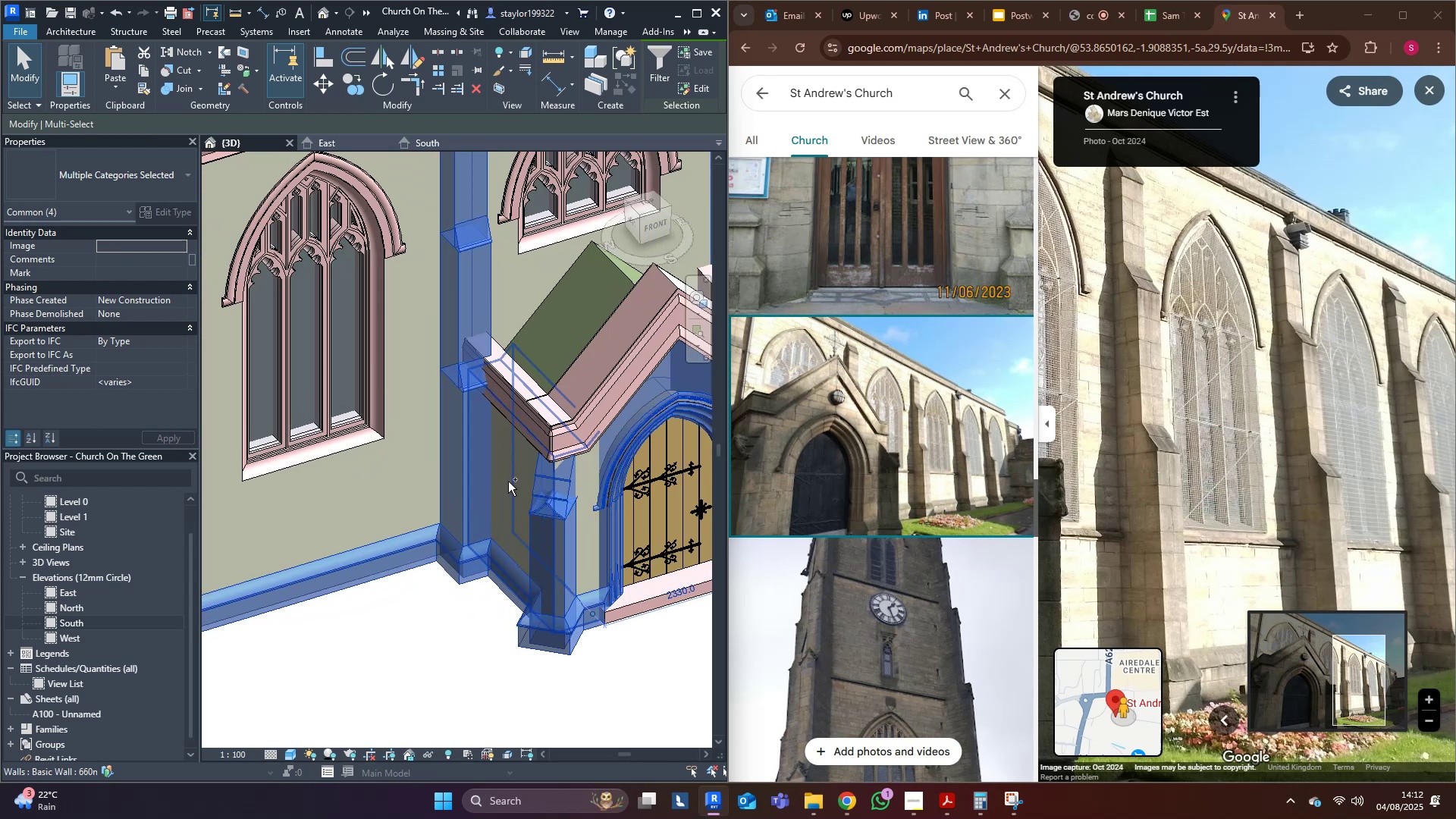 
scroll: coordinate [509, 485], scroll_direction: down, amount: 4.0
 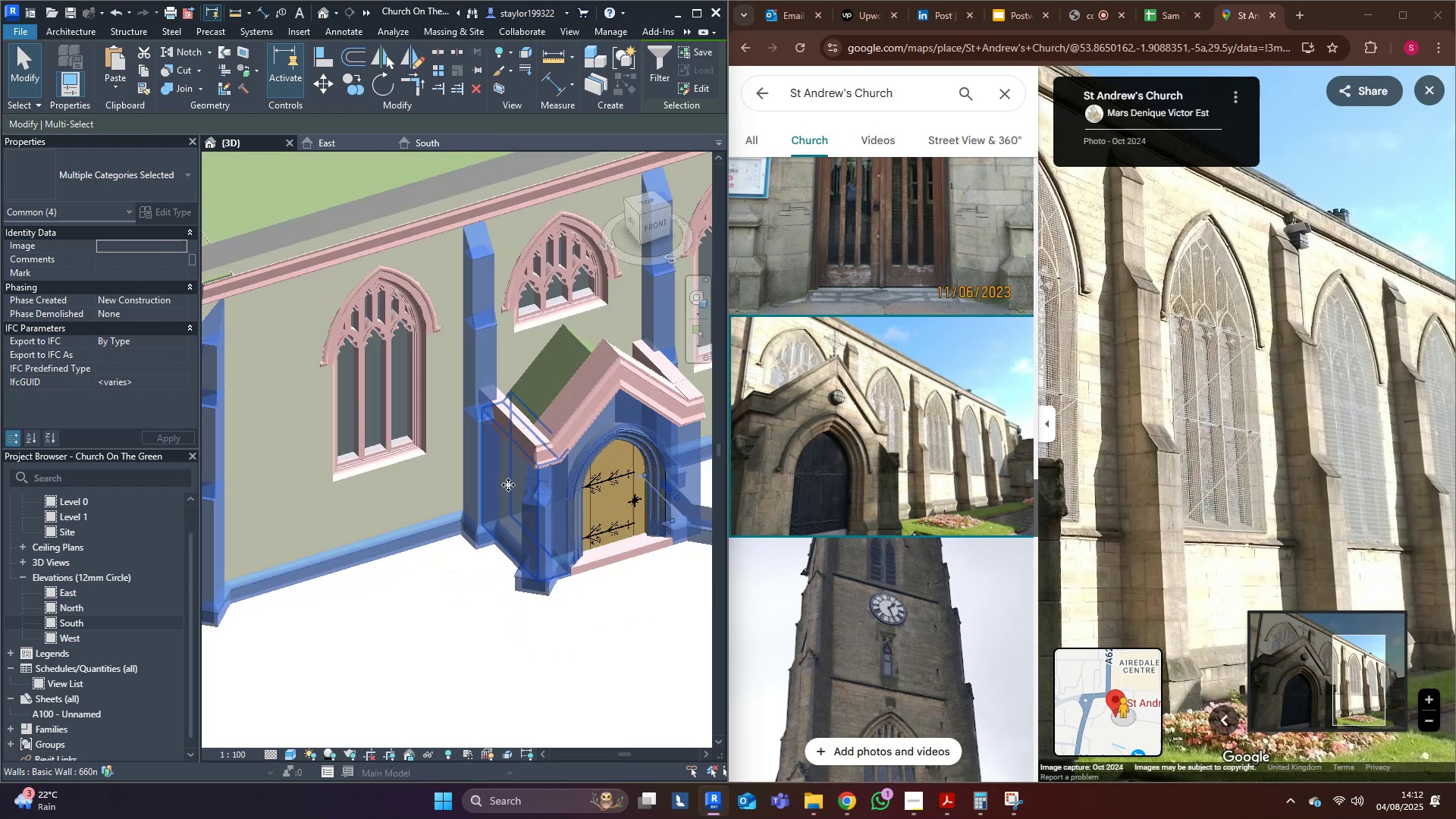 
hold_key(key=ShiftLeft, duration=0.49)
 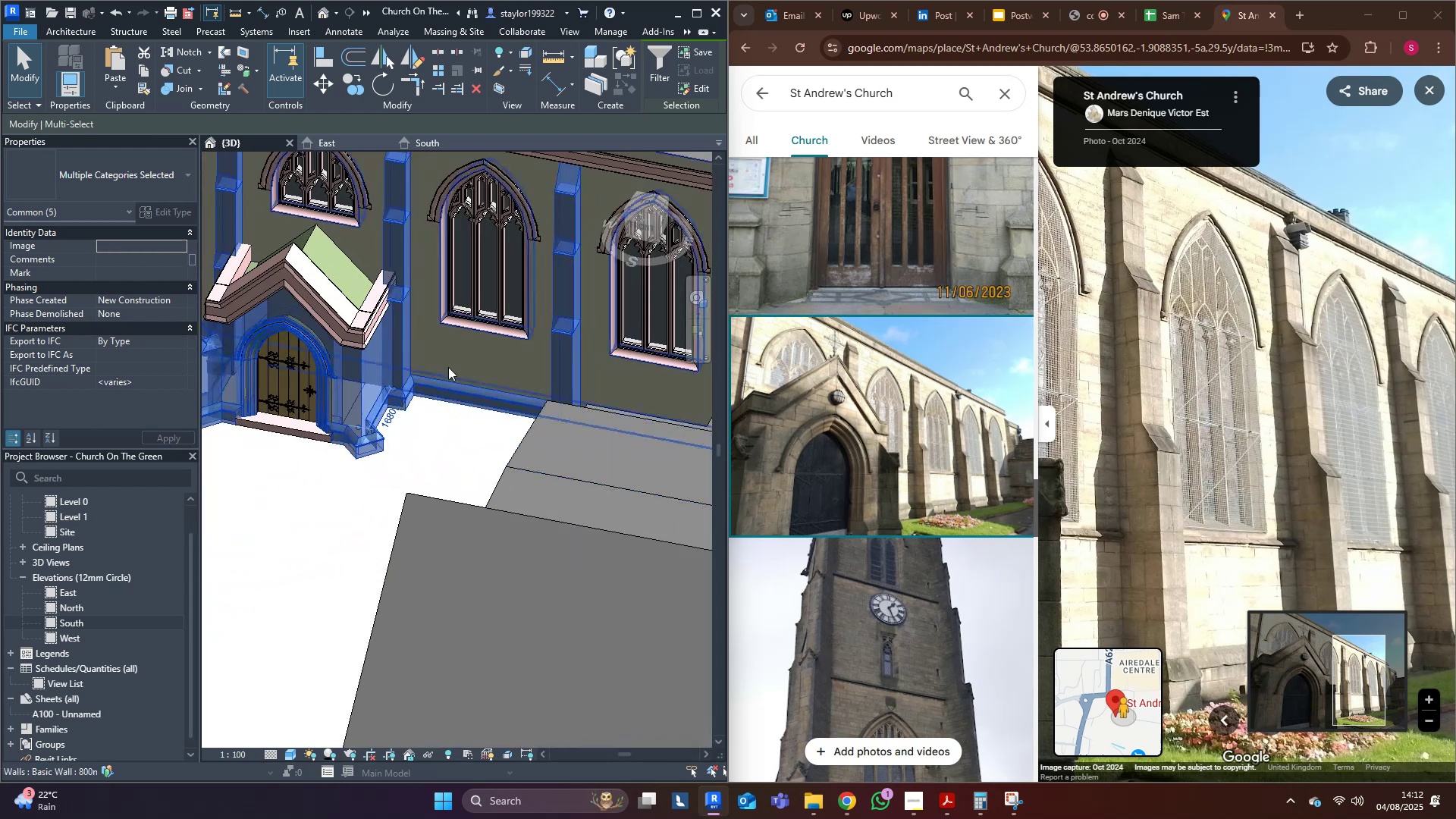 
key(Control+ControlLeft)
 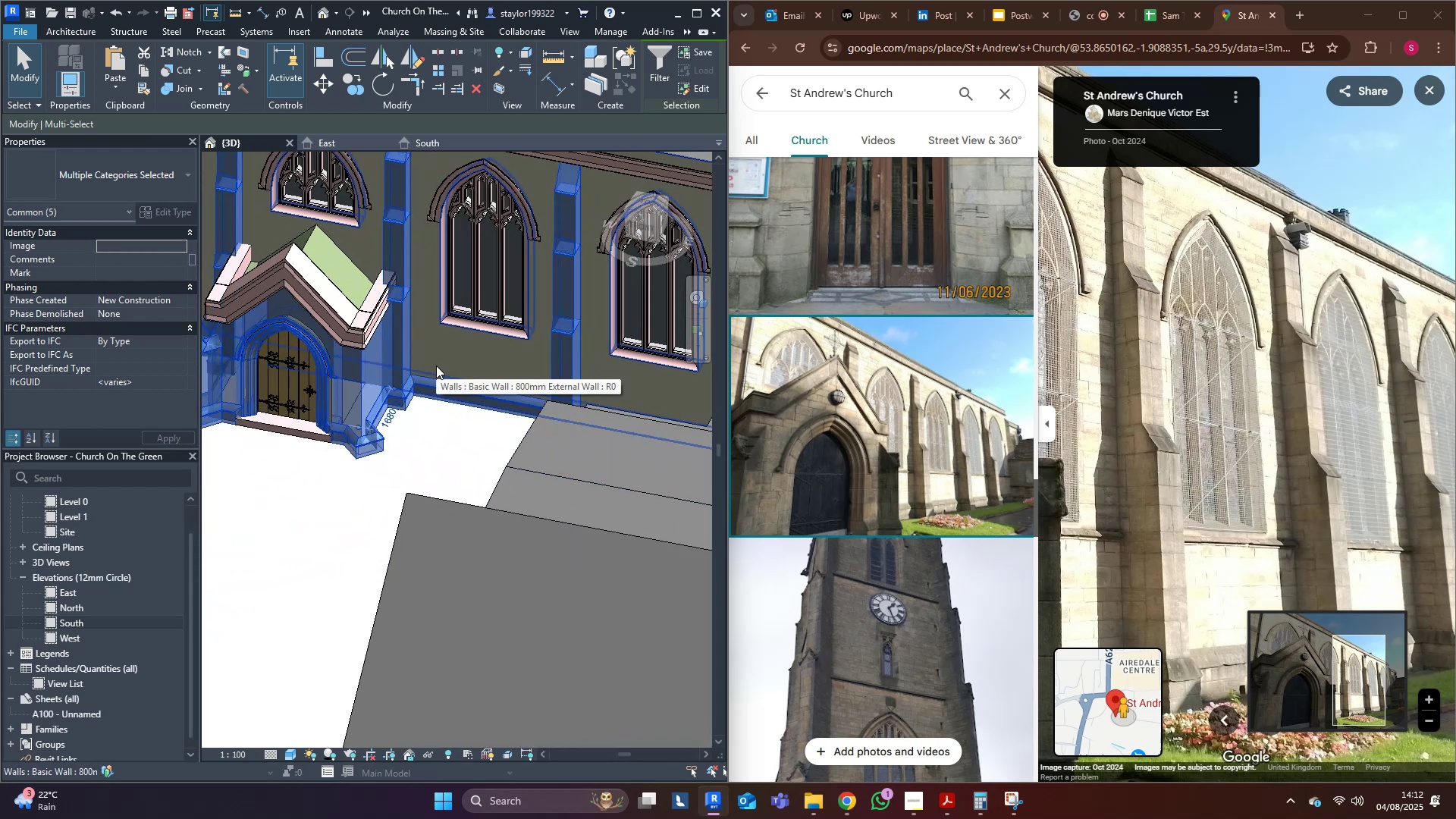 
type(hi)
 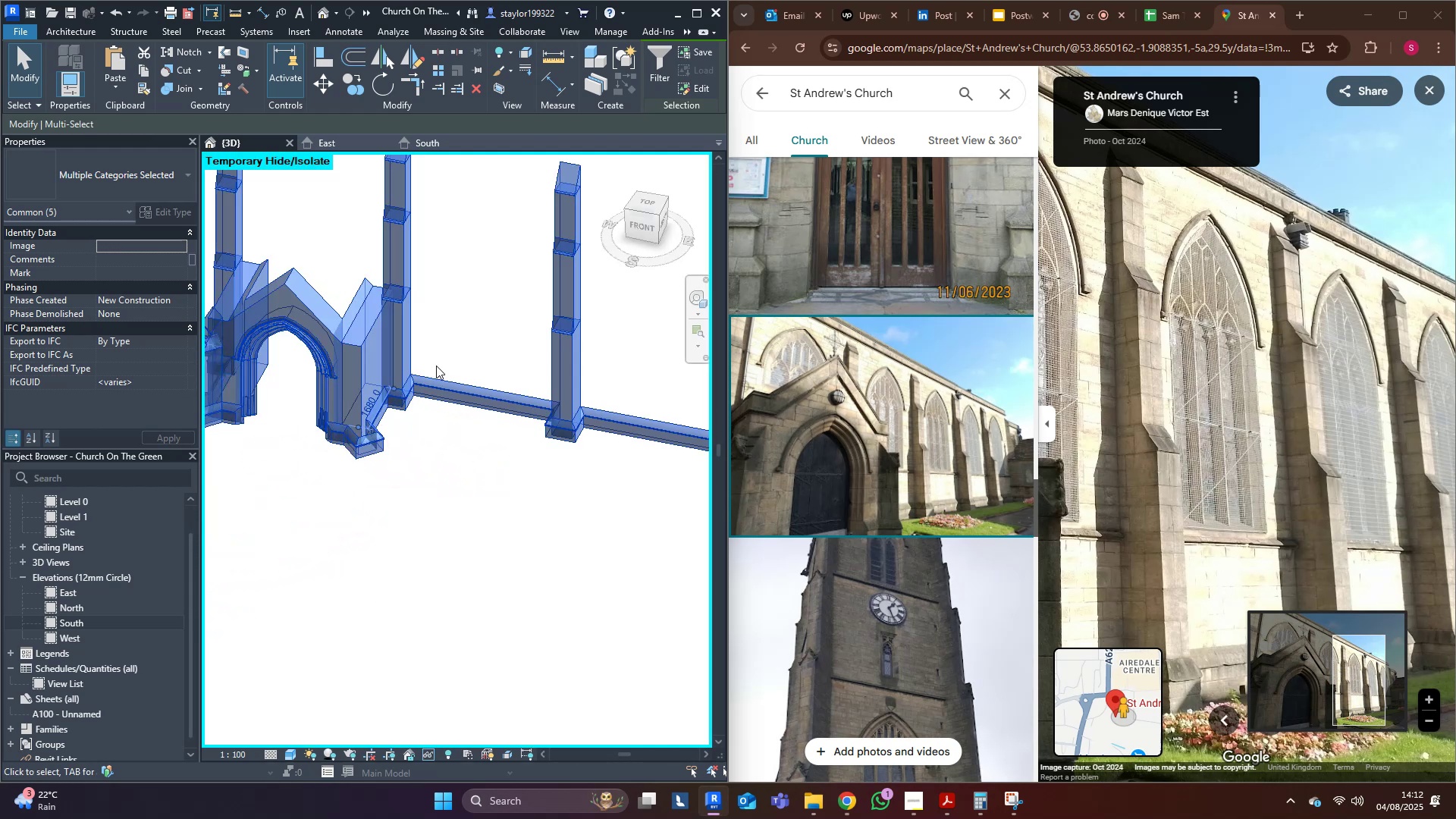 
scroll: coordinate [385, 358], scroll_direction: down, amount: 3.0
 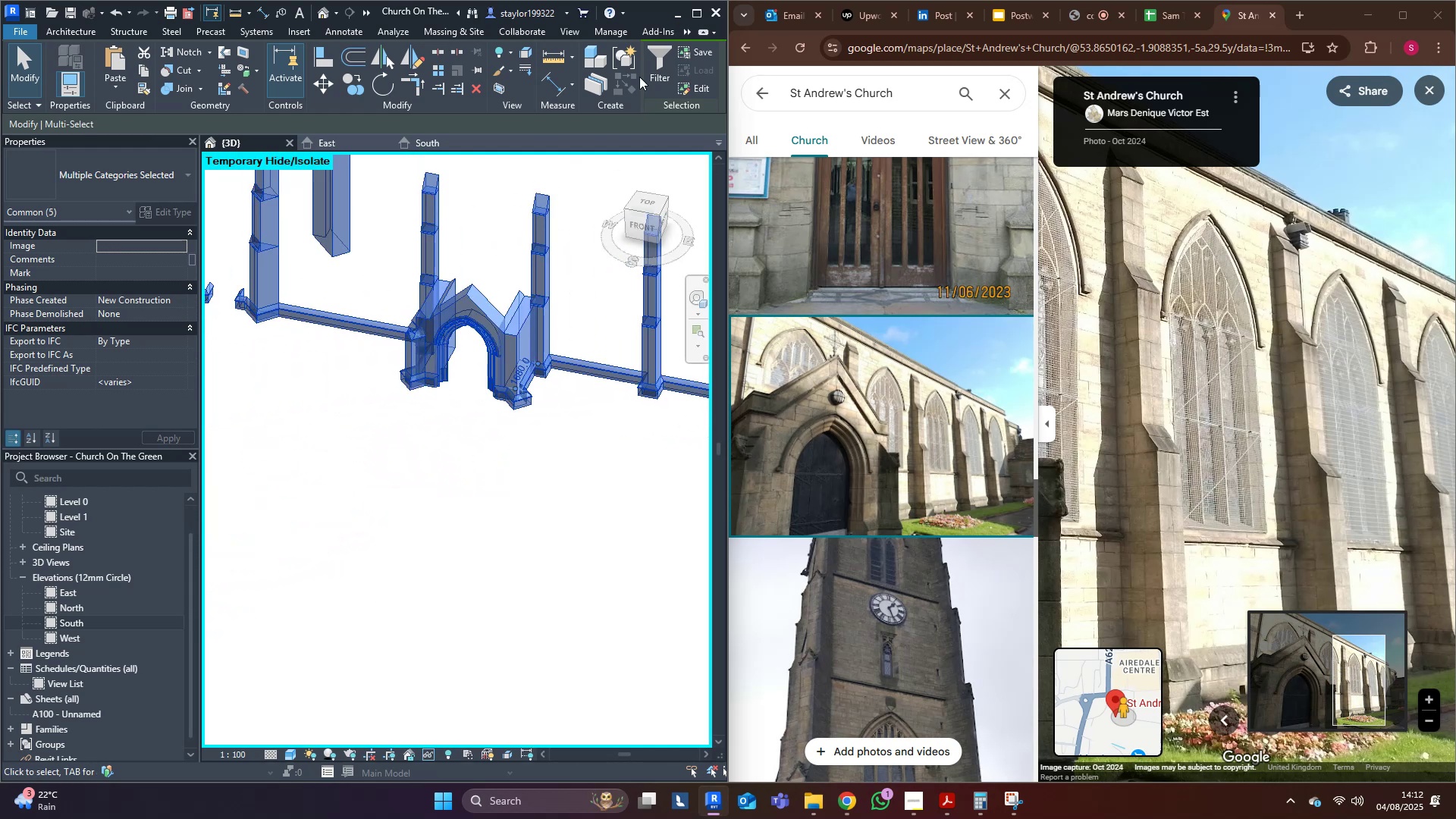 
left_click([500, 444])
 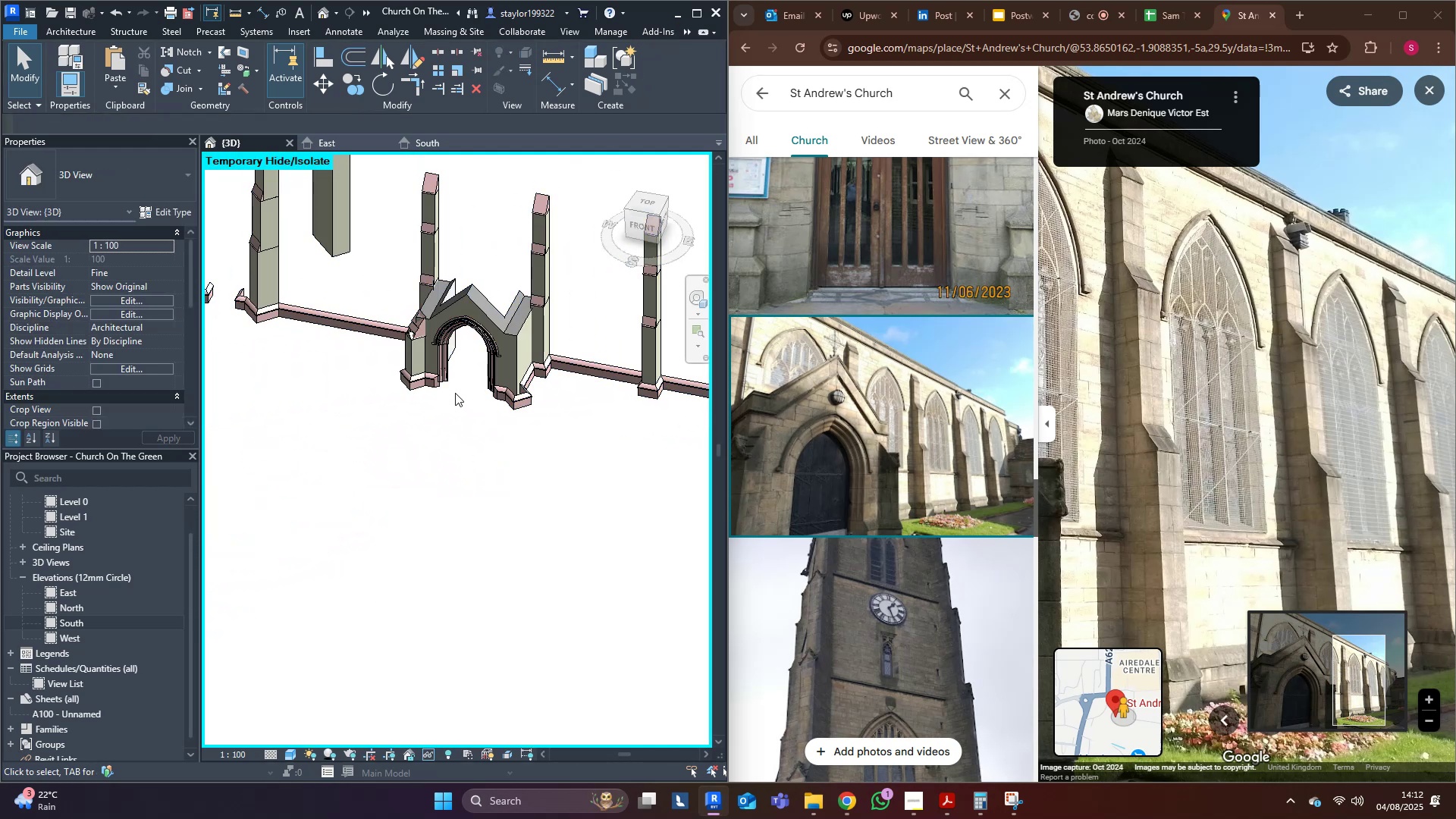 
scroll: coordinate [453, 390], scroll_direction: up, amount: 2.0
 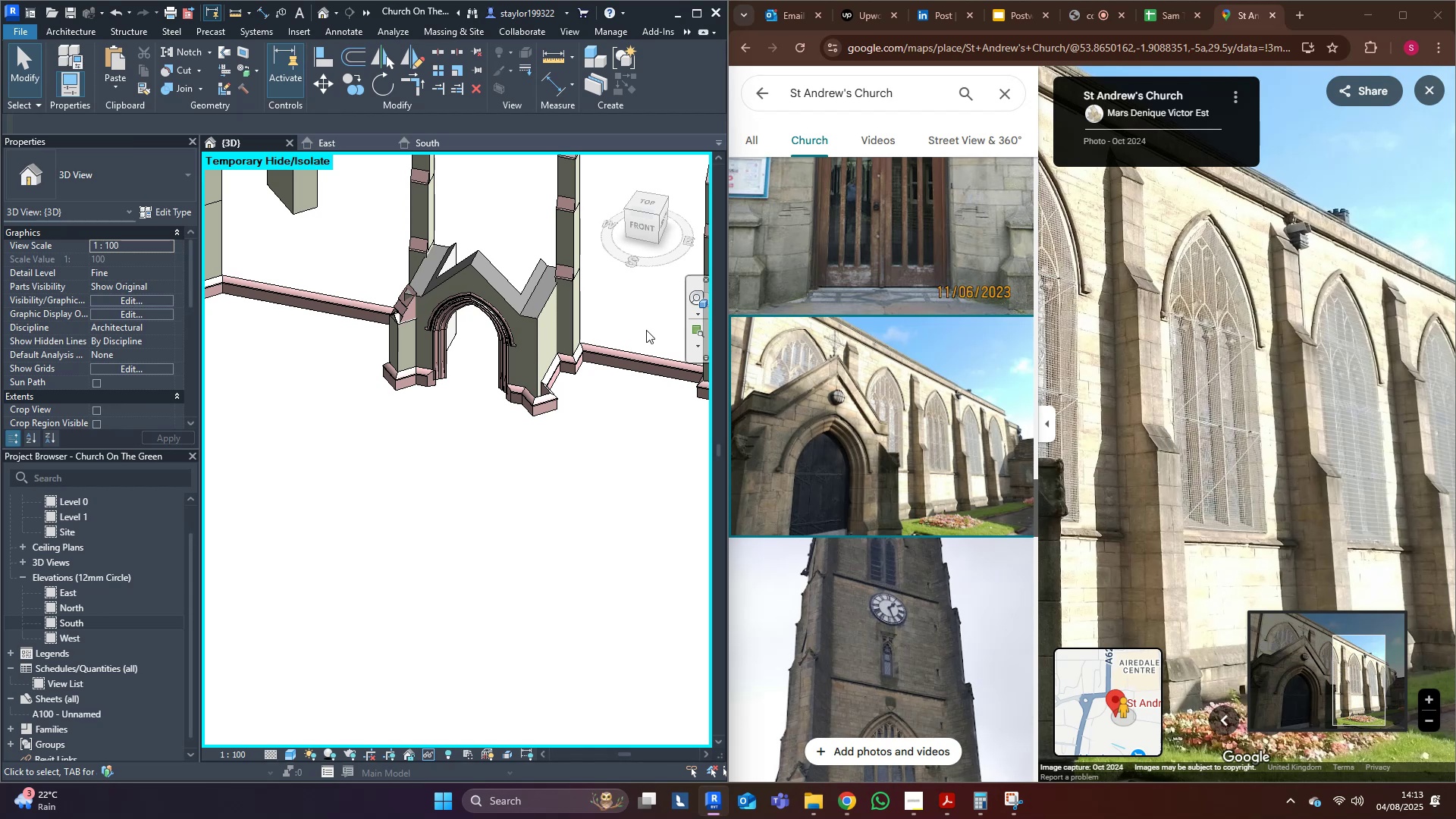 
wait(25.17)
 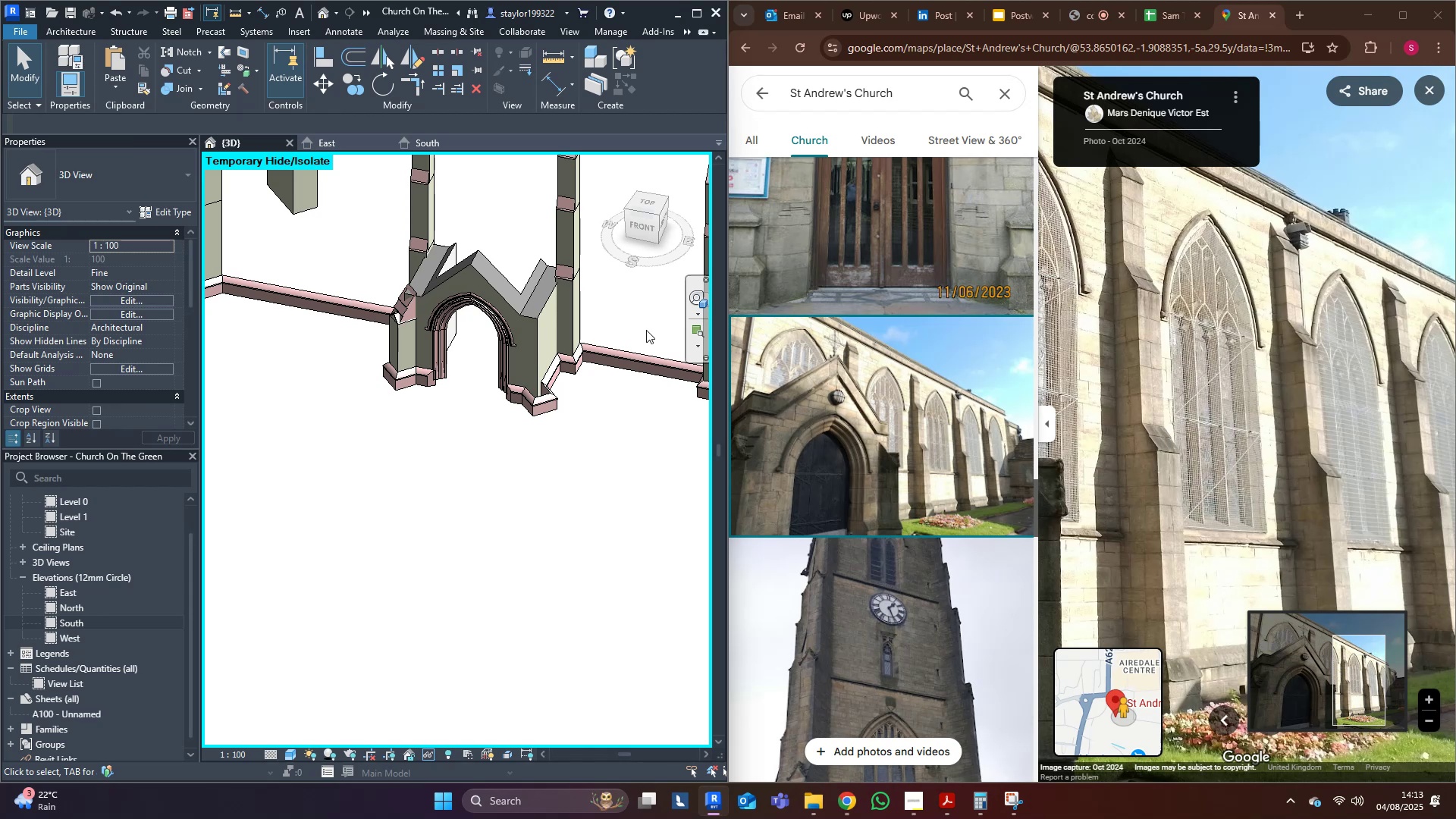 
scroll: coordinate [494, 387], scroll_direction: up, amount: 5.0
 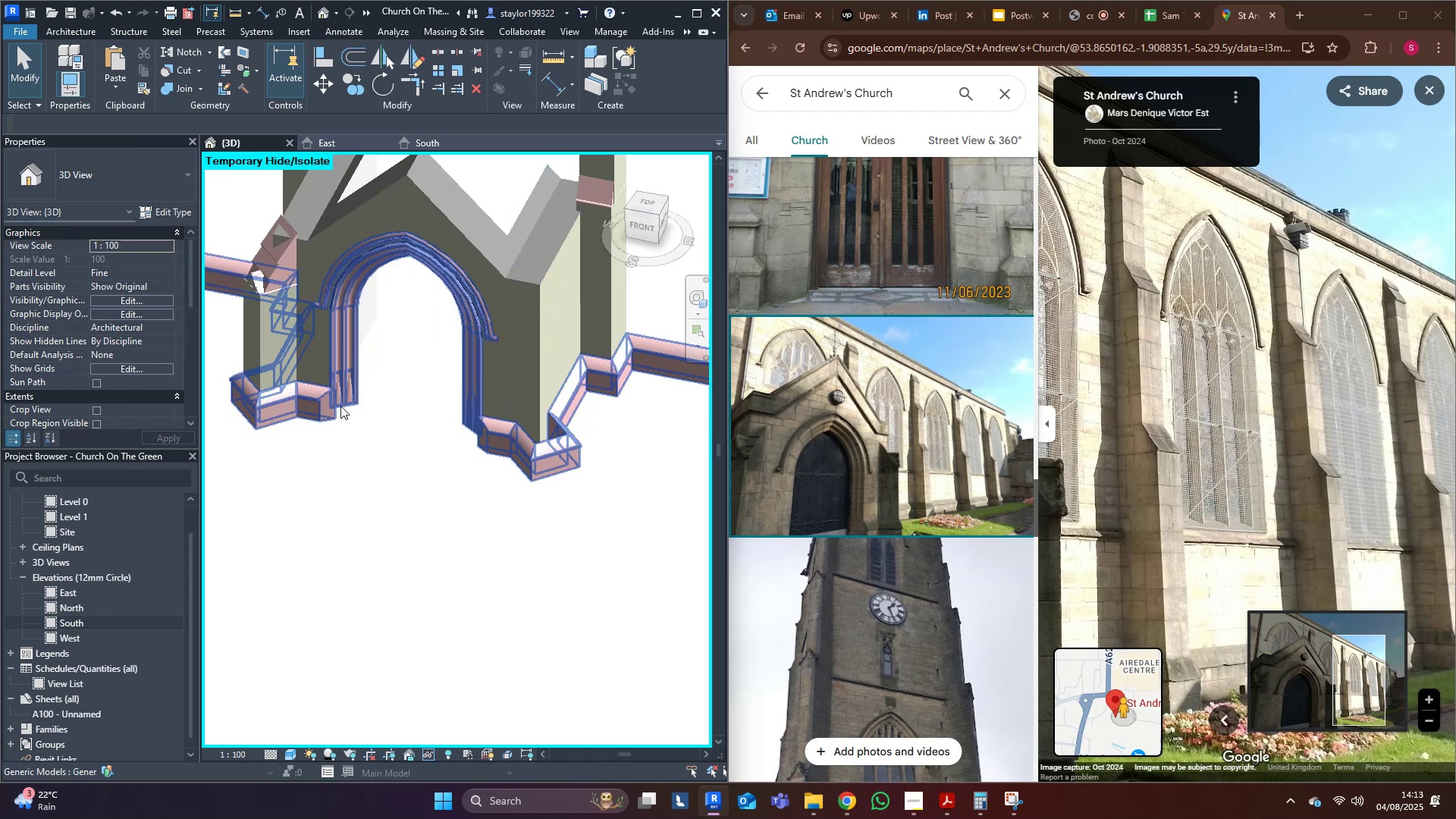 
hold_key(key=ShiftLeft, duration=0.31)
 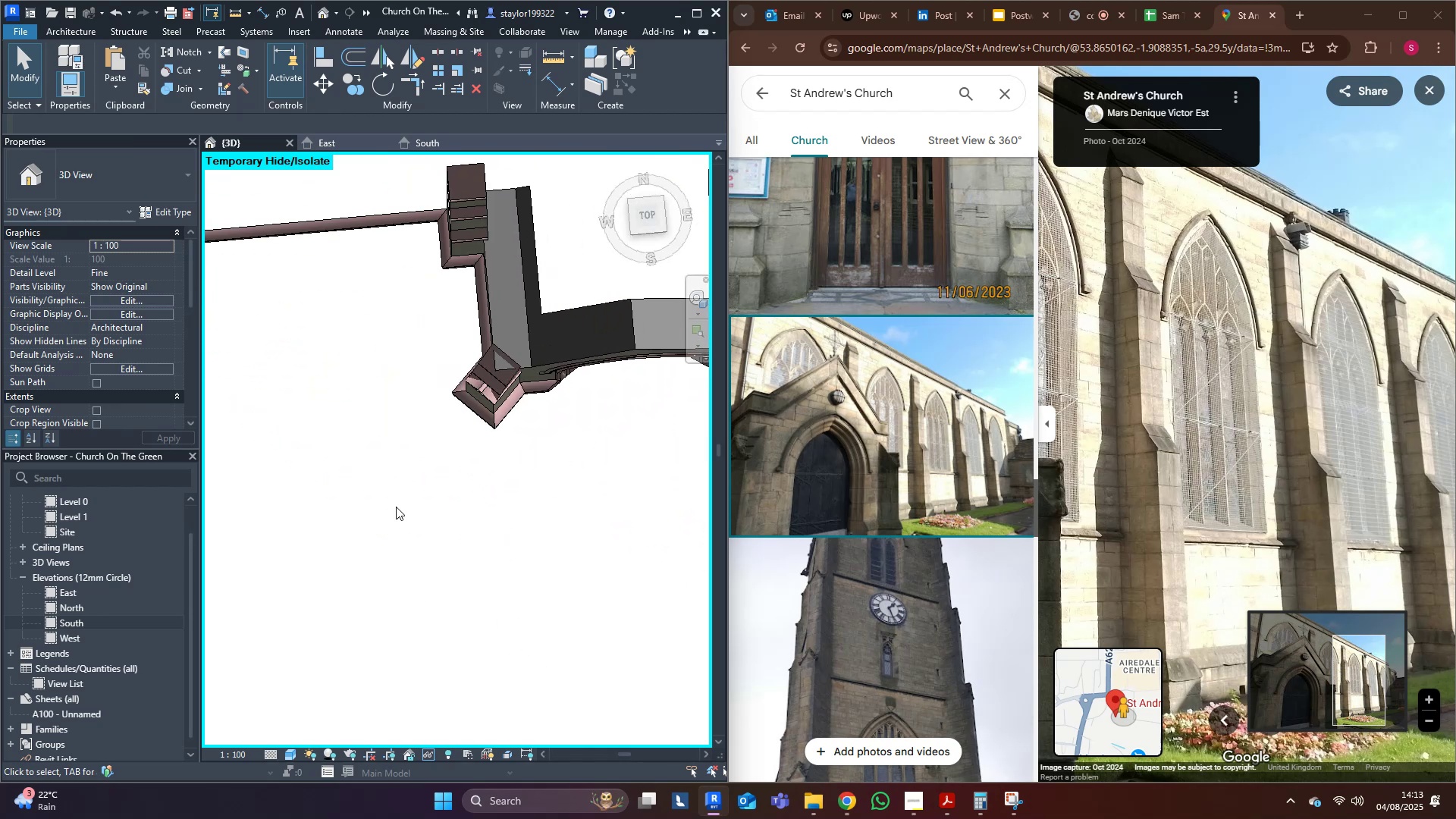 
left_click_drag(start_coordinate=[359, 303], to_coordinate=[604, 504])
 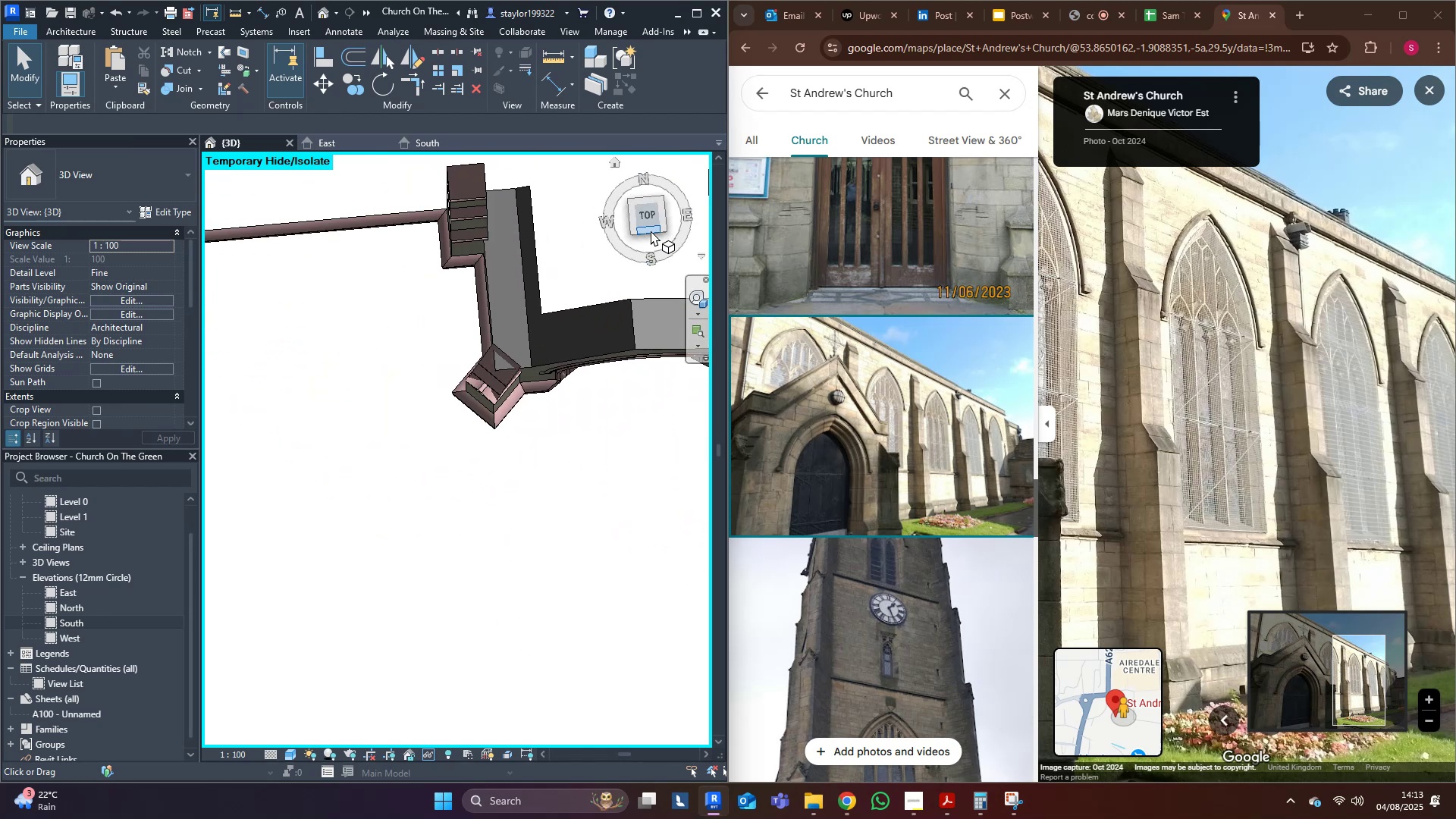 
left_click([645, 218])
 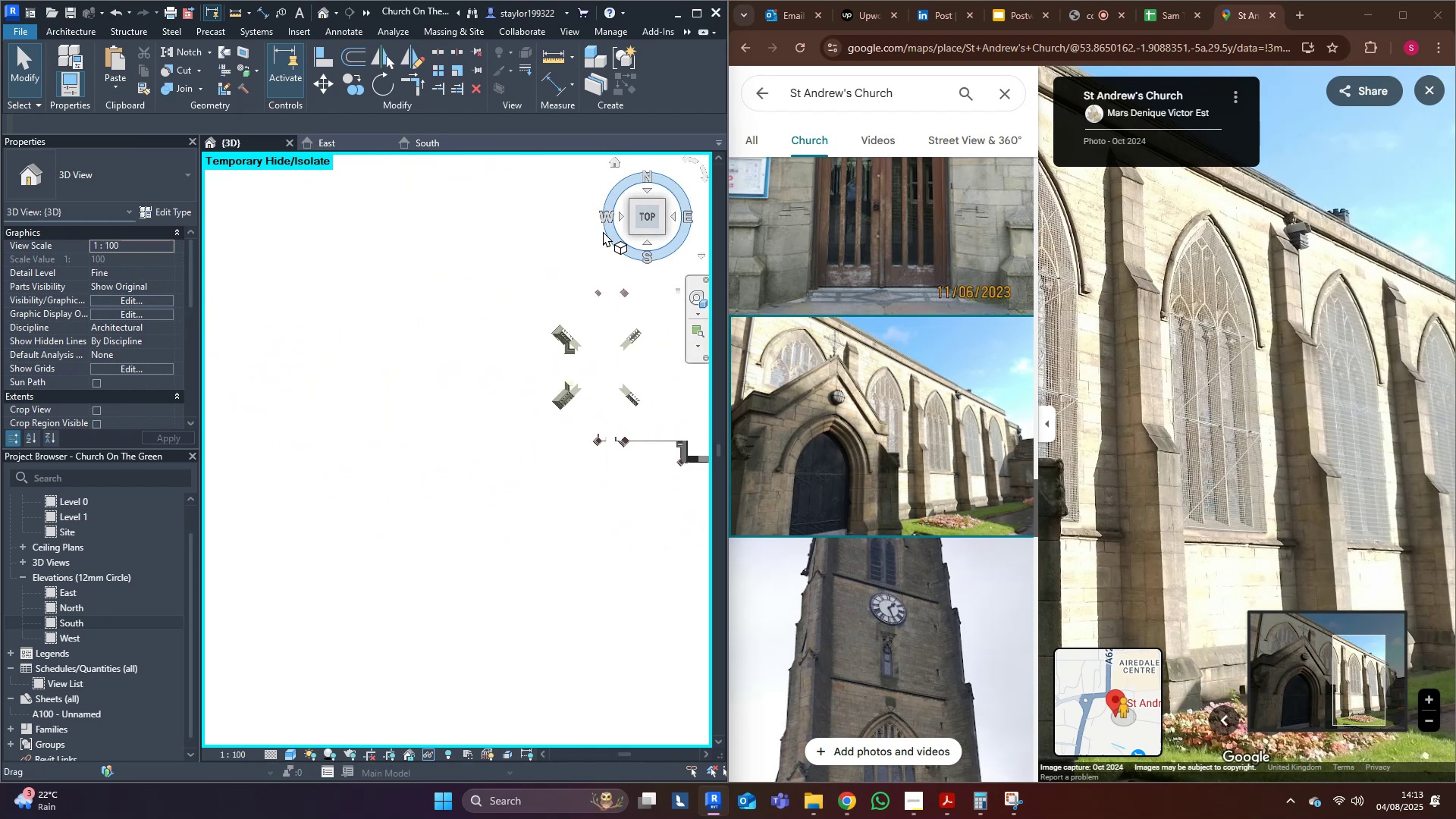 
scroll: coordinate [366, 512], scroll_direction: up, amount: 21.0
 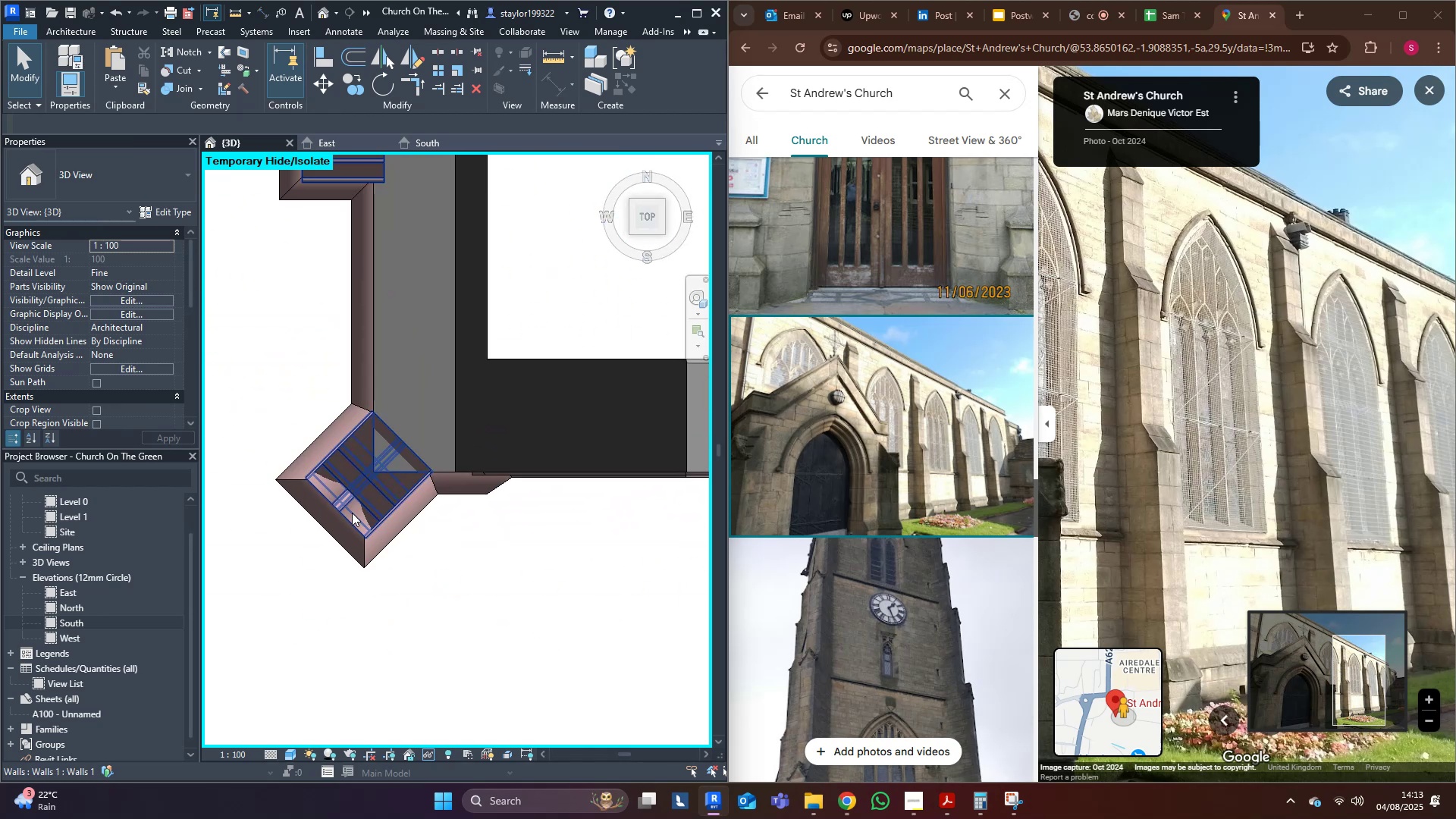 
left_click([359, 510])
 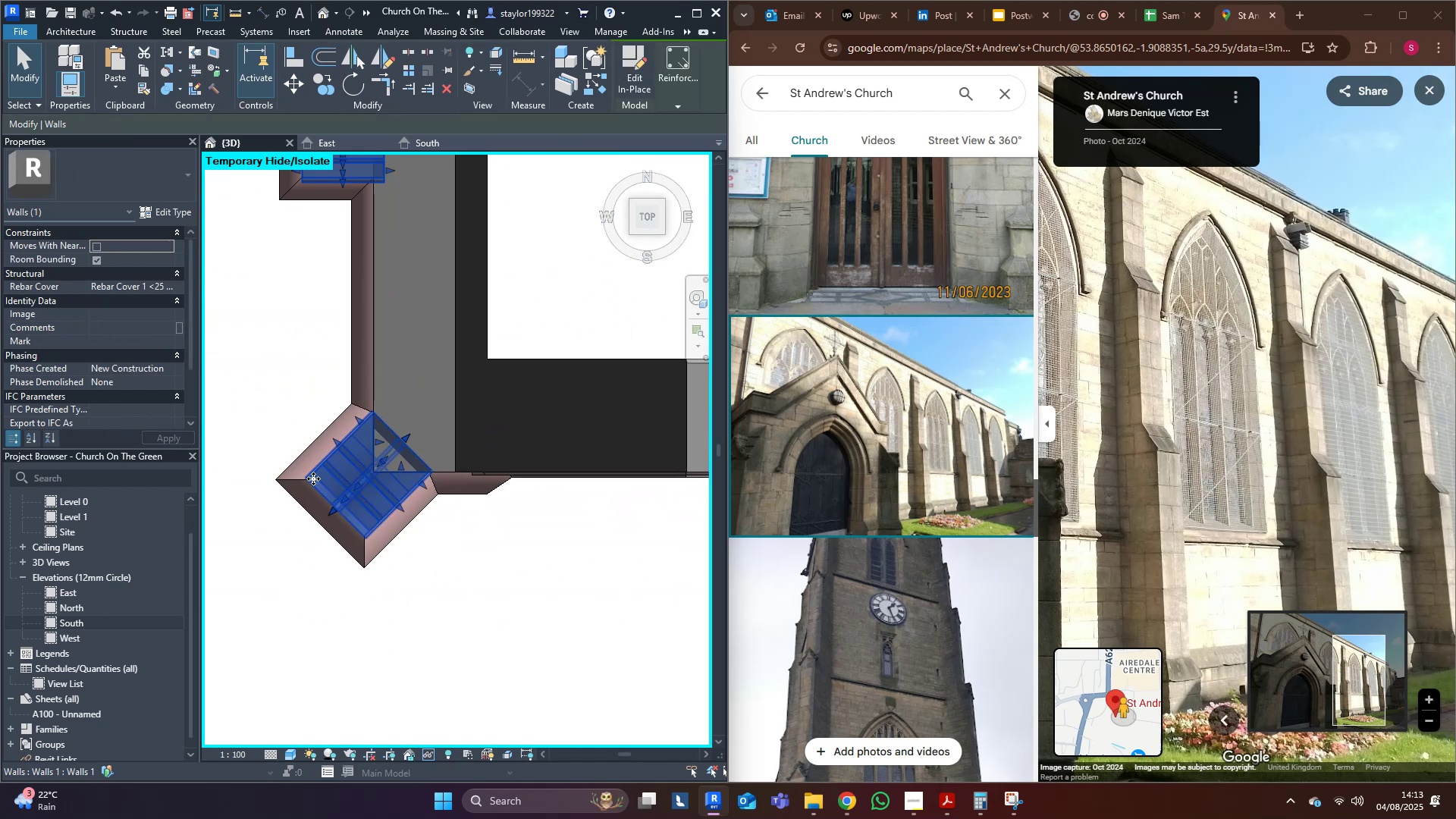 
scroll: coordinate [300, 453], scroll_direction: down, amount: 4.0
 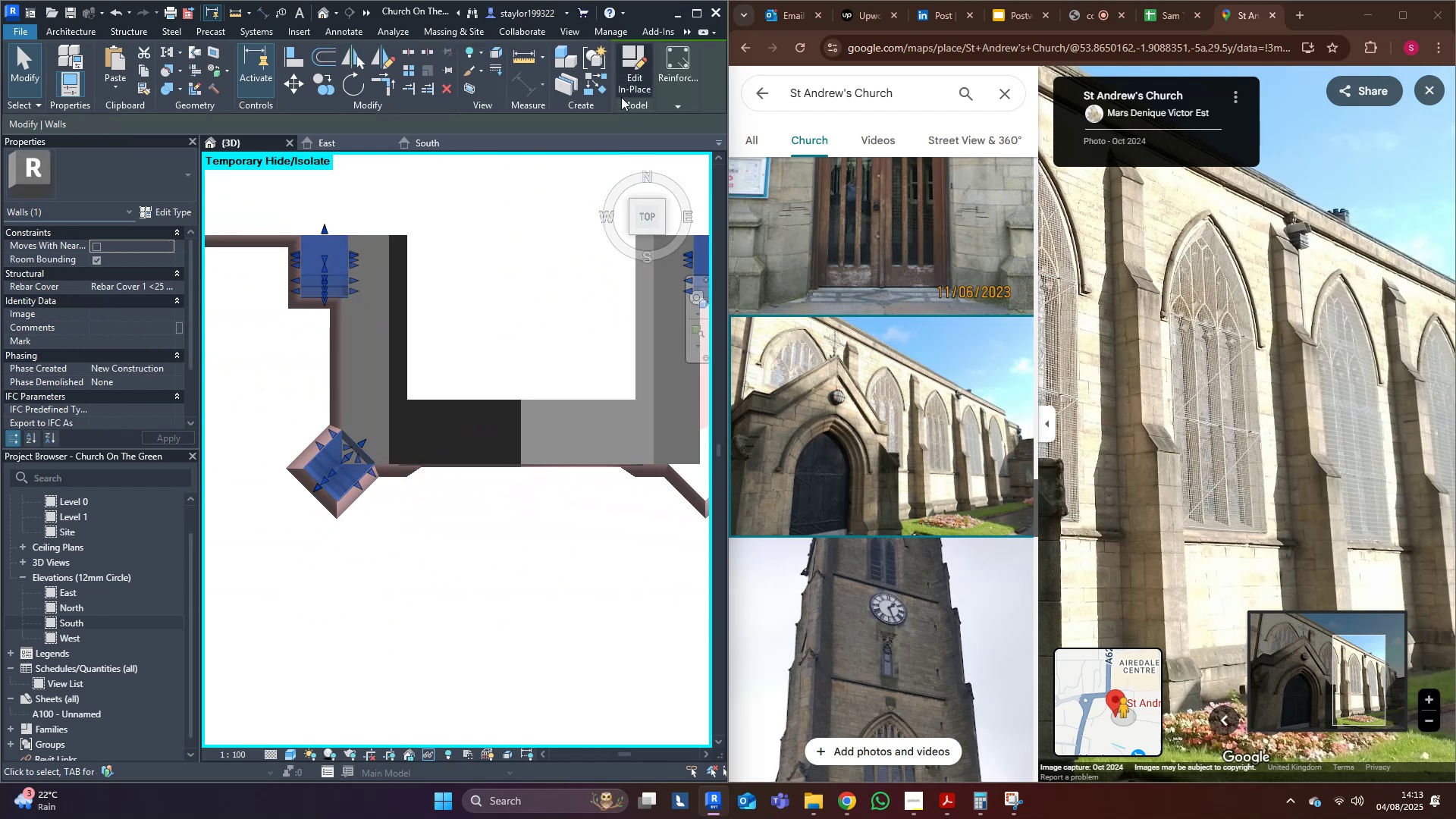 
left_click([641, 52])
 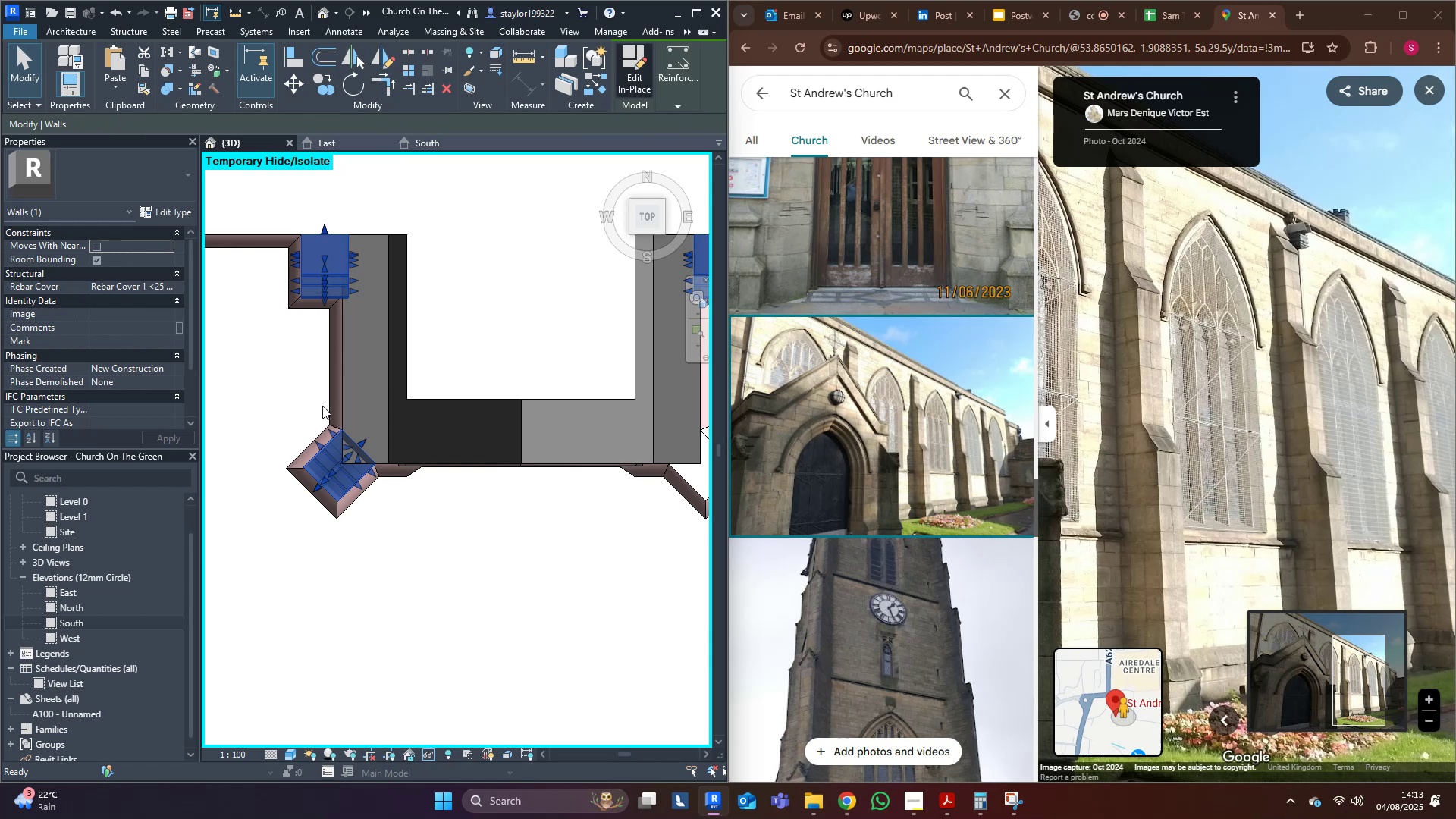 
middle_click([322, 406])
 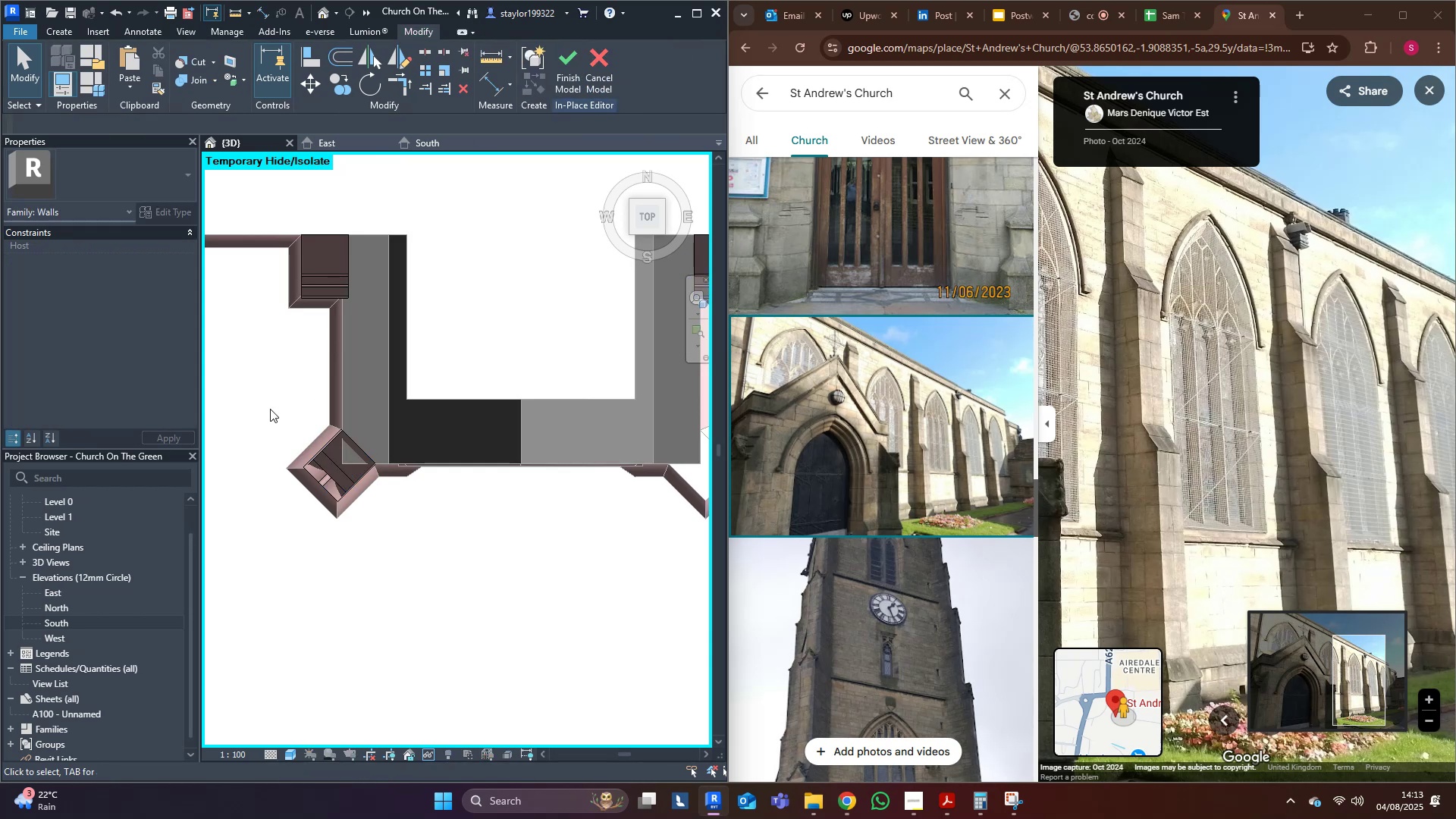 
left_click_drag(start_coordinate=[246, 364], to_coordinate=[532, 626])
 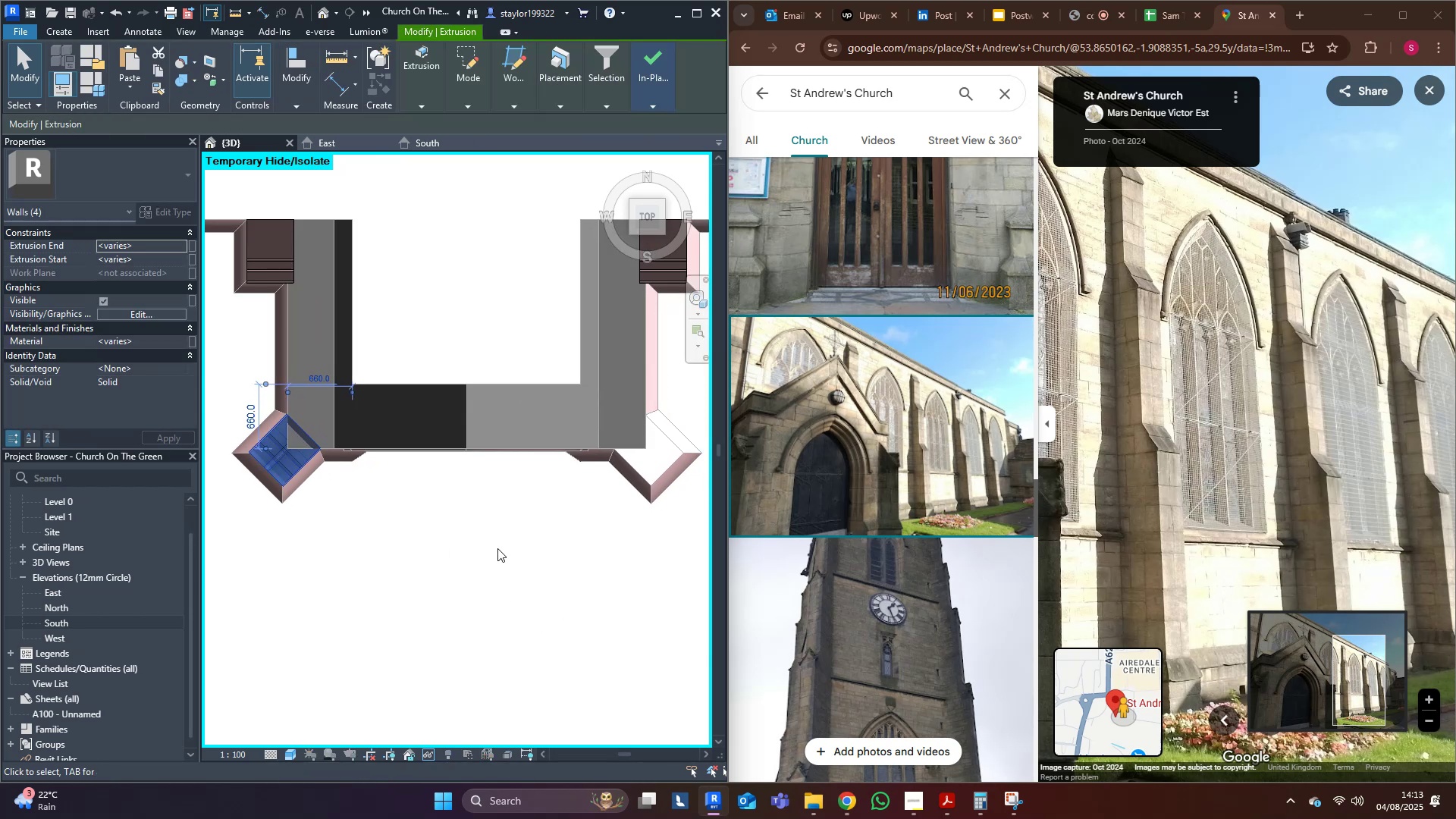 
key(M)
 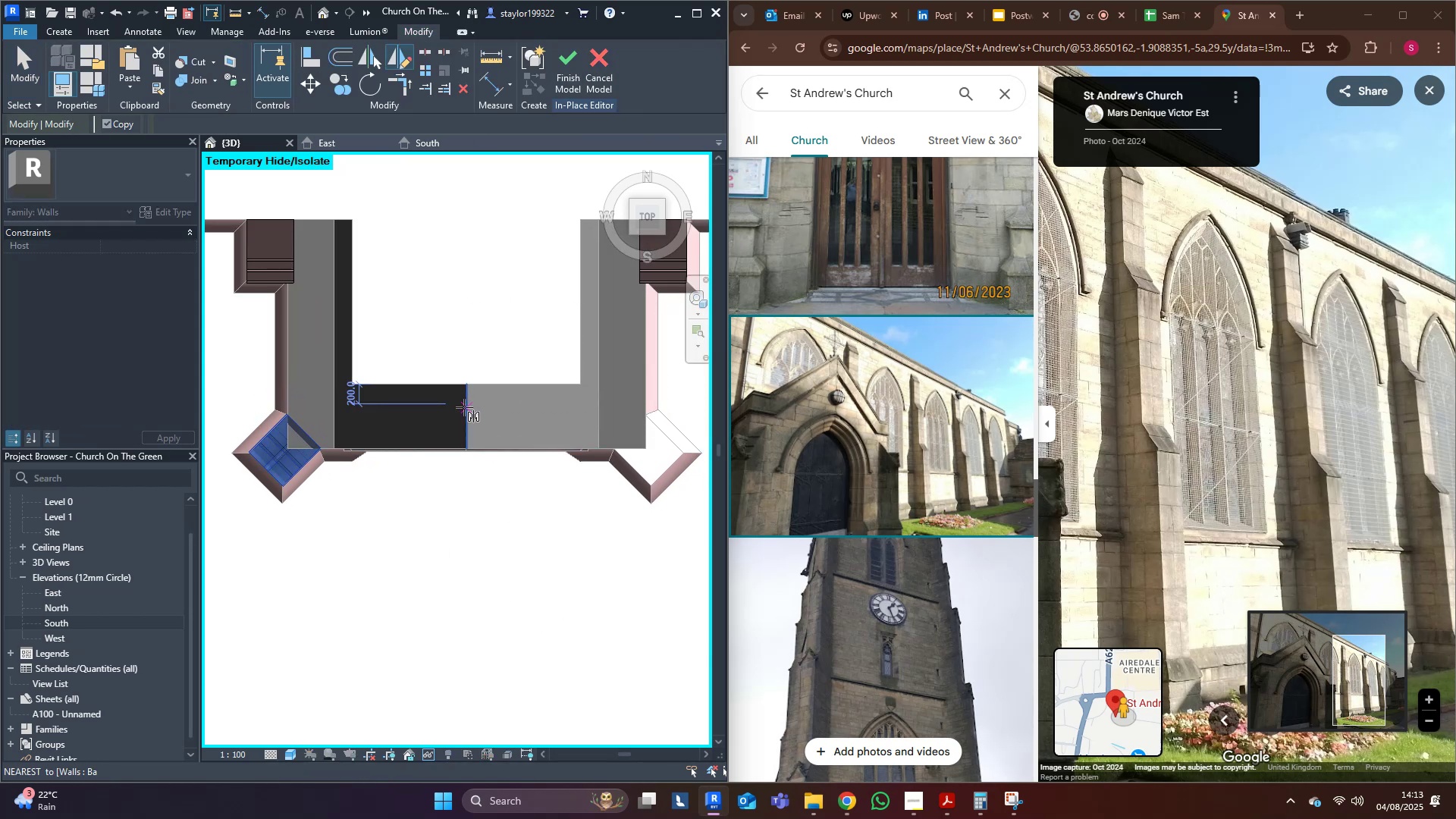 
left_click([464, 407])
 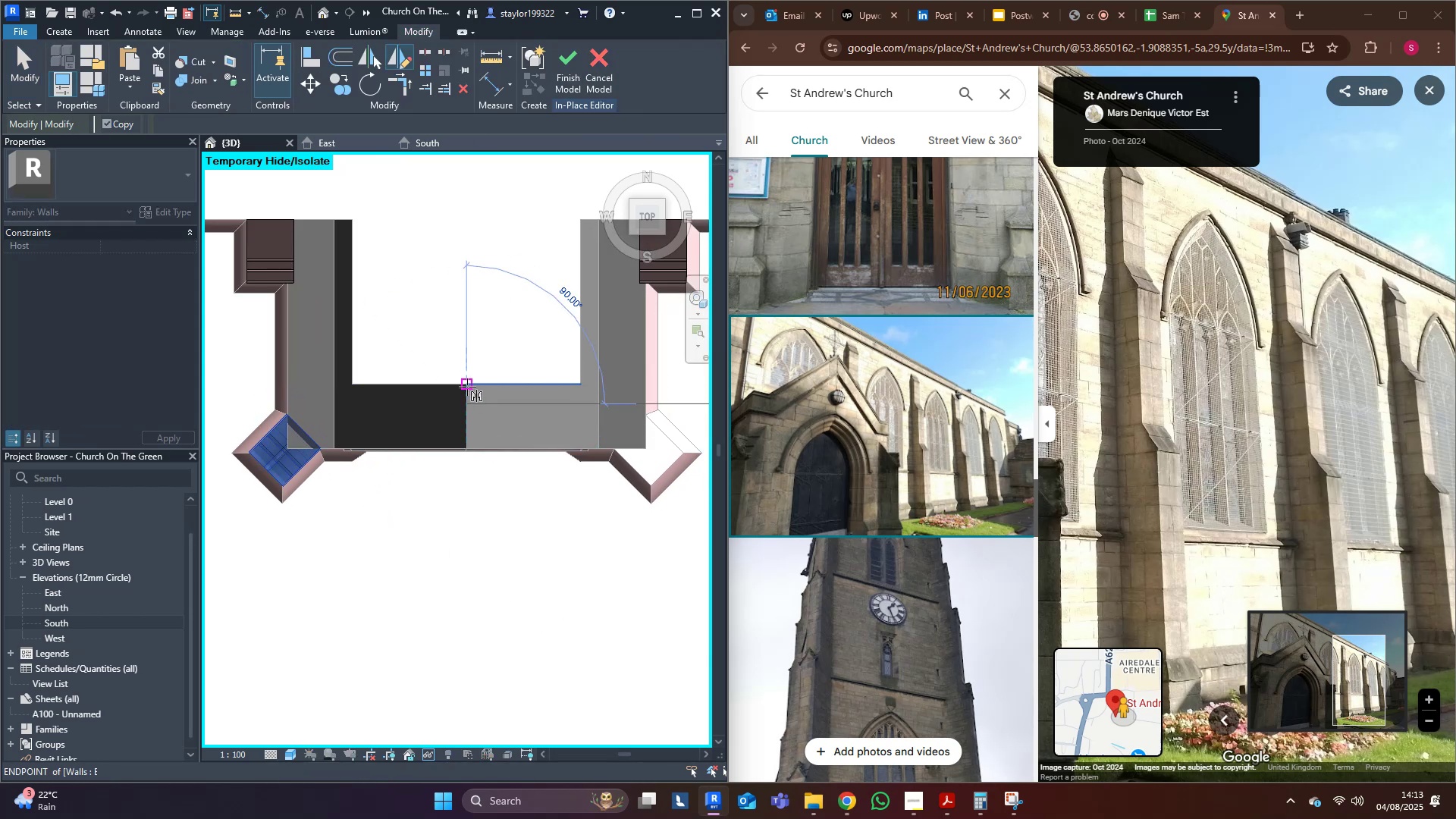 
left_click([467, 387])
 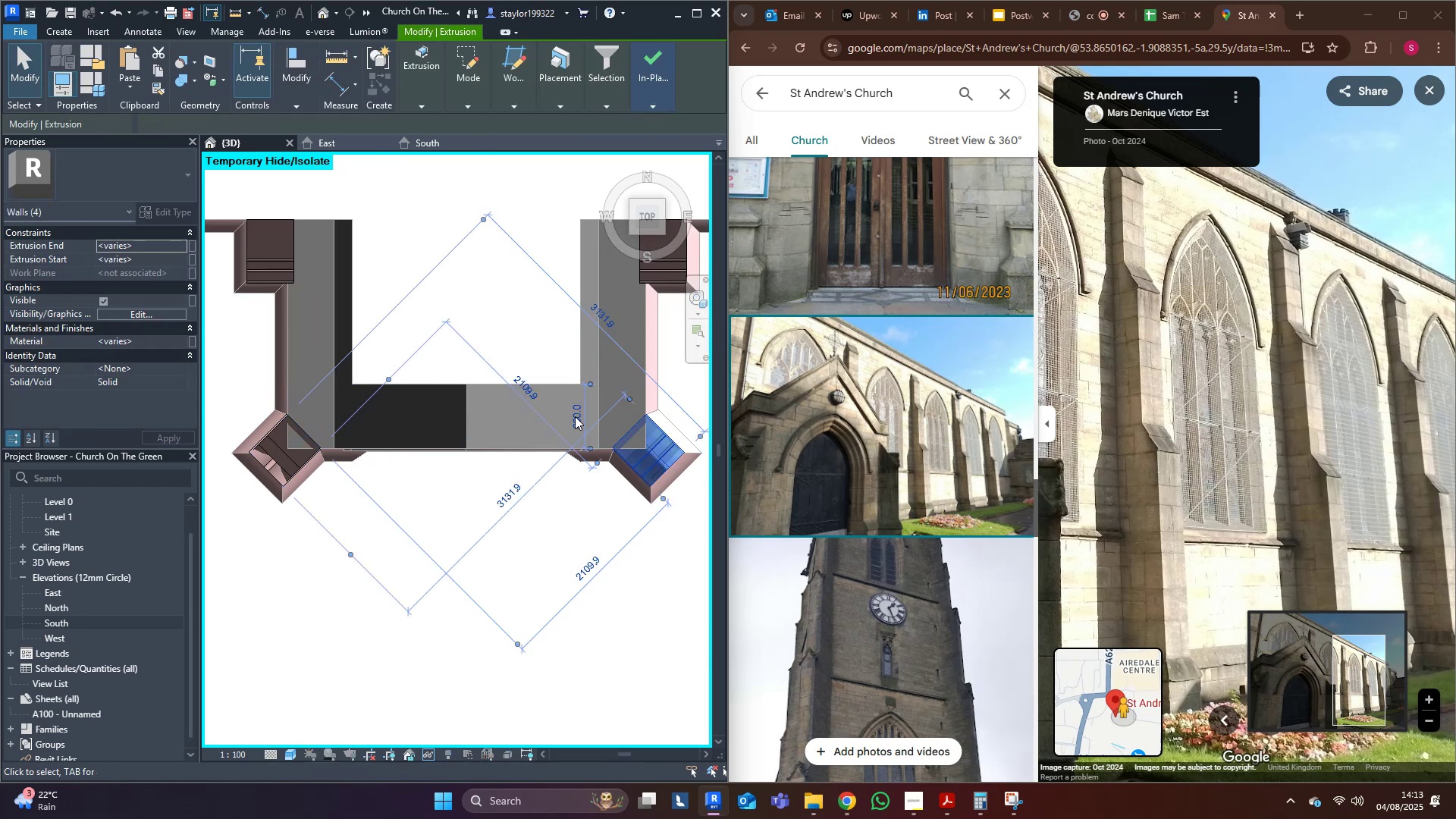 
scroll: coordinate [714, 485], scroll_direction: up, amount: 4.0
 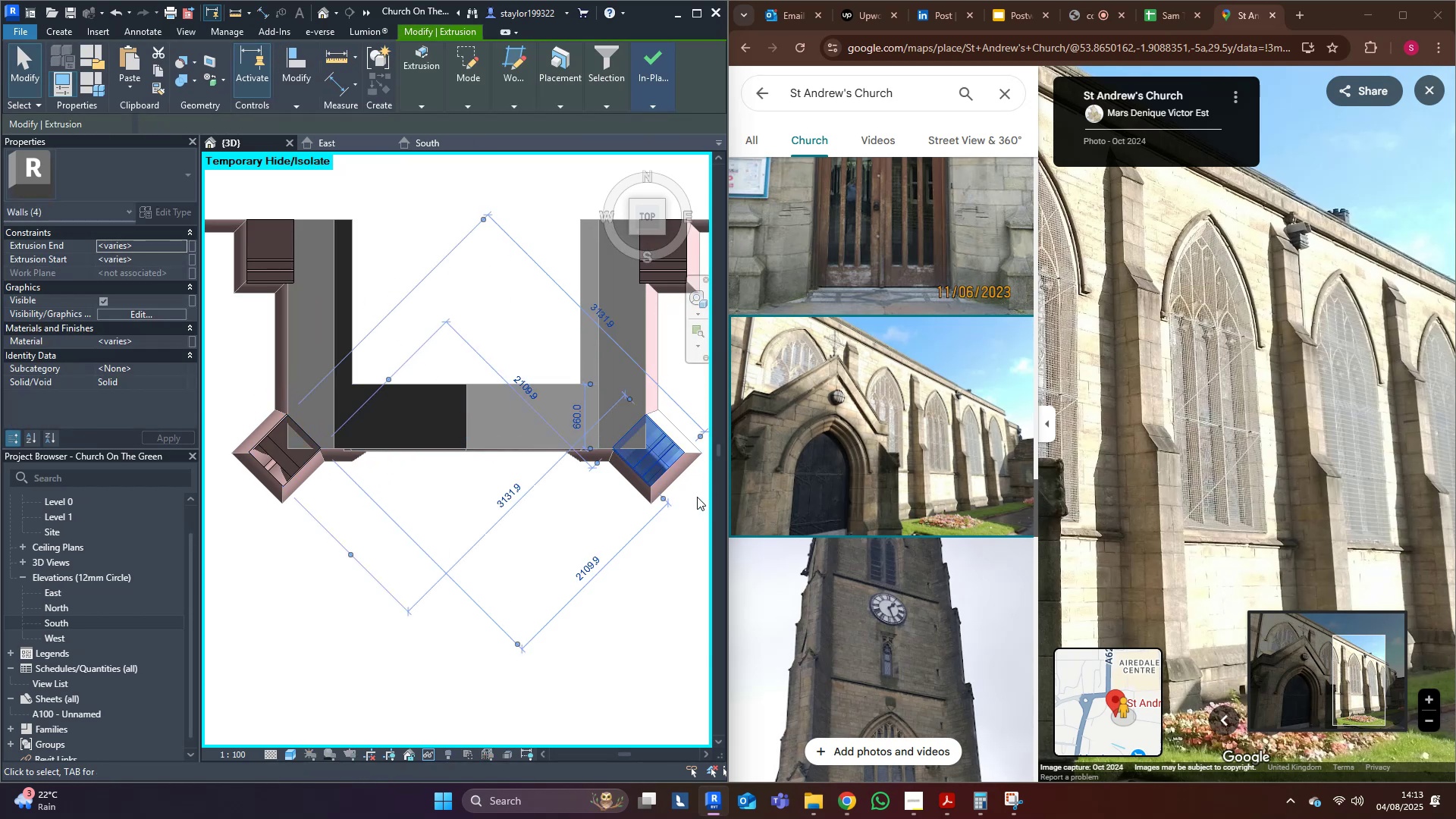 
hold_key(key=ShiftLeft, duration=0.38)
 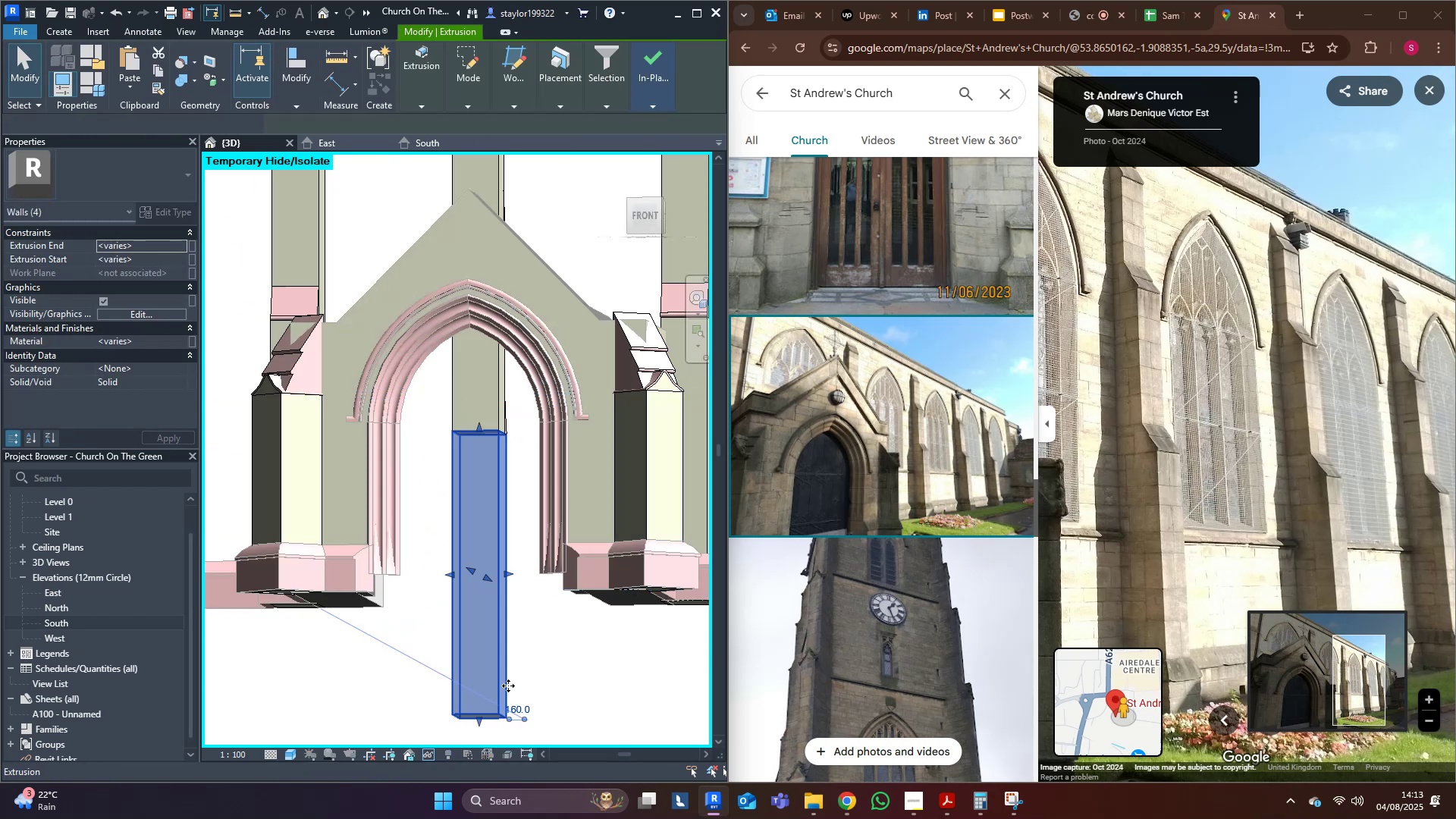 
scroll: coordinate [576, 712], scroll_direction: down, amount: 6.0
 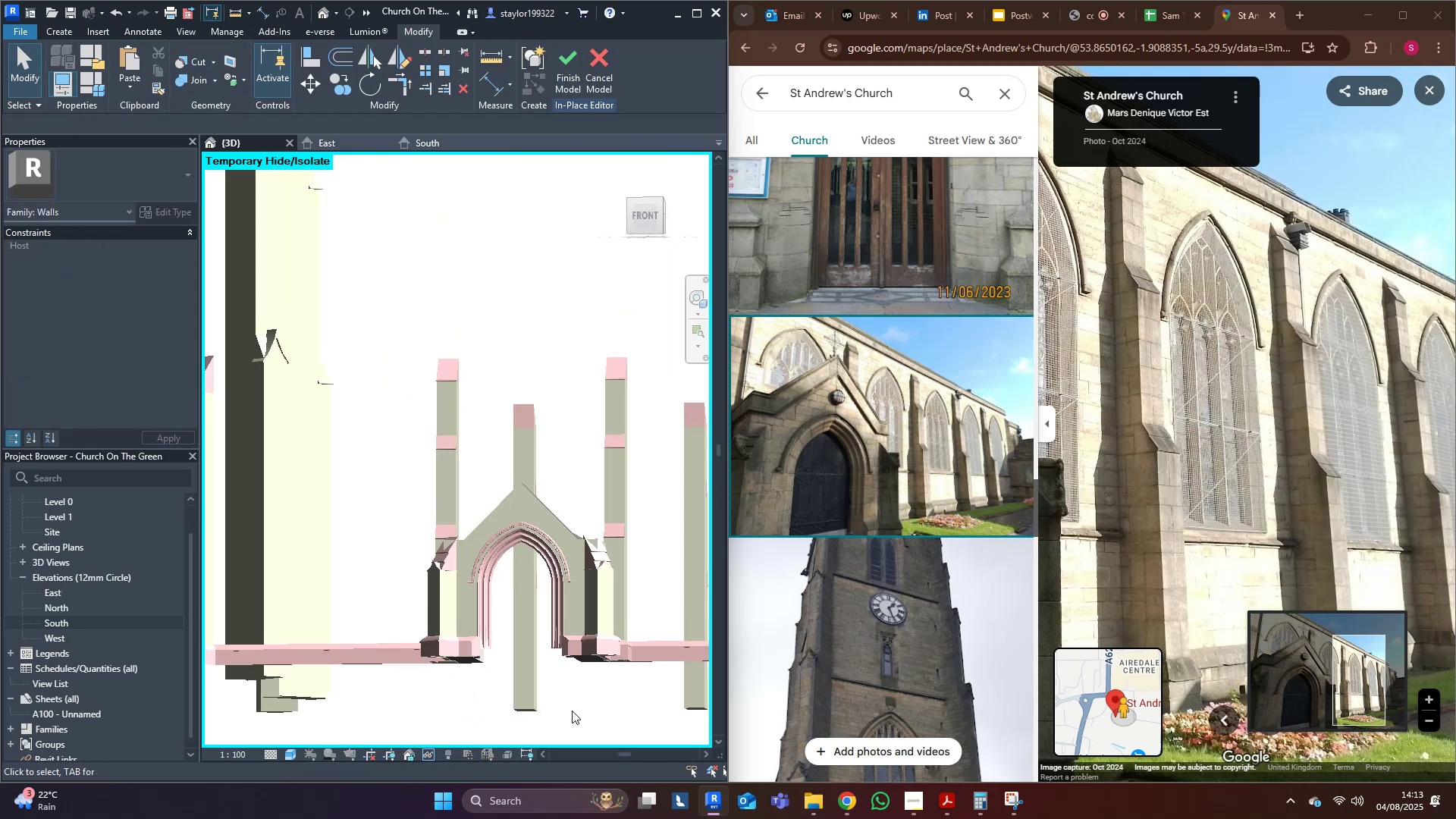 
key(Shift+ShiftLeft)
 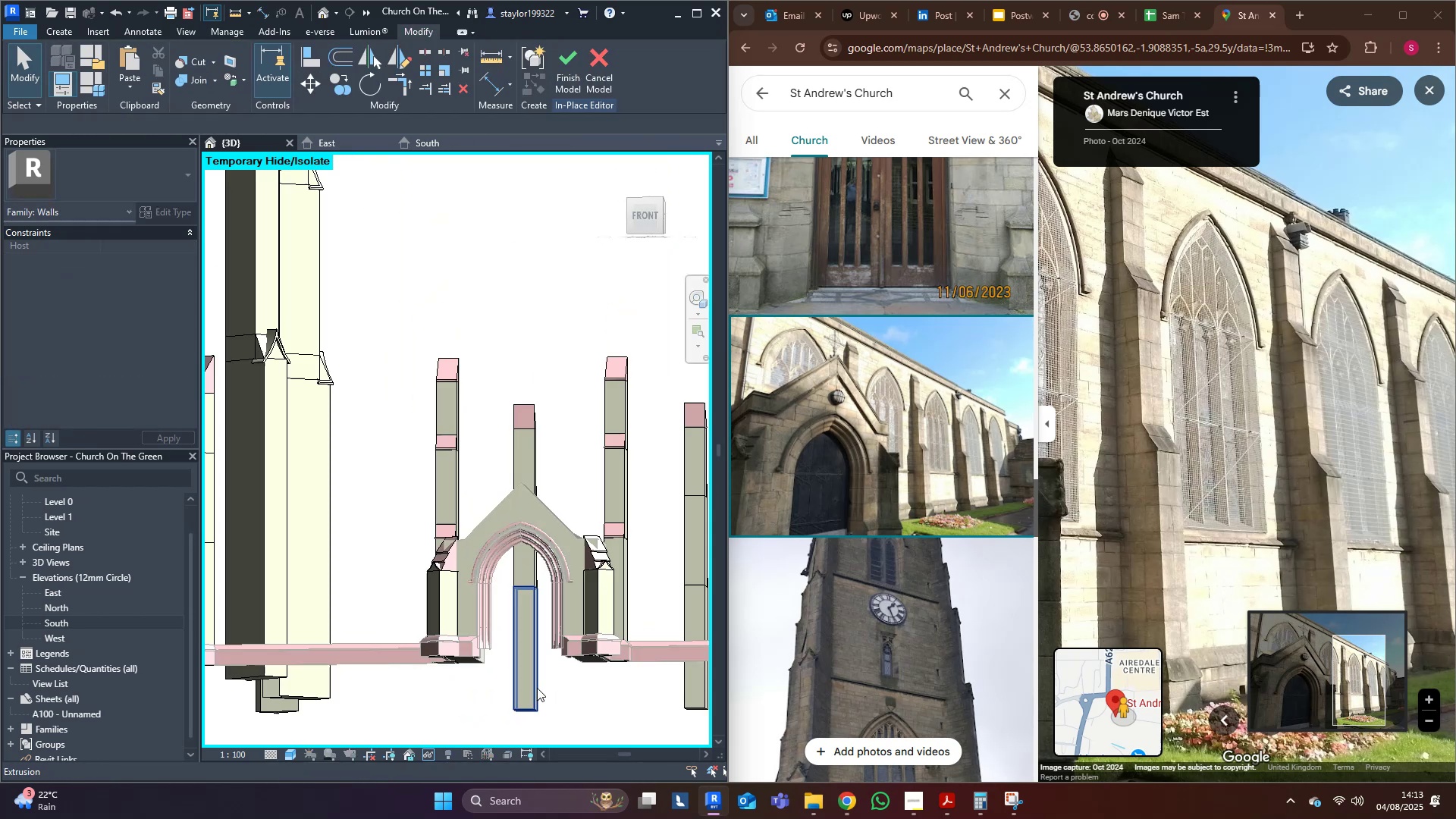 
left_click([536, 687])
 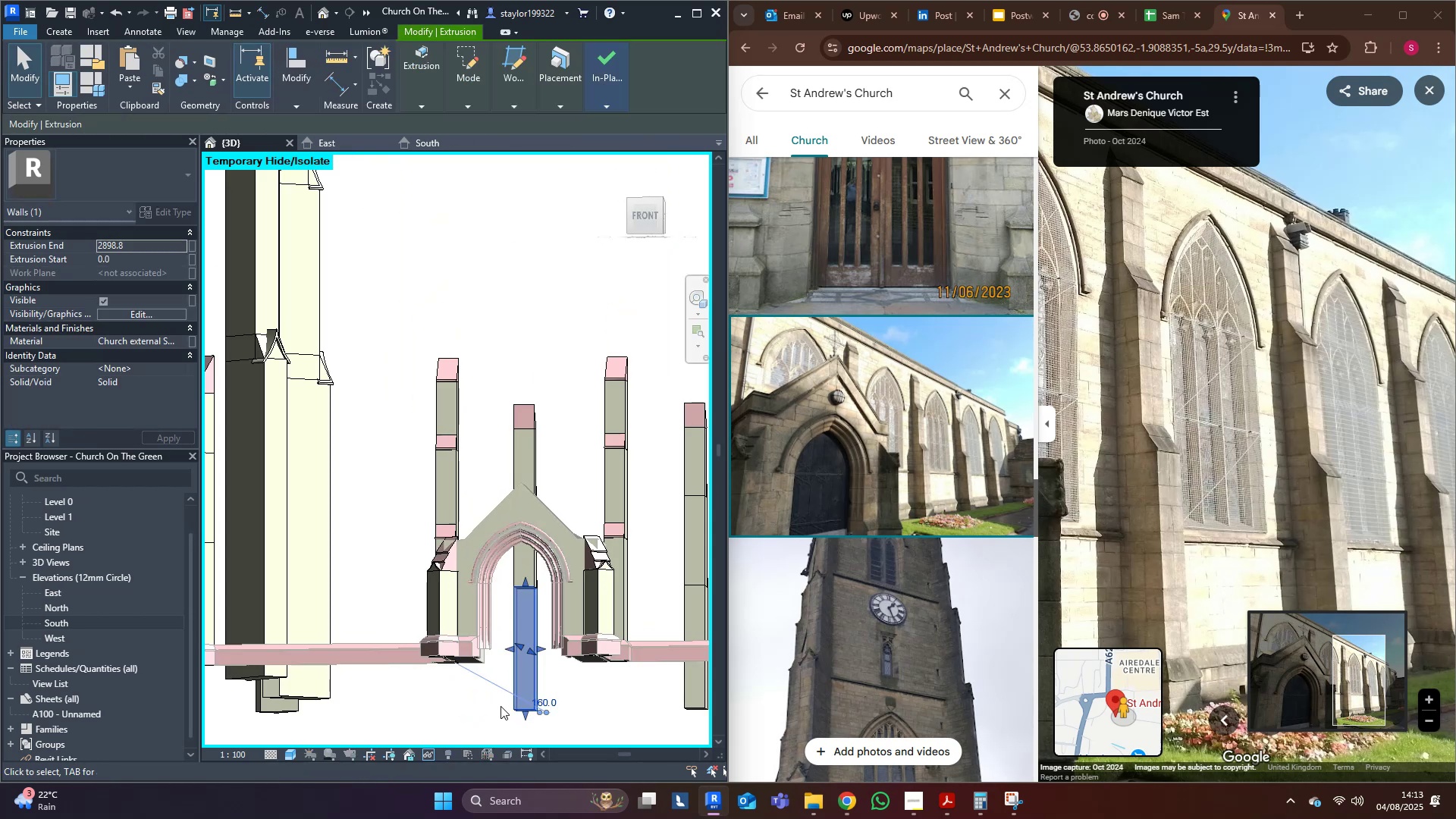 
scroll: coordinate [438, 712], scroll_direction: down, amount: 3.0
 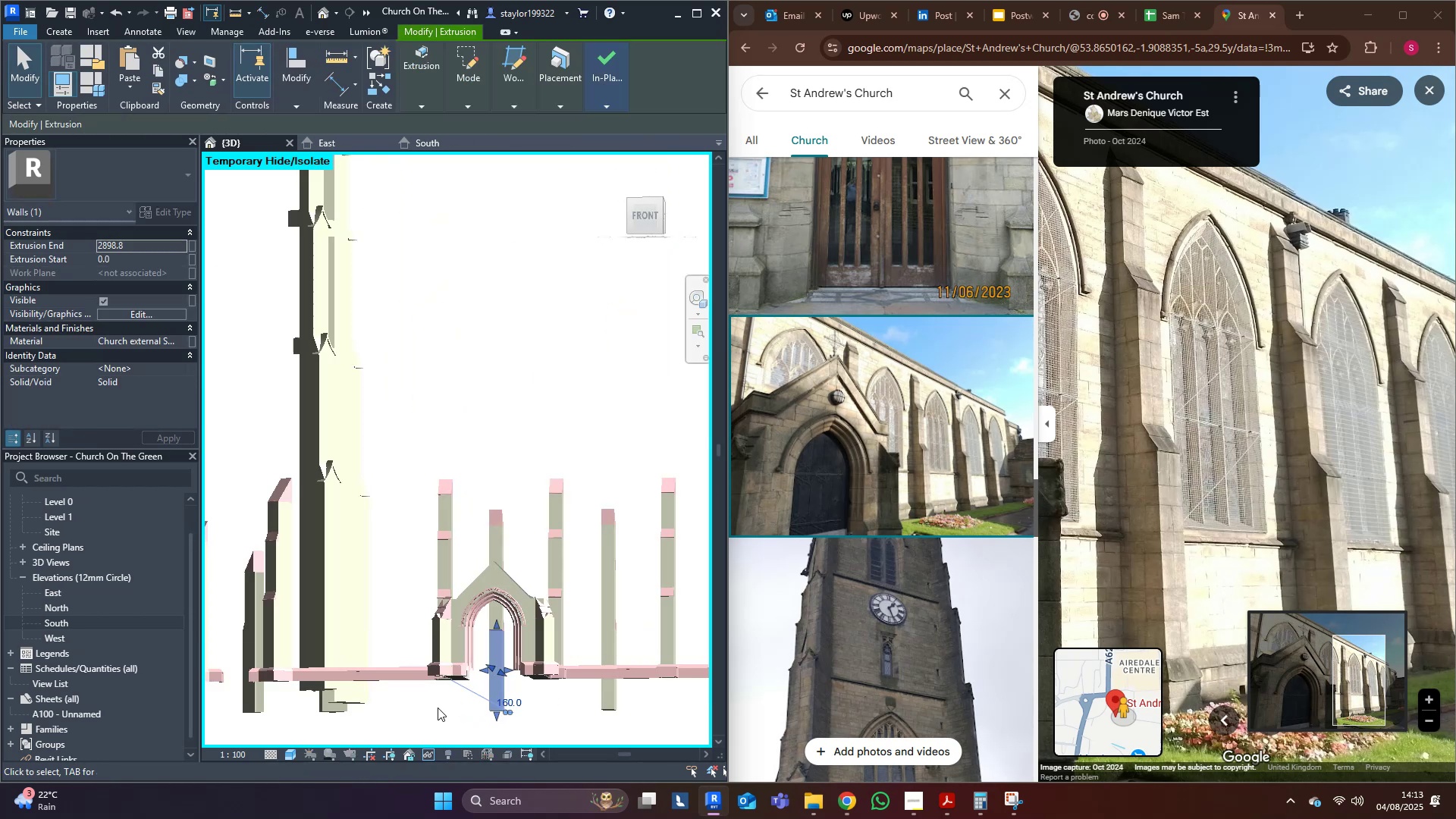 
hold_key(key=ShiftLeft, duration=0.96)
 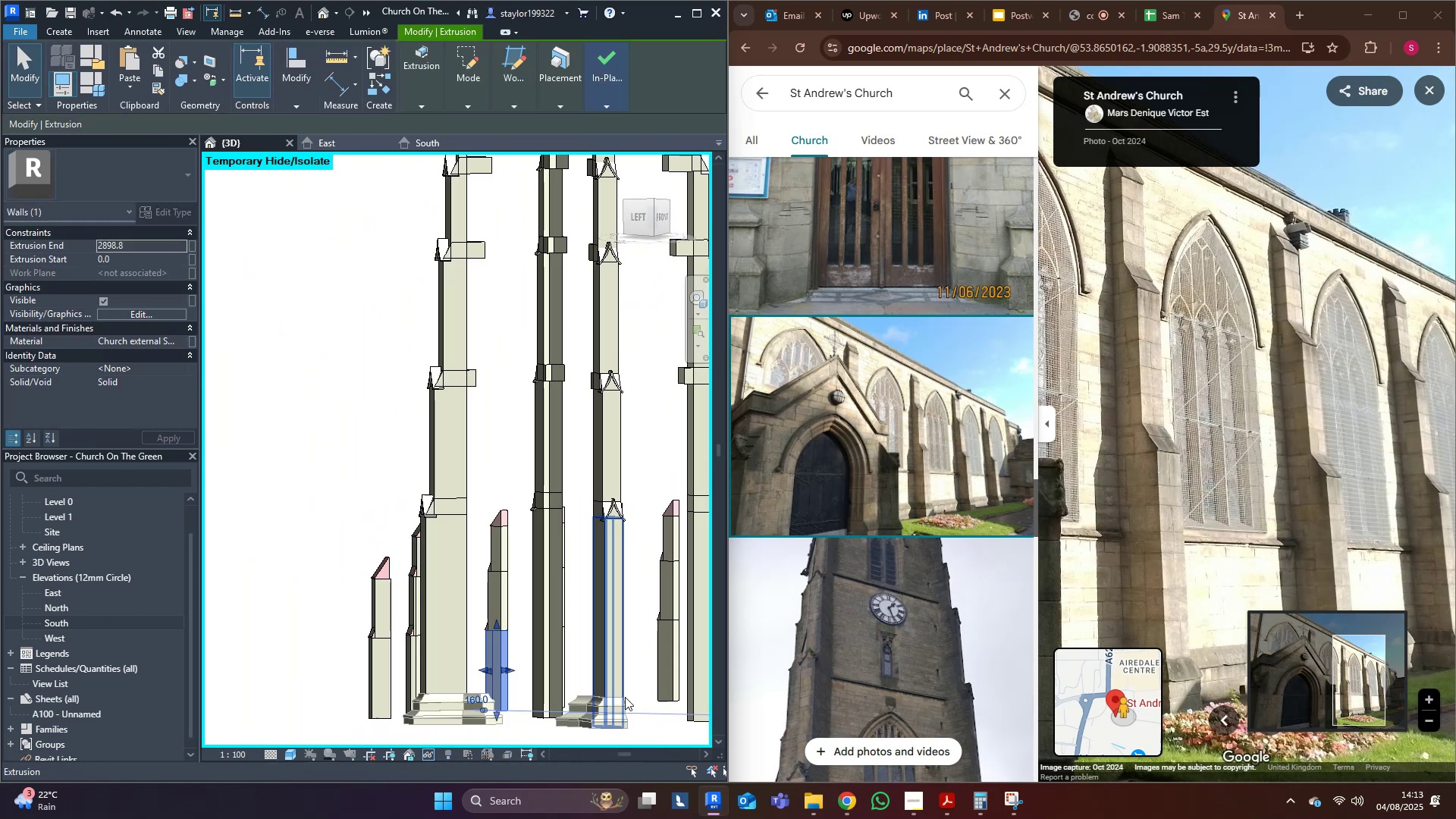 
scroll: coordinate [623, 698], scroll_direction: down, amount: 4.0
 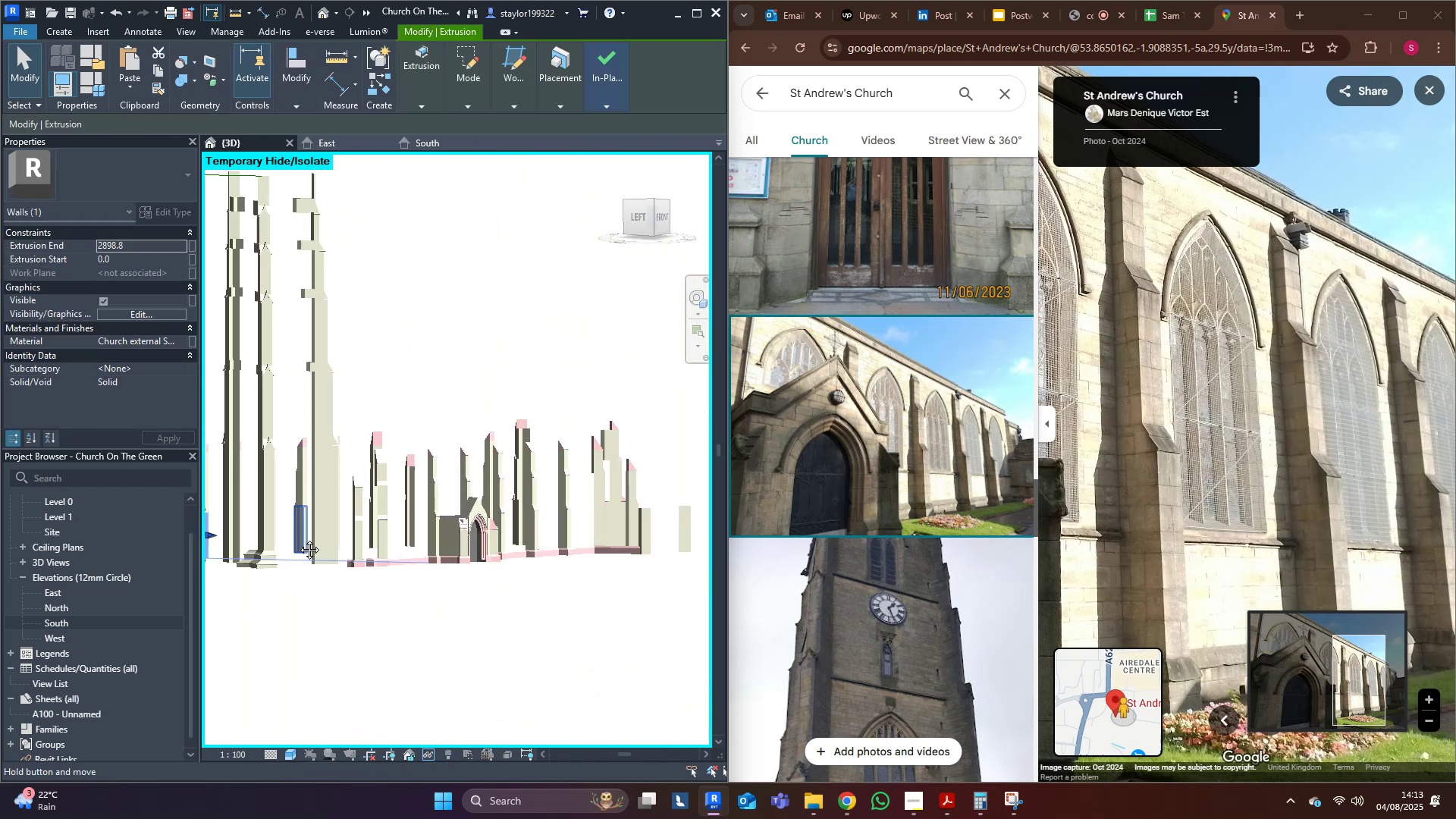 
hold_key(key=ShiftLeft, duration=0.37)
 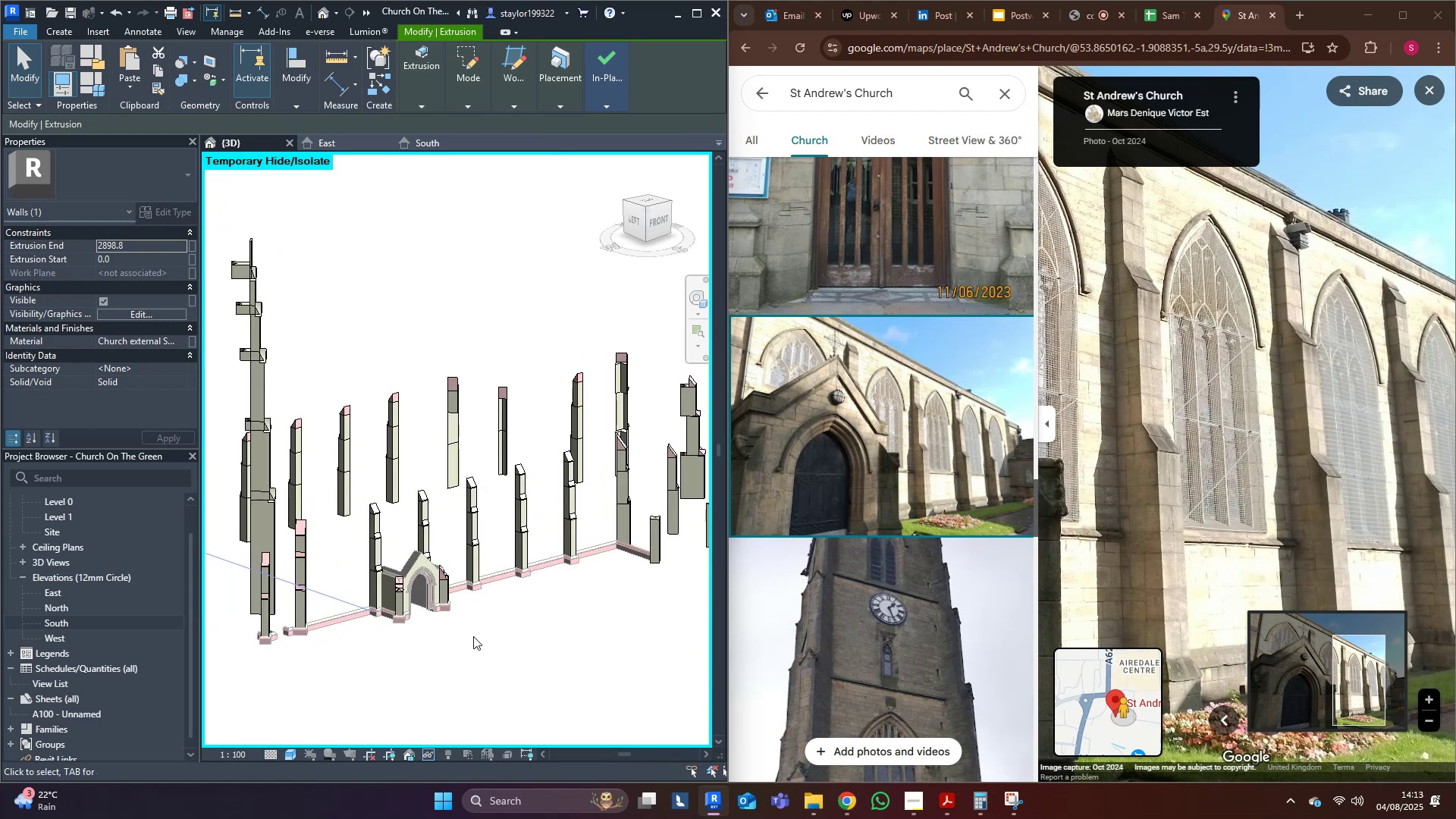 
left_click([473, 636])
 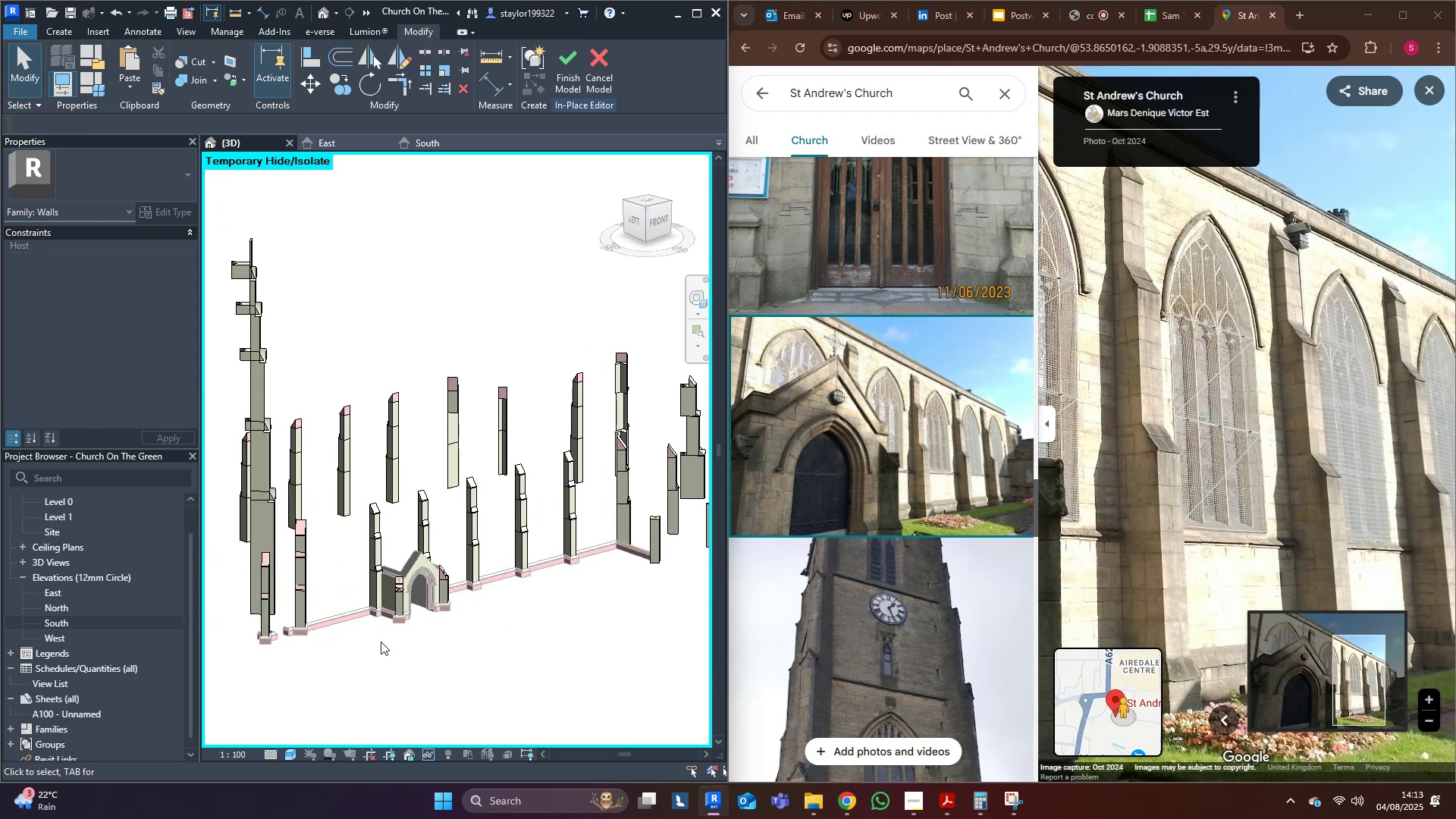 
scroll: coordinate [353, 617], scroll_direction: up, amount: 4.0
 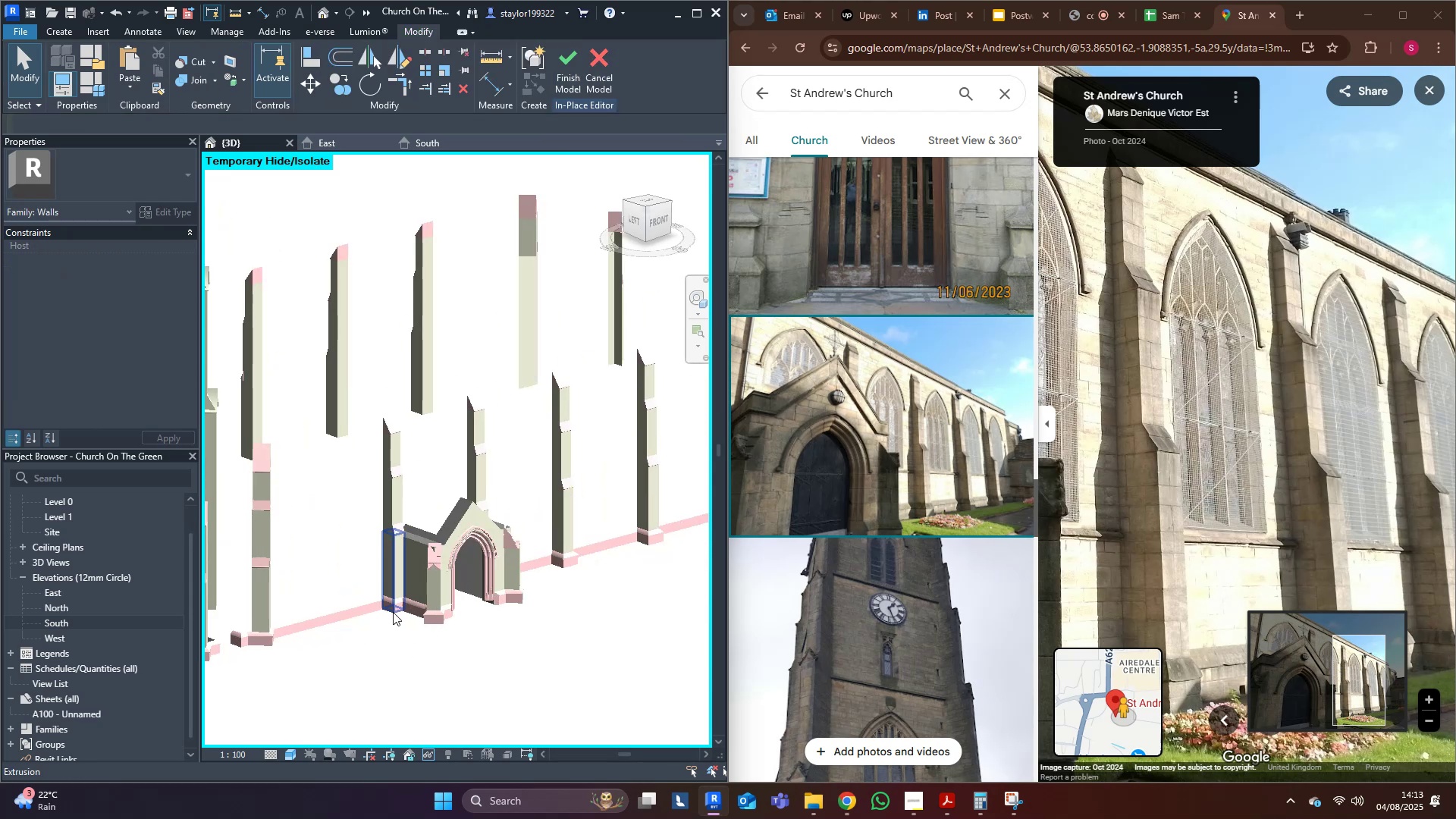 
hold_key(key=ShiftLeft, duration=0.34)
 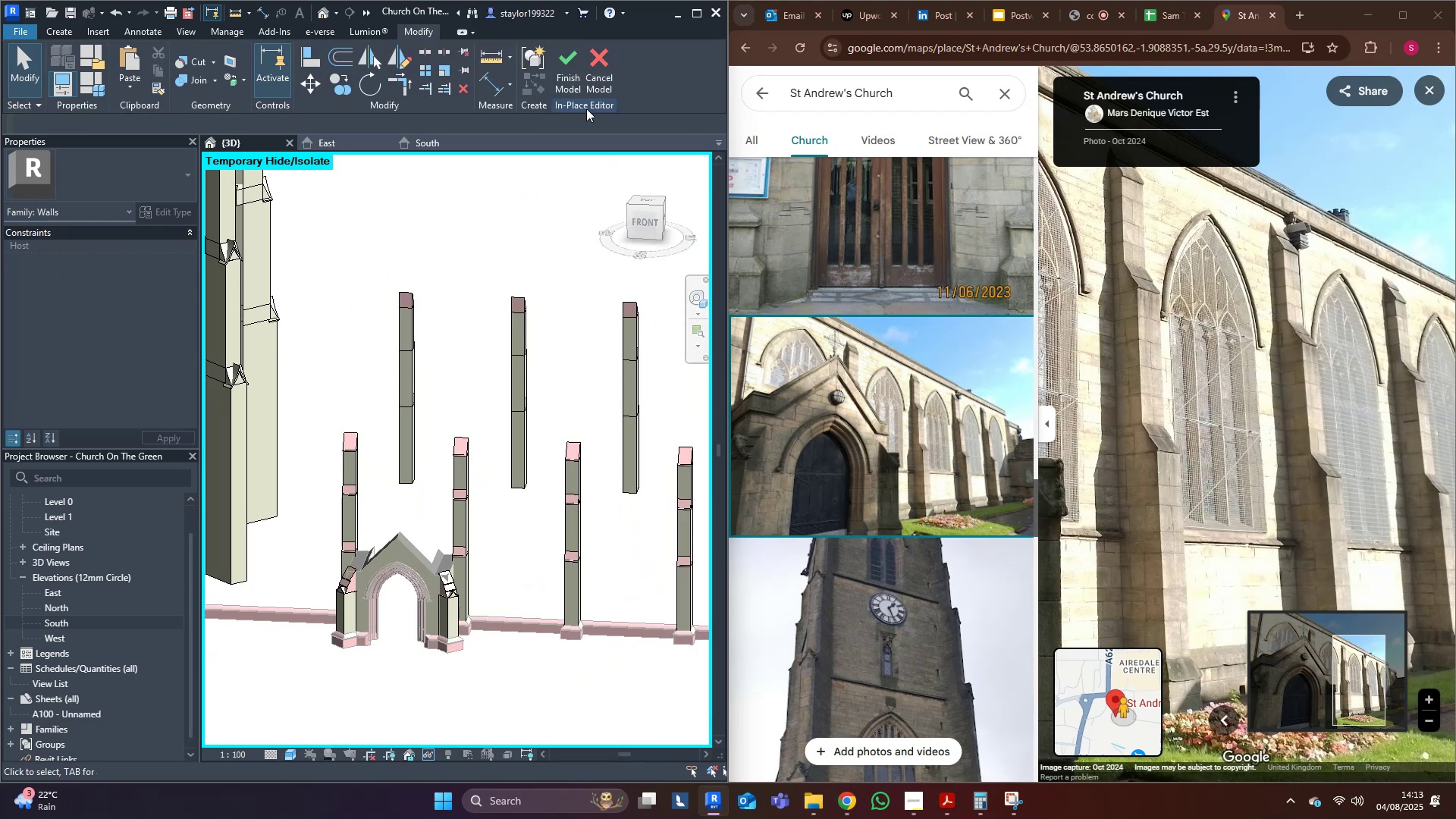 
left_click([572, 85])
 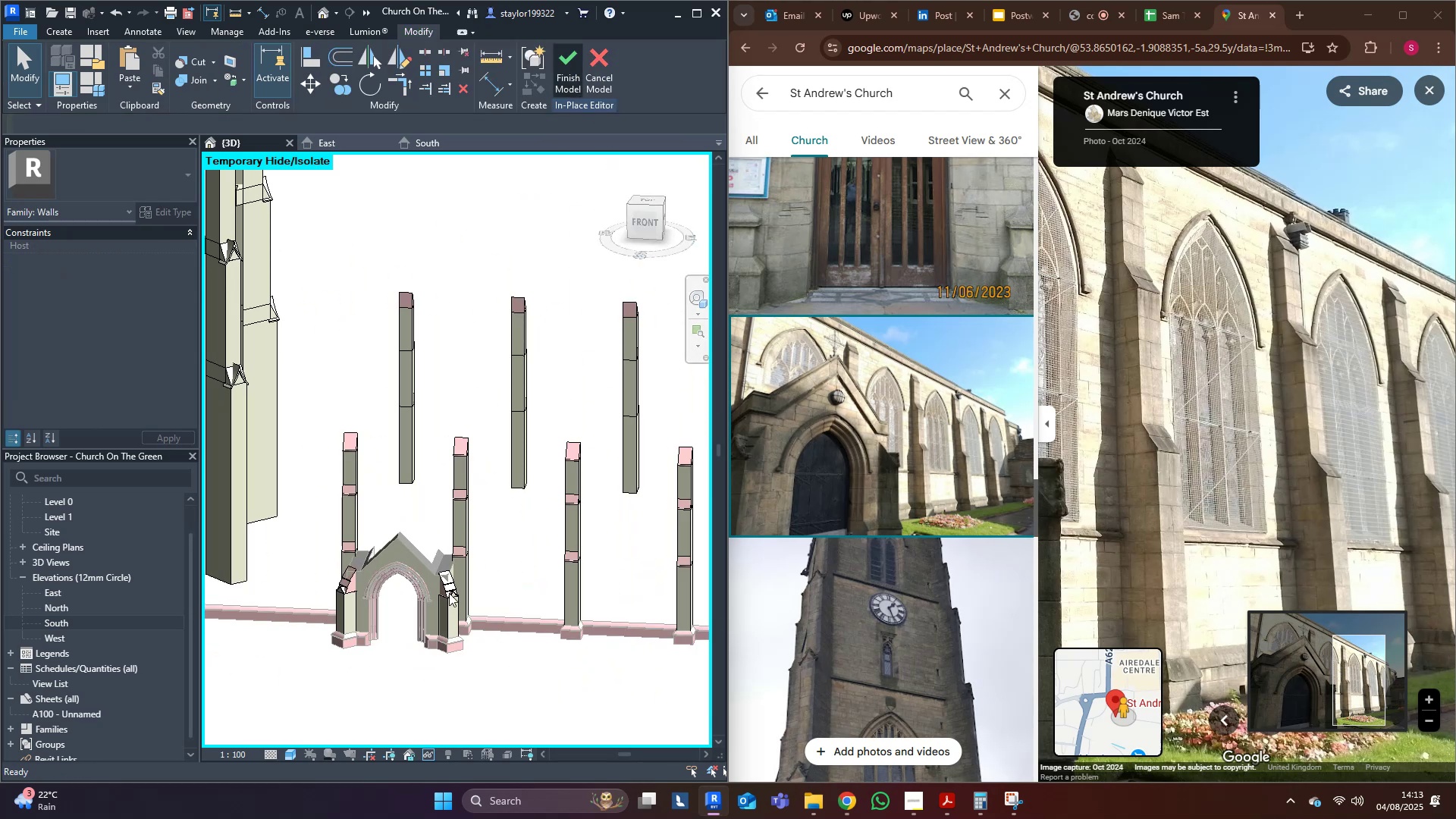 
scroll: coordinate [397, 635], scroll_direction: up, amount: 3.0
 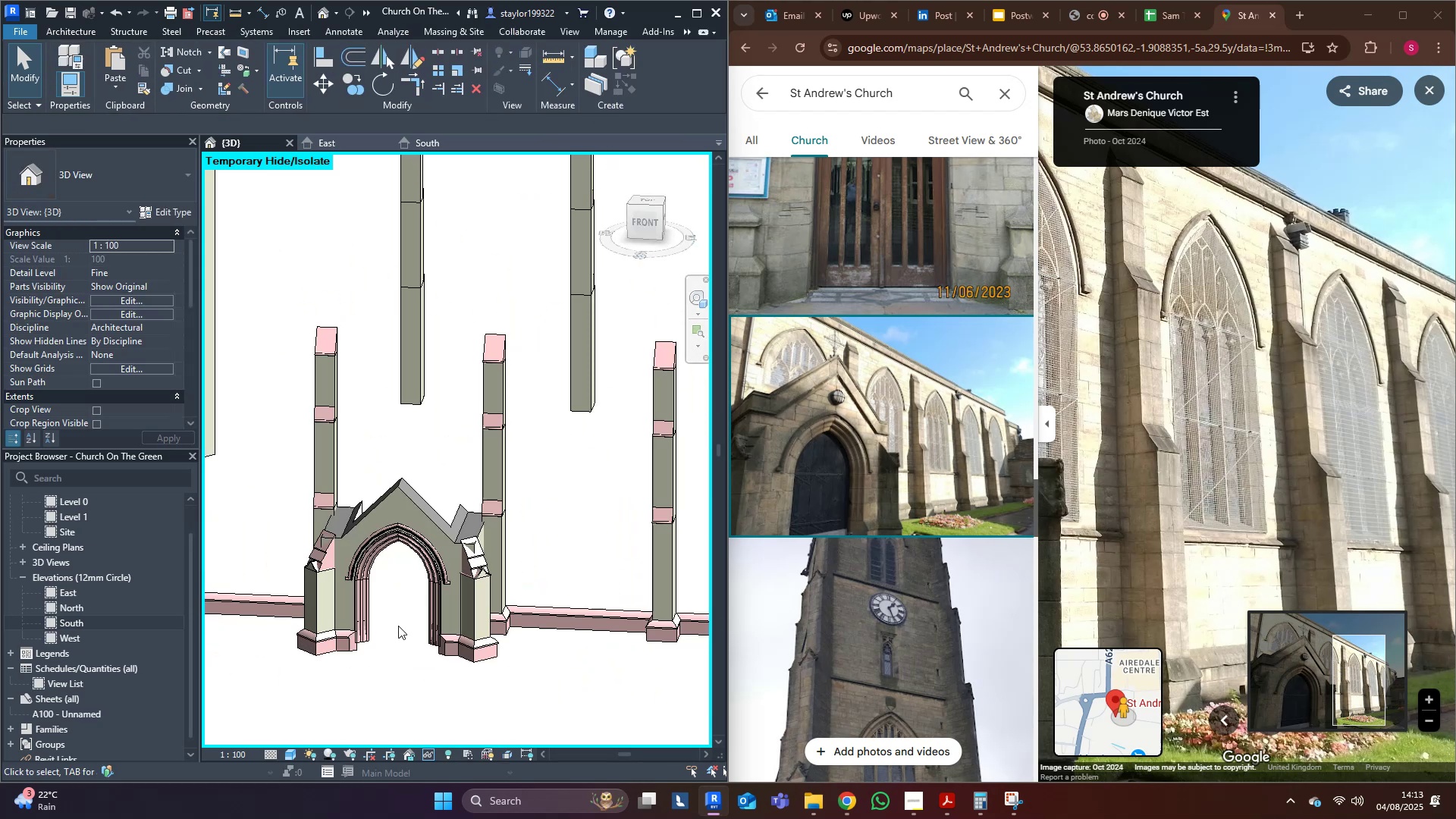 
type(hr)
 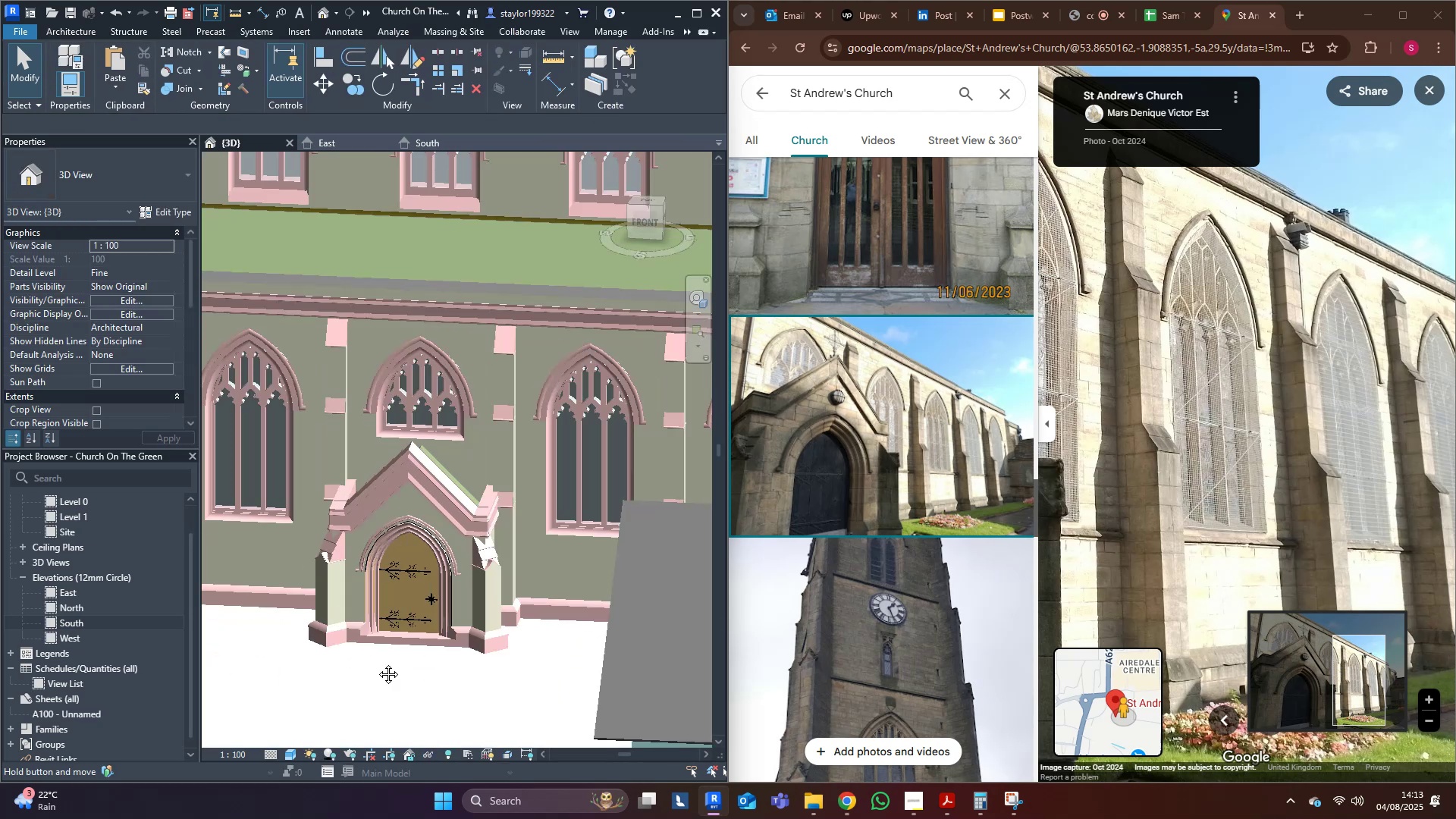 
hold_key(key=ShiftLeft, duration=0.51)
 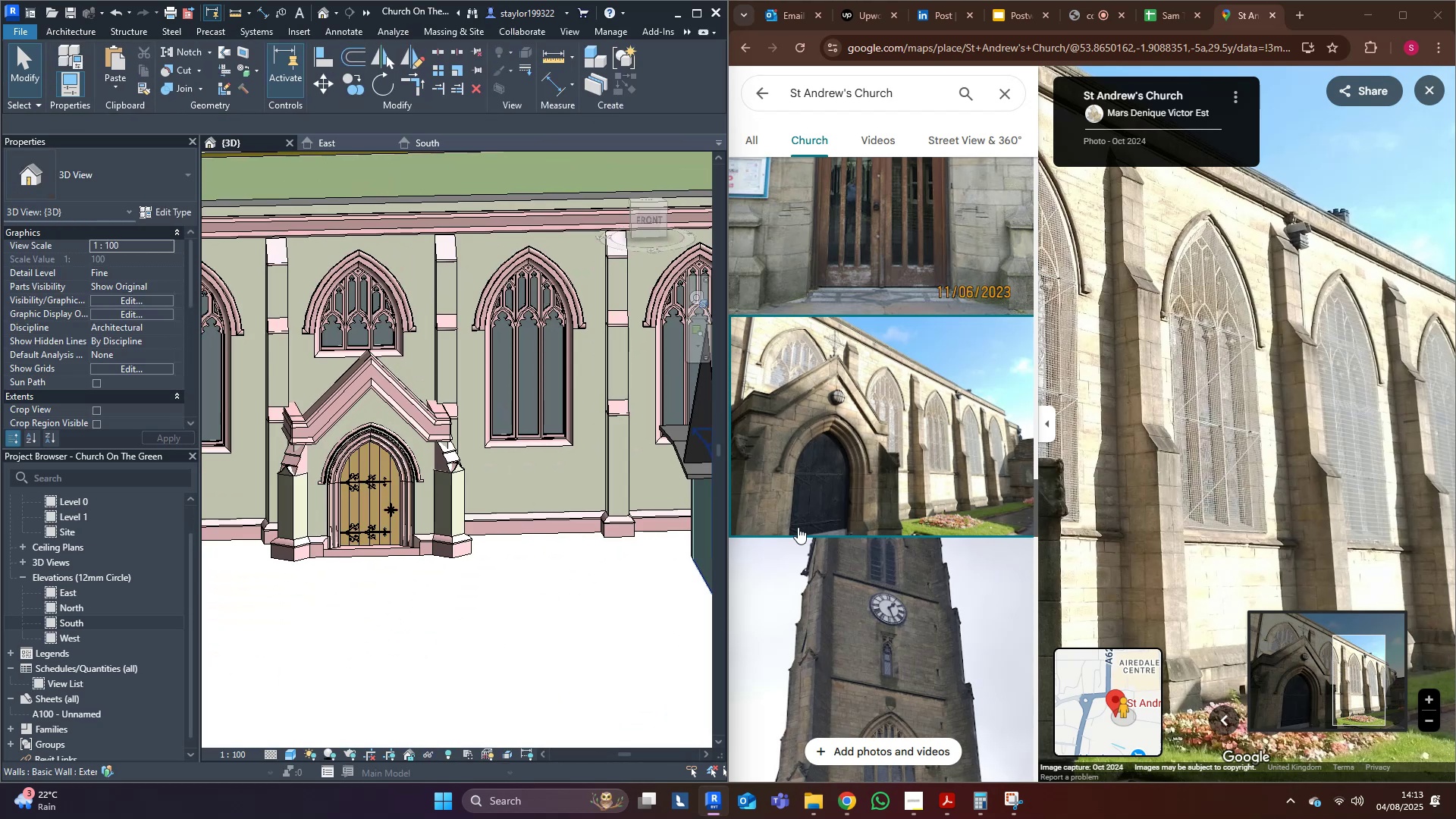 
left_click_drag(start_coordinate=[1198, 426], to_coordinate=[1207, 388])
 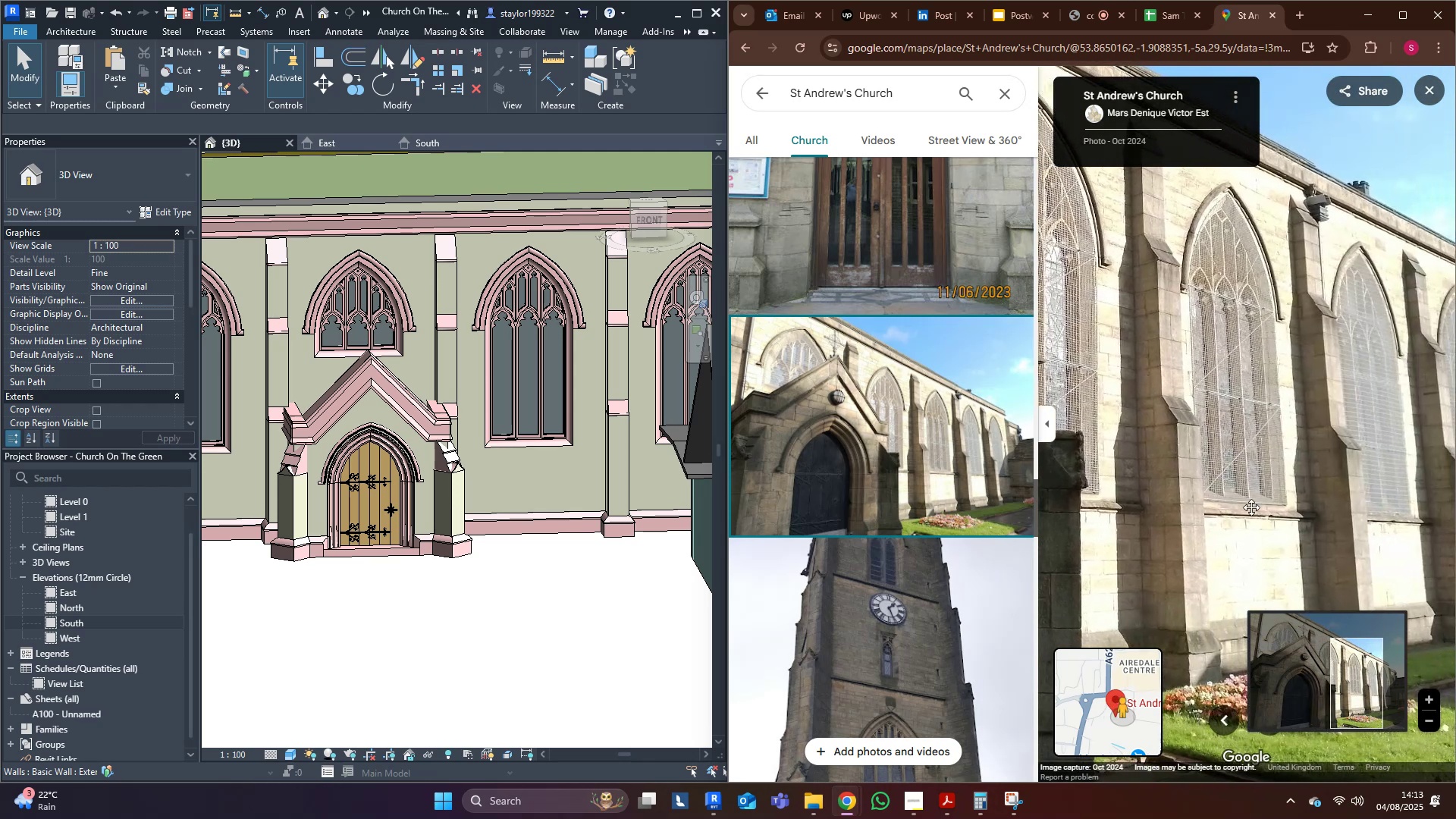 
scroll: coordinate [1163, 494], scroll_direction: up, amount: 15.0
 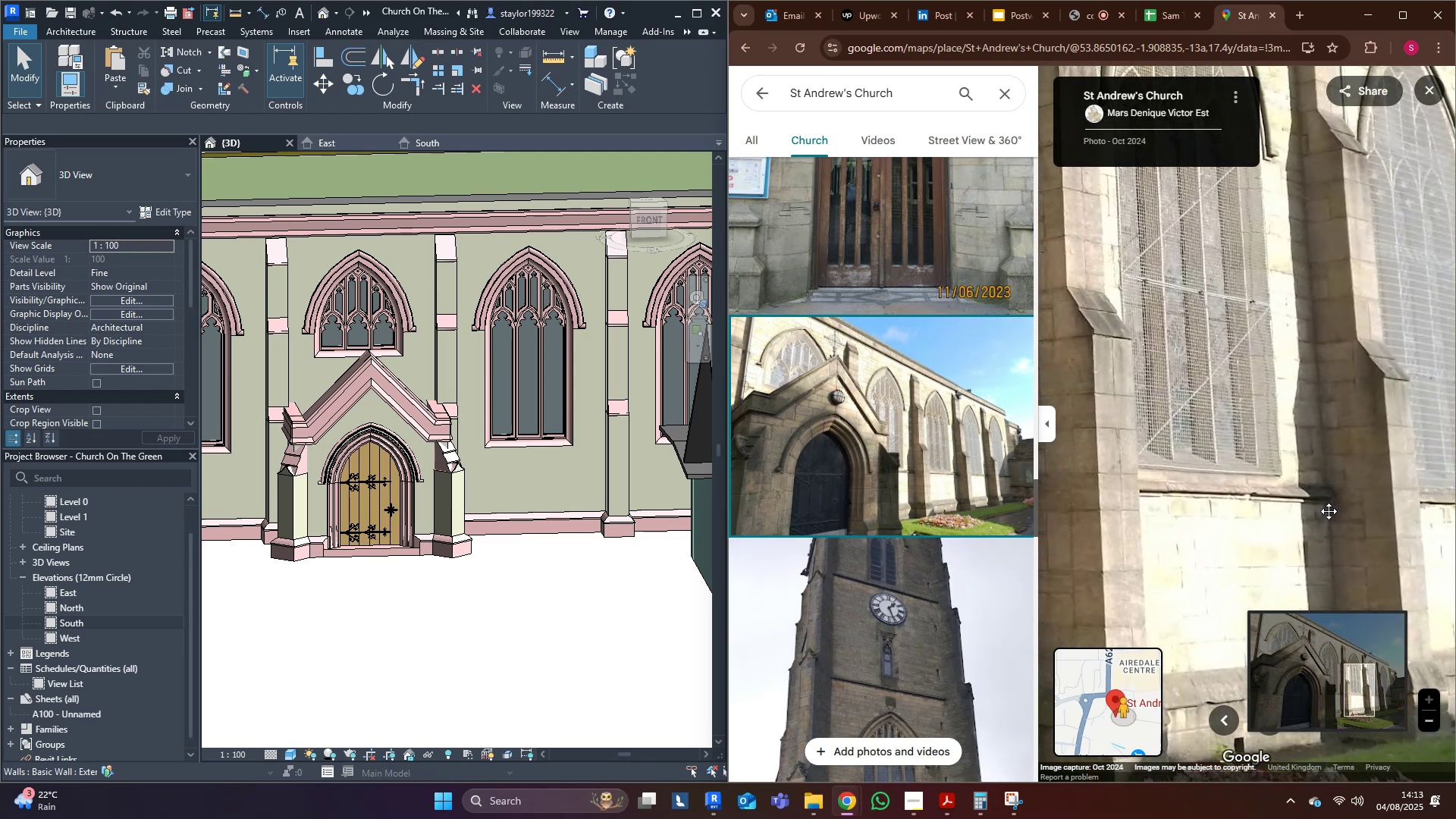 
scroll: coordinate [406, 469], scroll_direction: down, amount: 6.0
 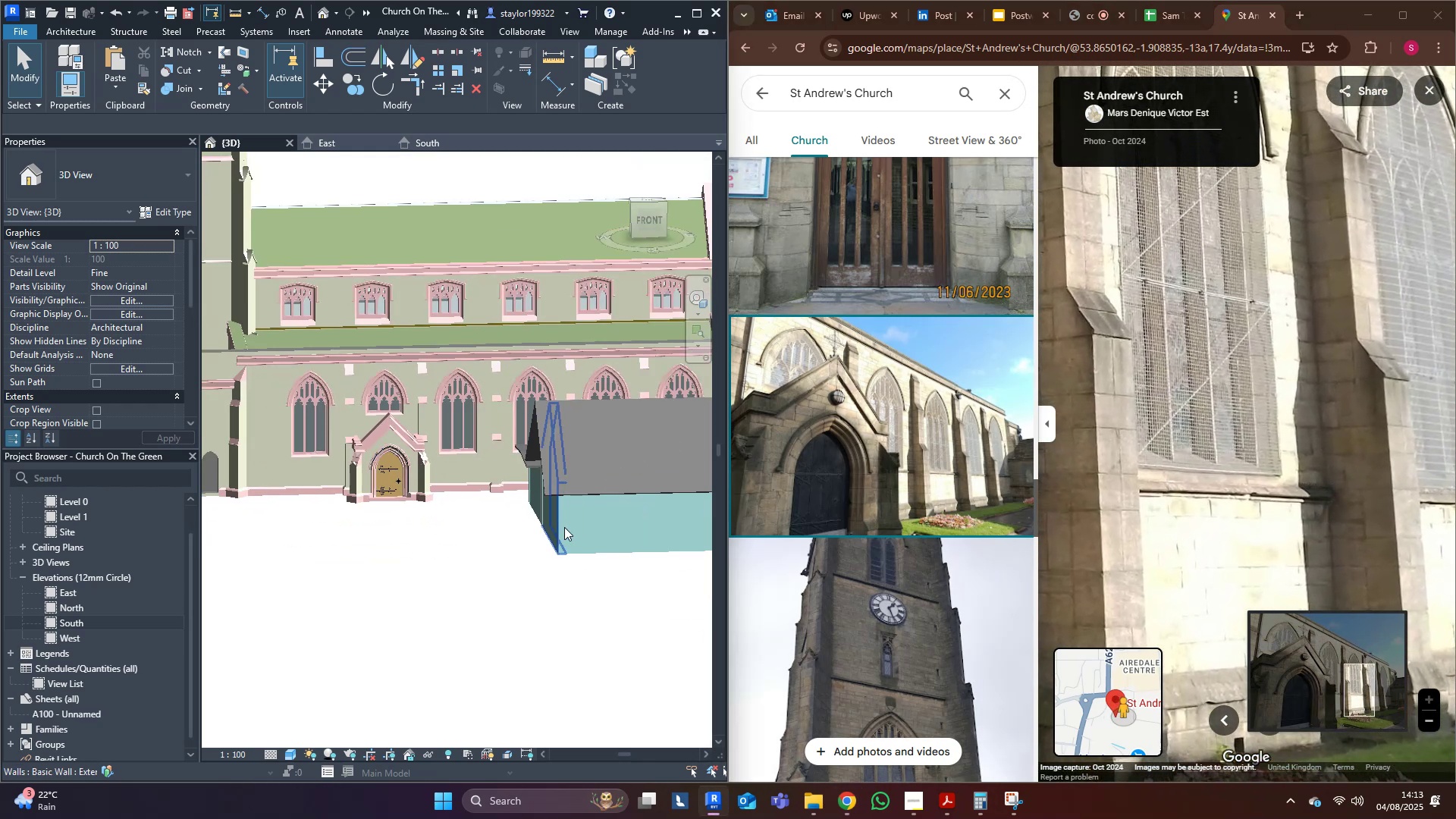 
hold_key(key=ShiftLeft, duration=0.56)
 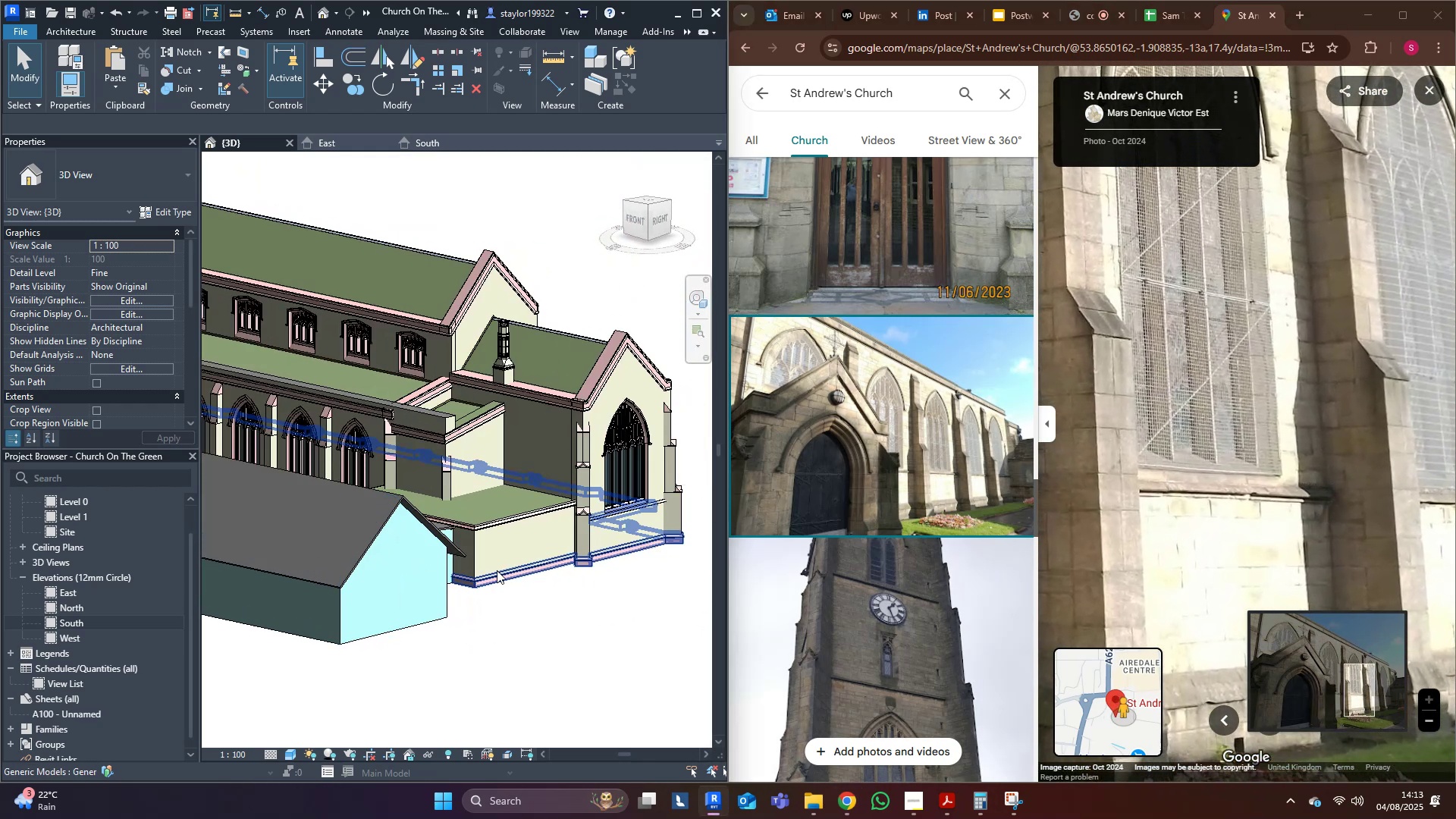 
scroll: coordinate [447, 570], scroll_direction: up, amount: 17.0
 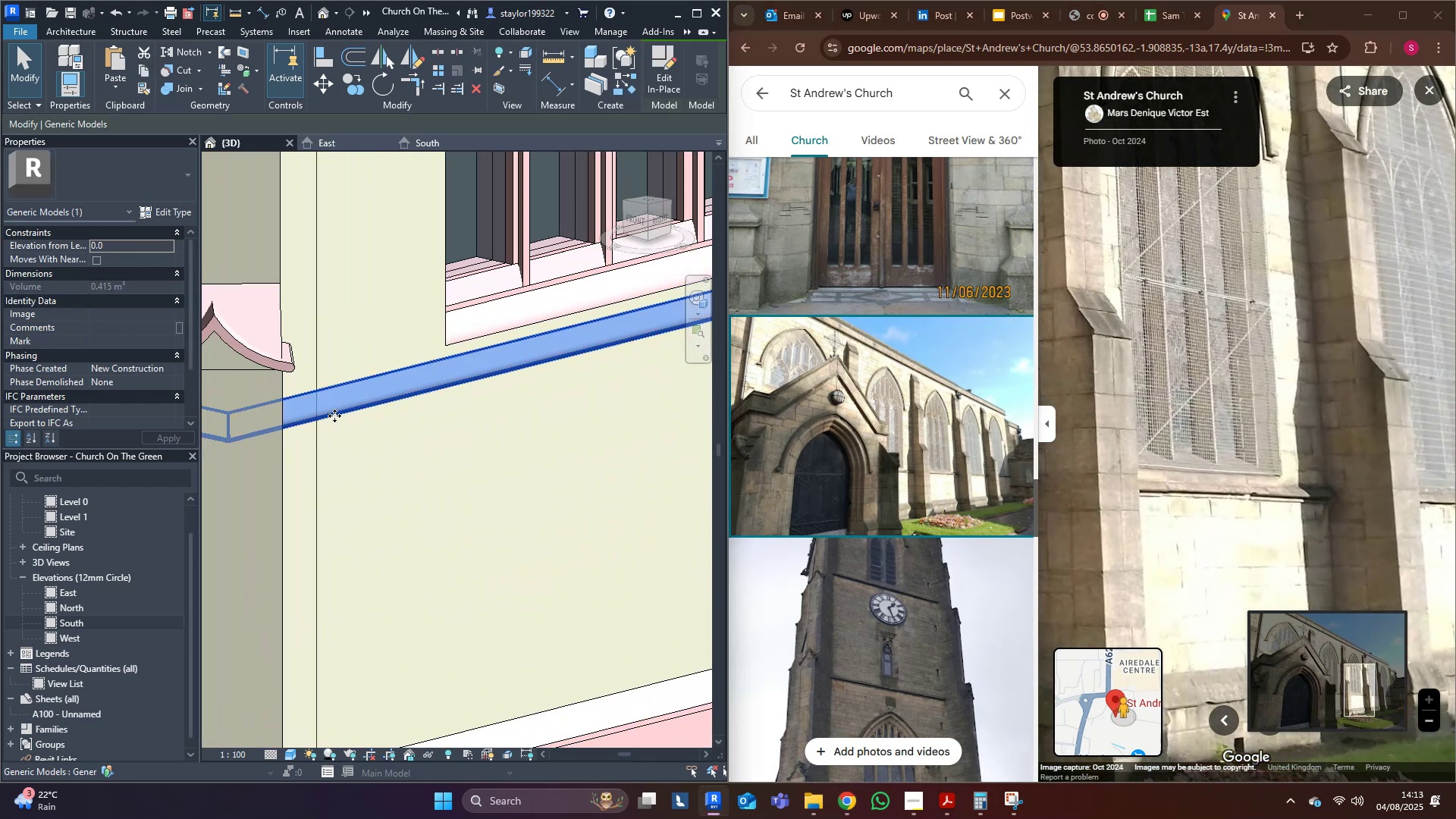 
scroll: coordinate [407, 502], scroll_direction: down, amount: 7.0
 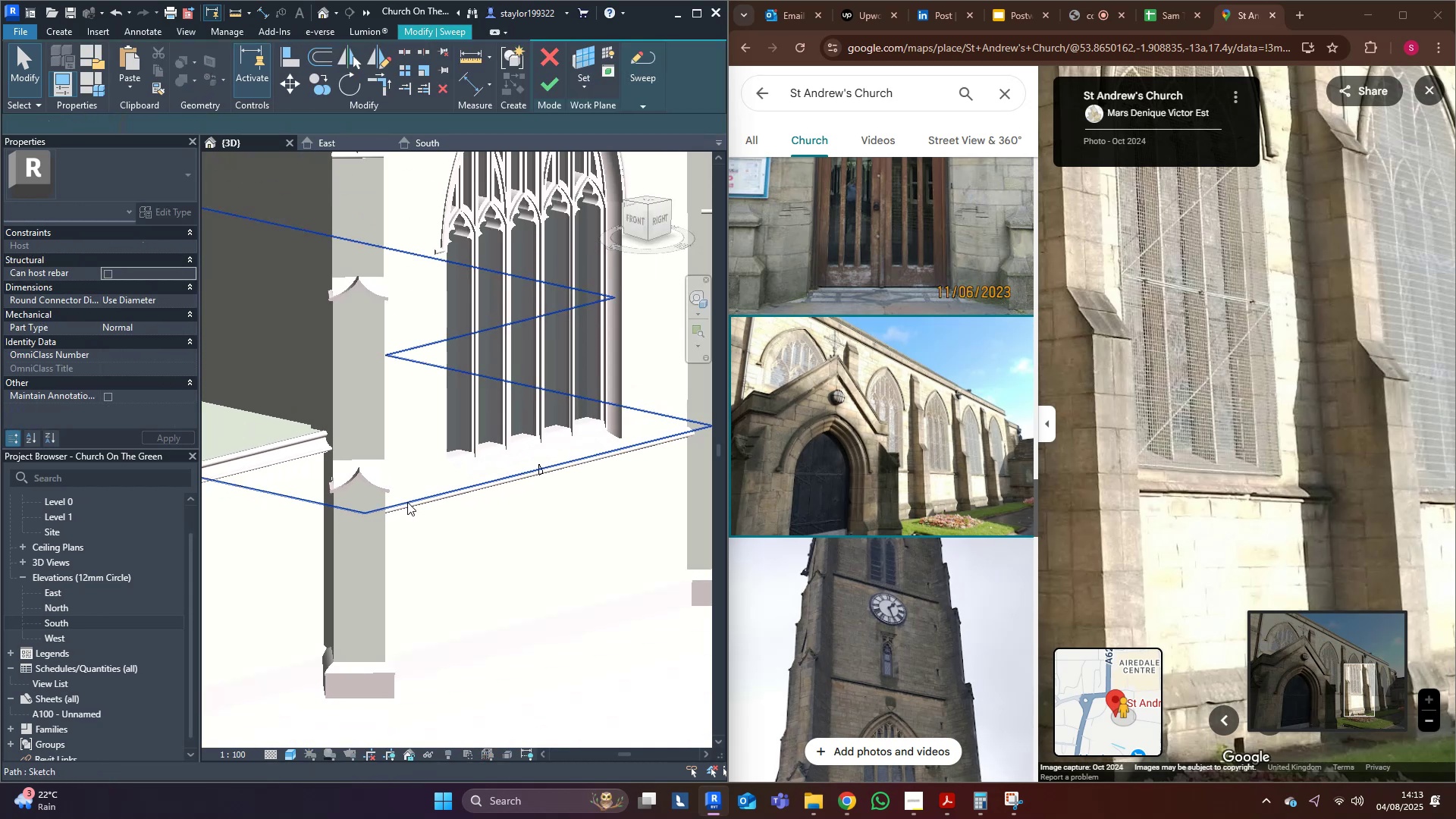 
left_click([407, 502])
 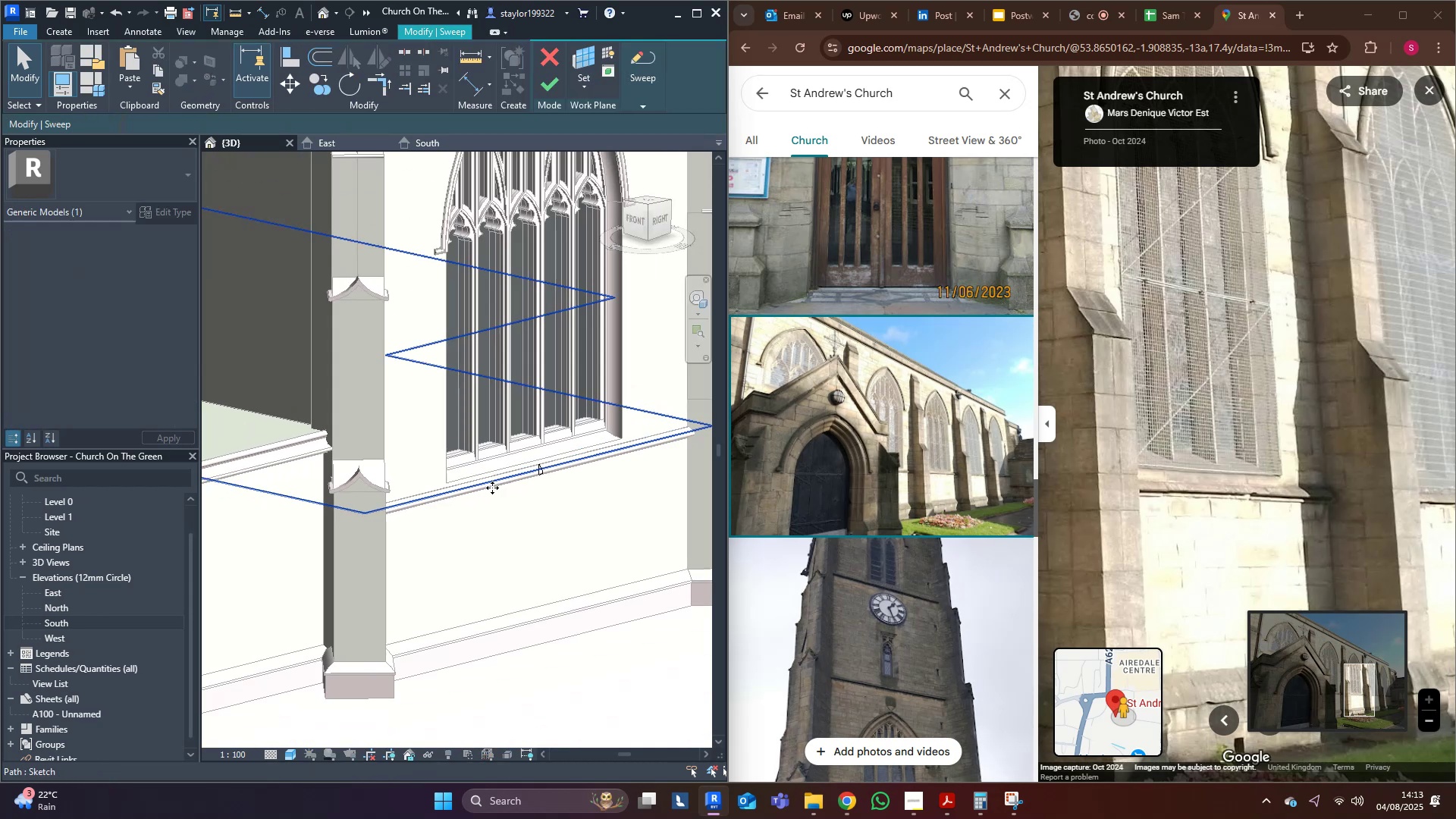 
scroll: coordinate [475, 484], scroll_direction: up, amount: 13.0
 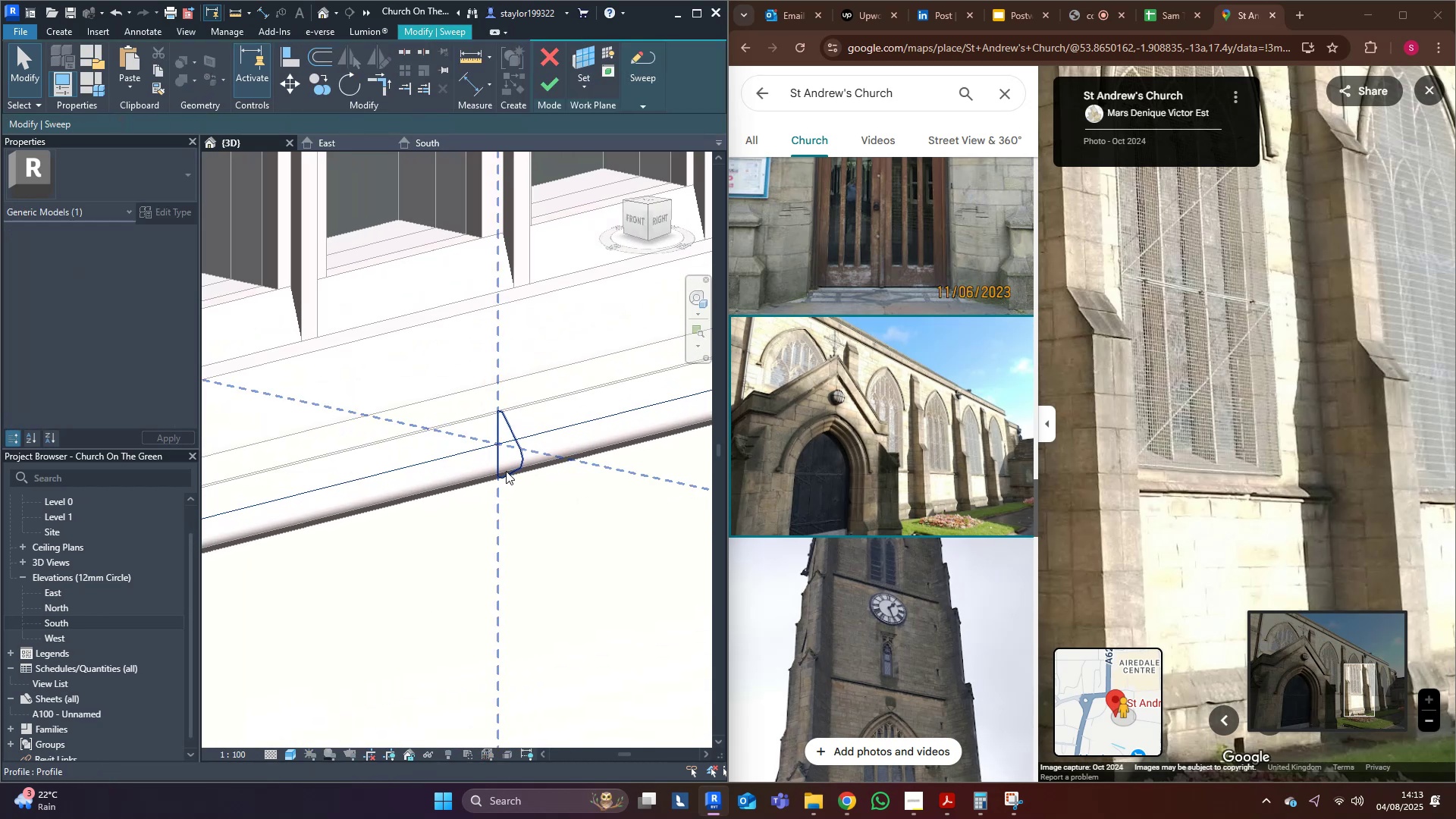 
double_click([506, 471])
 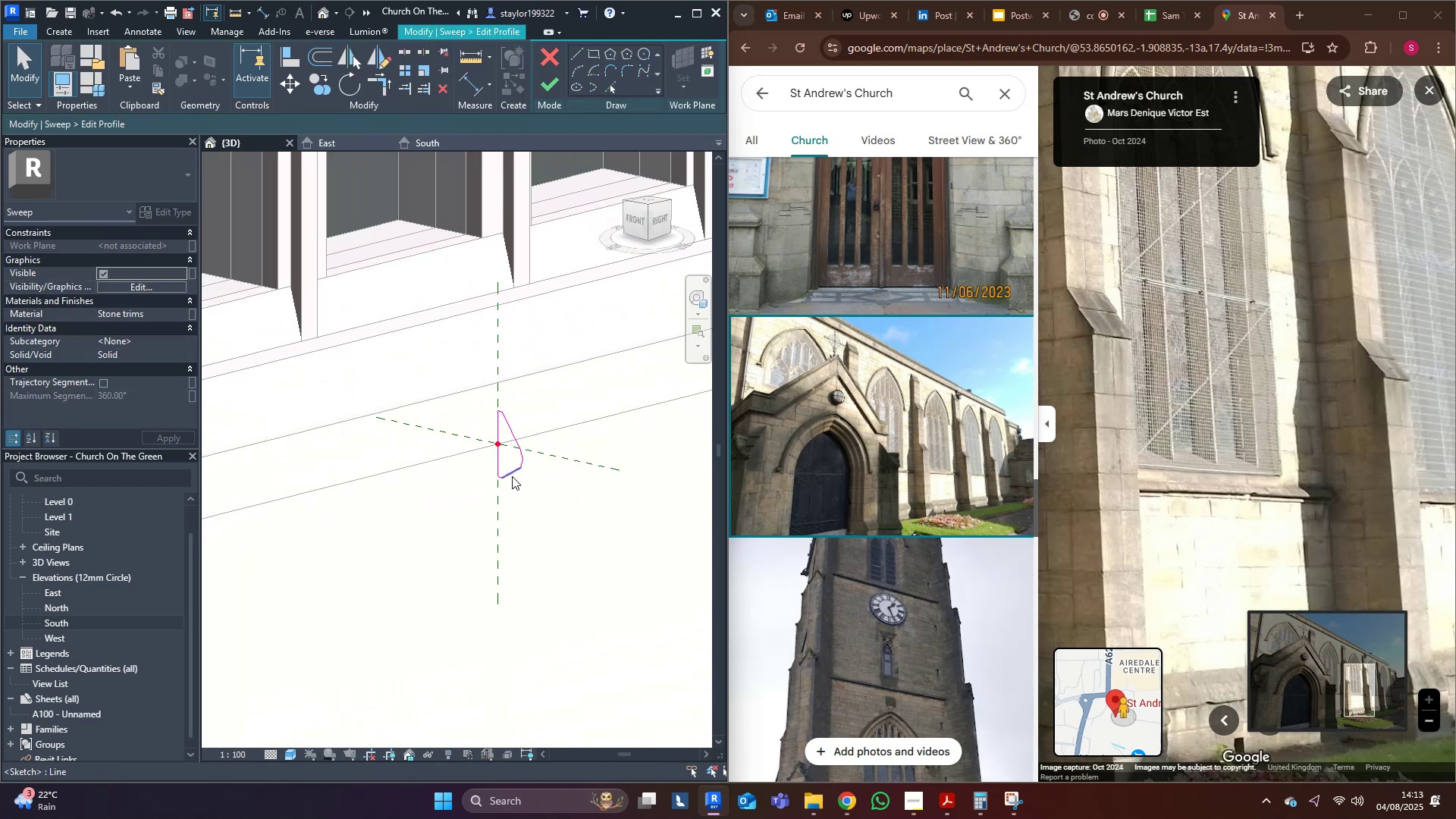 
left_click([512, 476])
 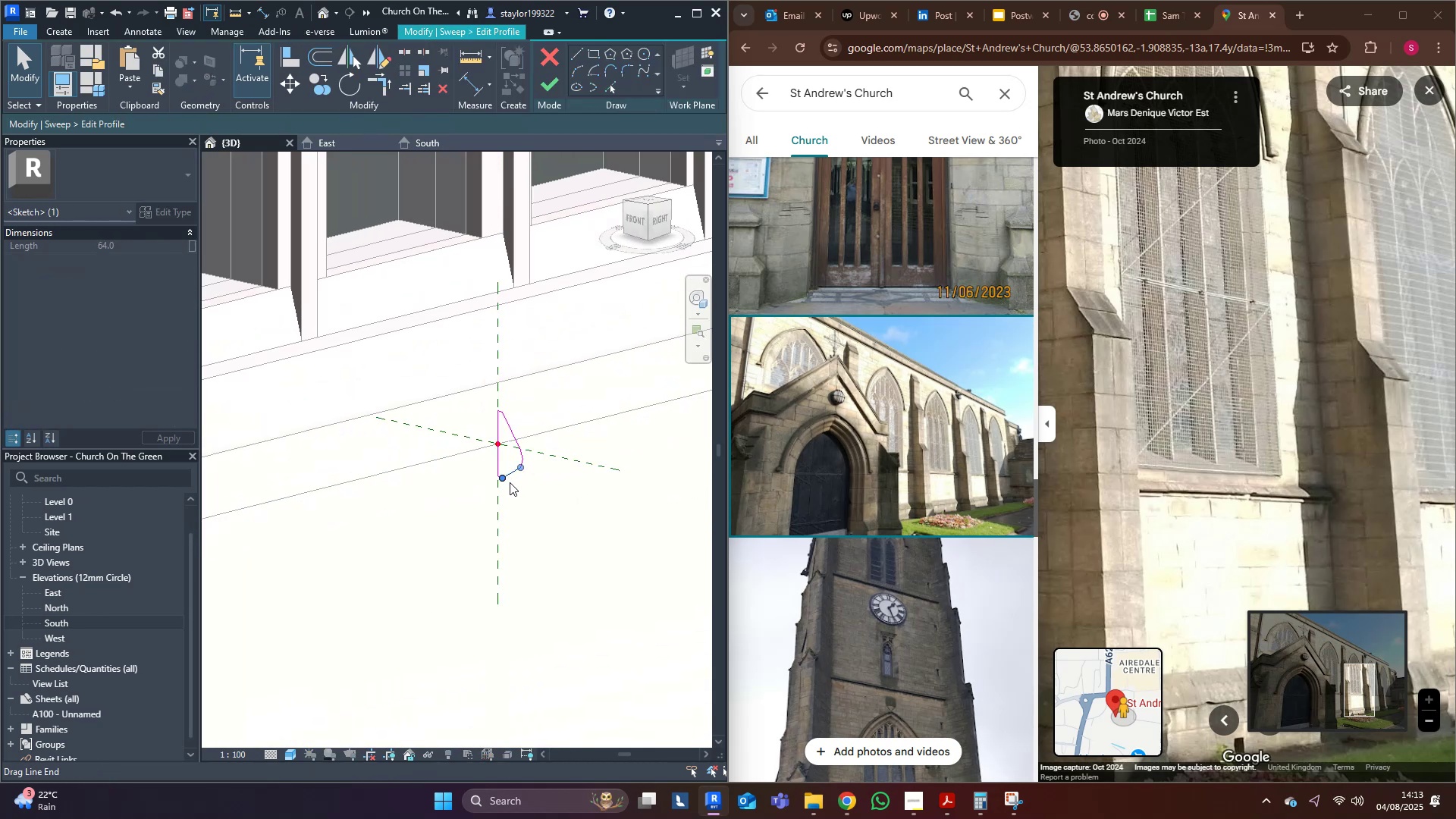 
hold_key(key=ShiftLeft, duration=0.38)
 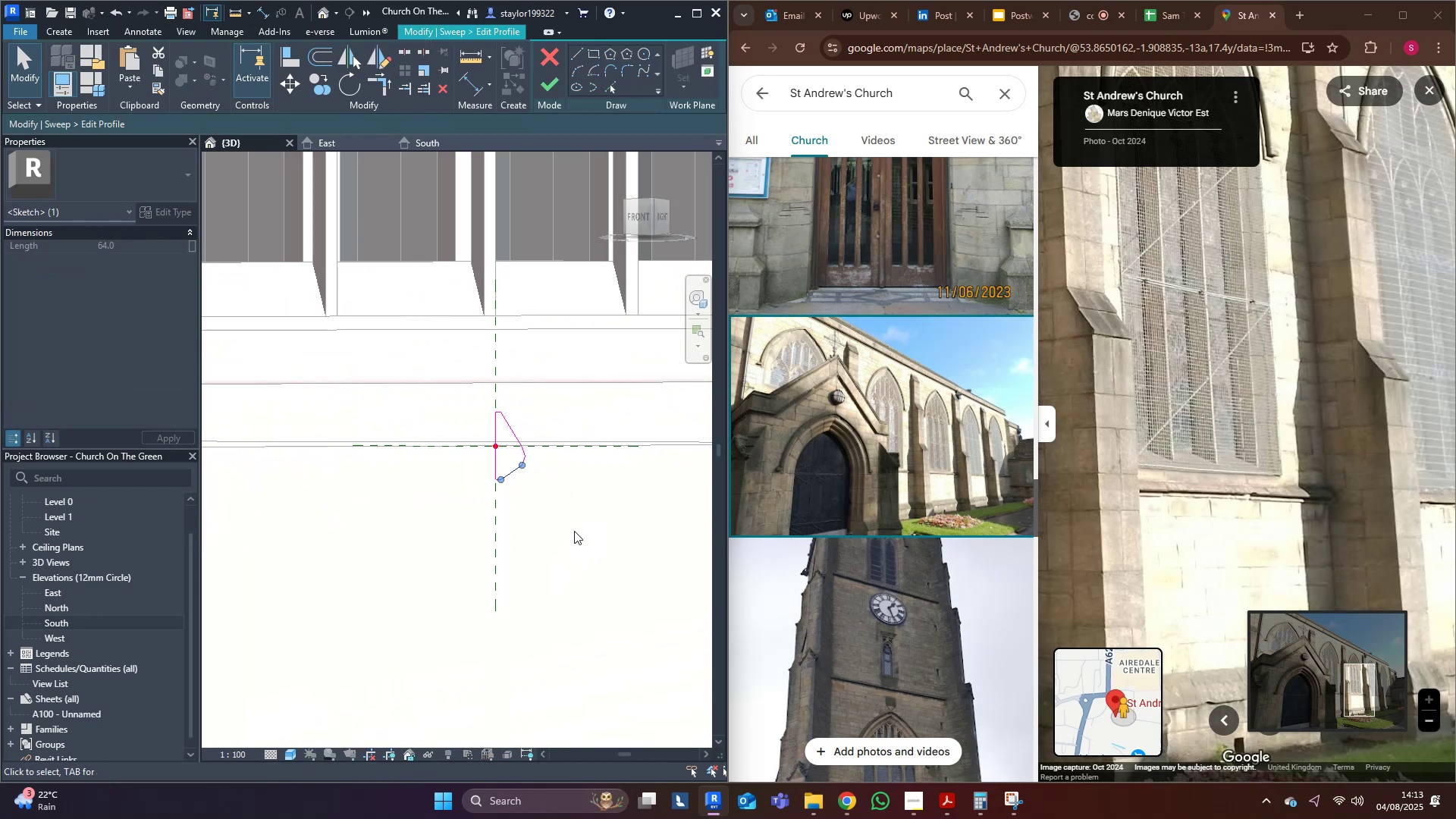 
scroll: coordinate [526, 569], scroll_direction: up, amount: 3.0
 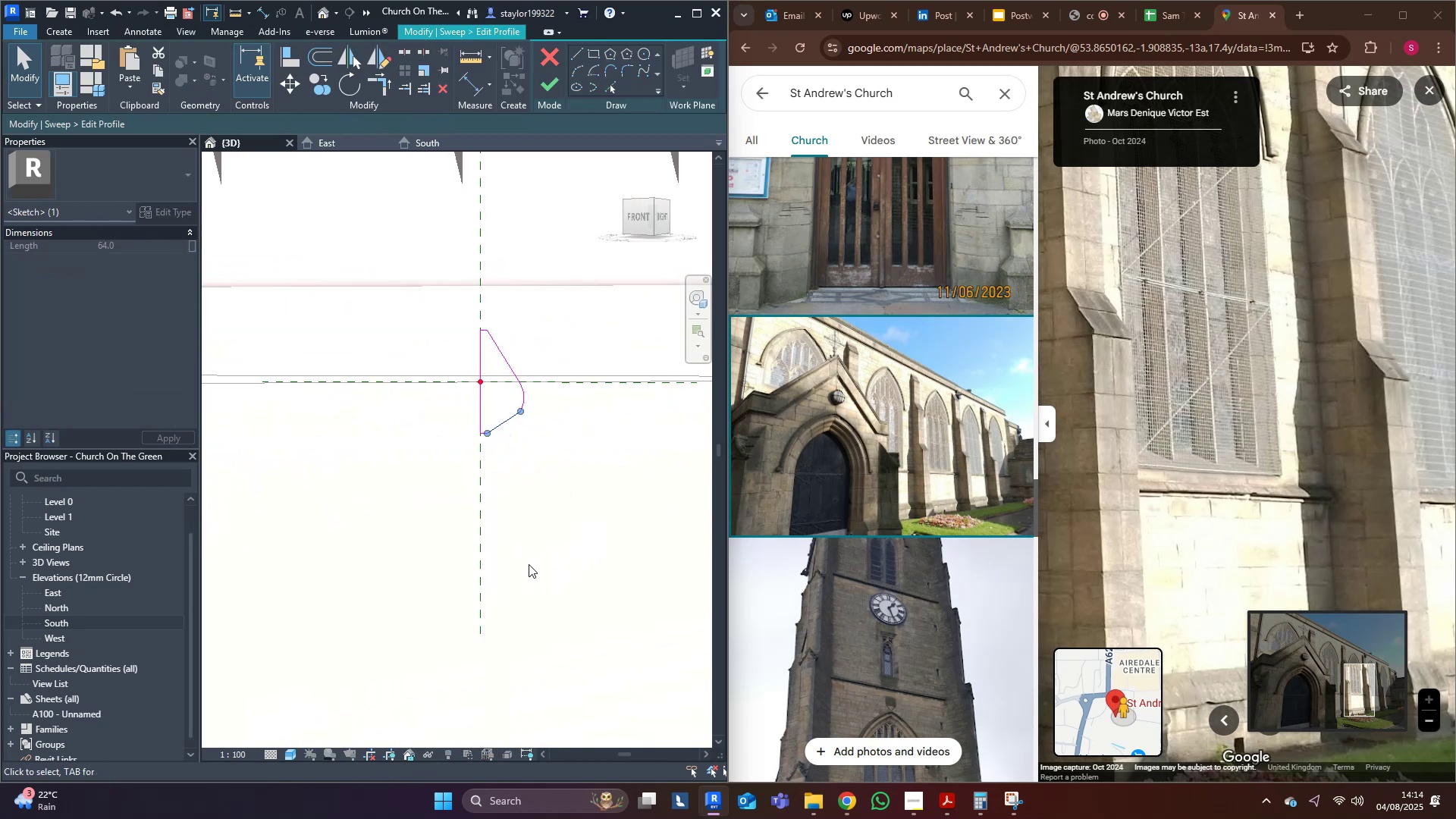 
left_click([534, 558])
 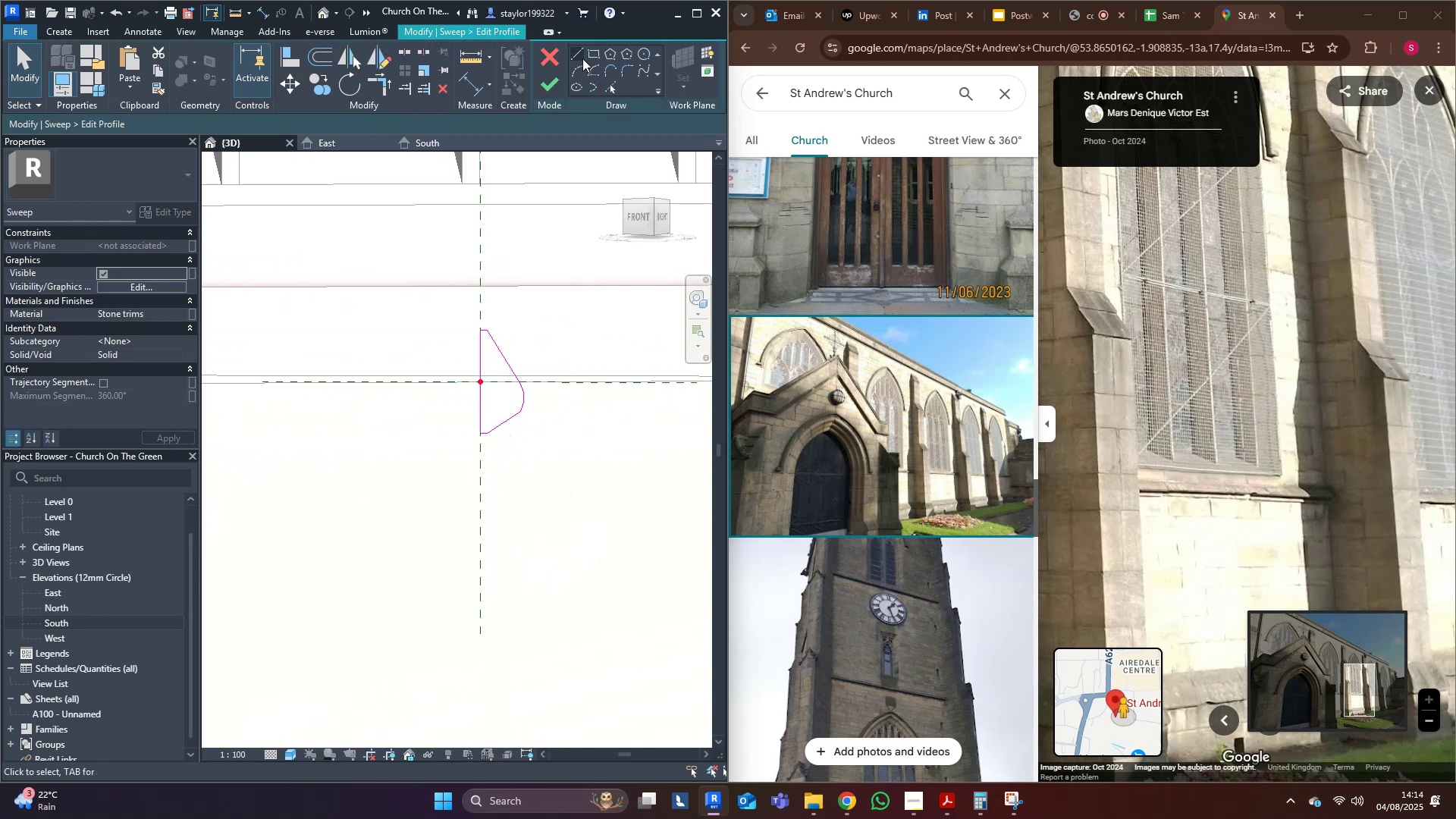 
left_click([576, 57])
 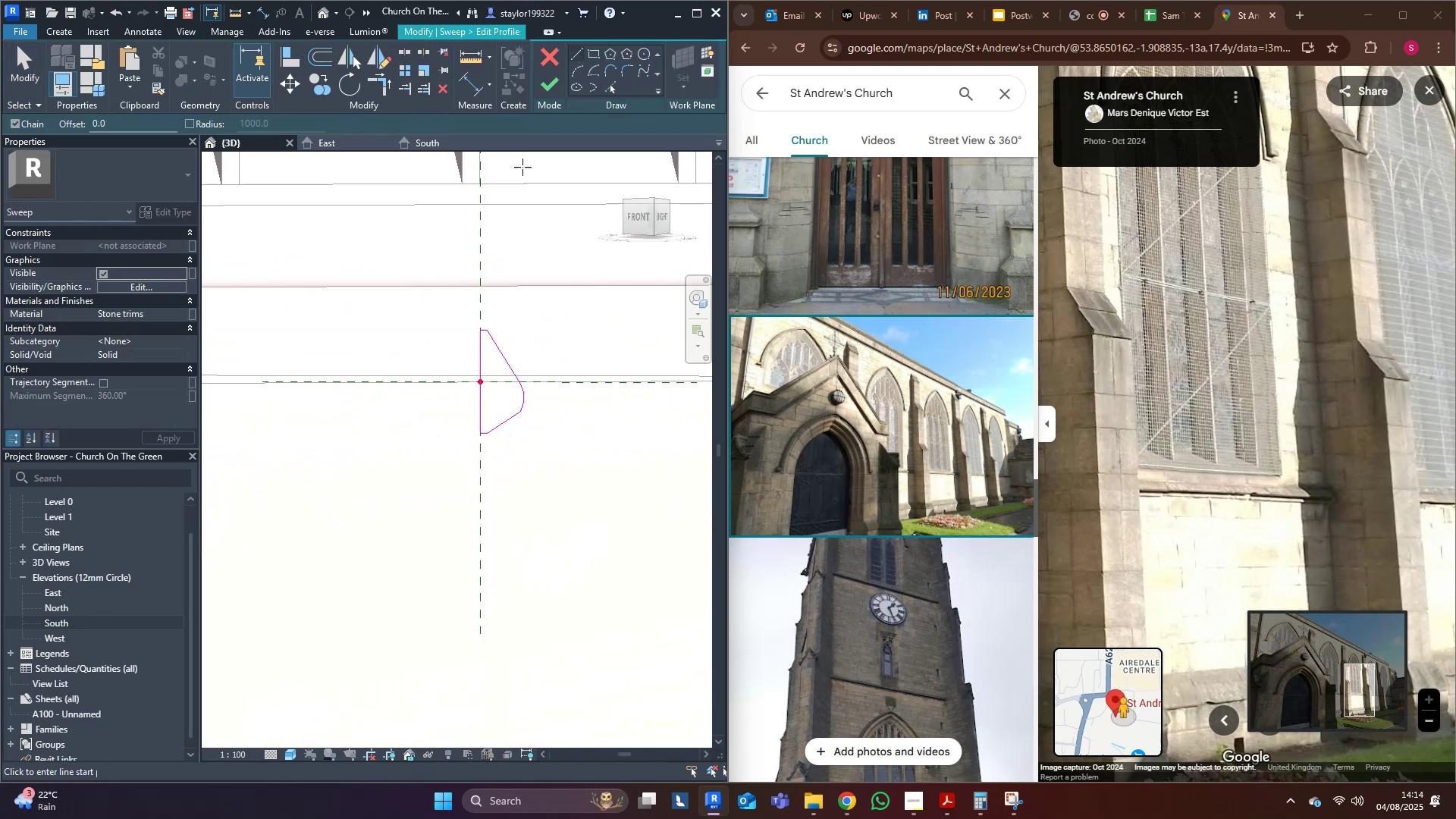 
scroll: coordinate [453, 342], scroll_direction: up, amount: 2.0
 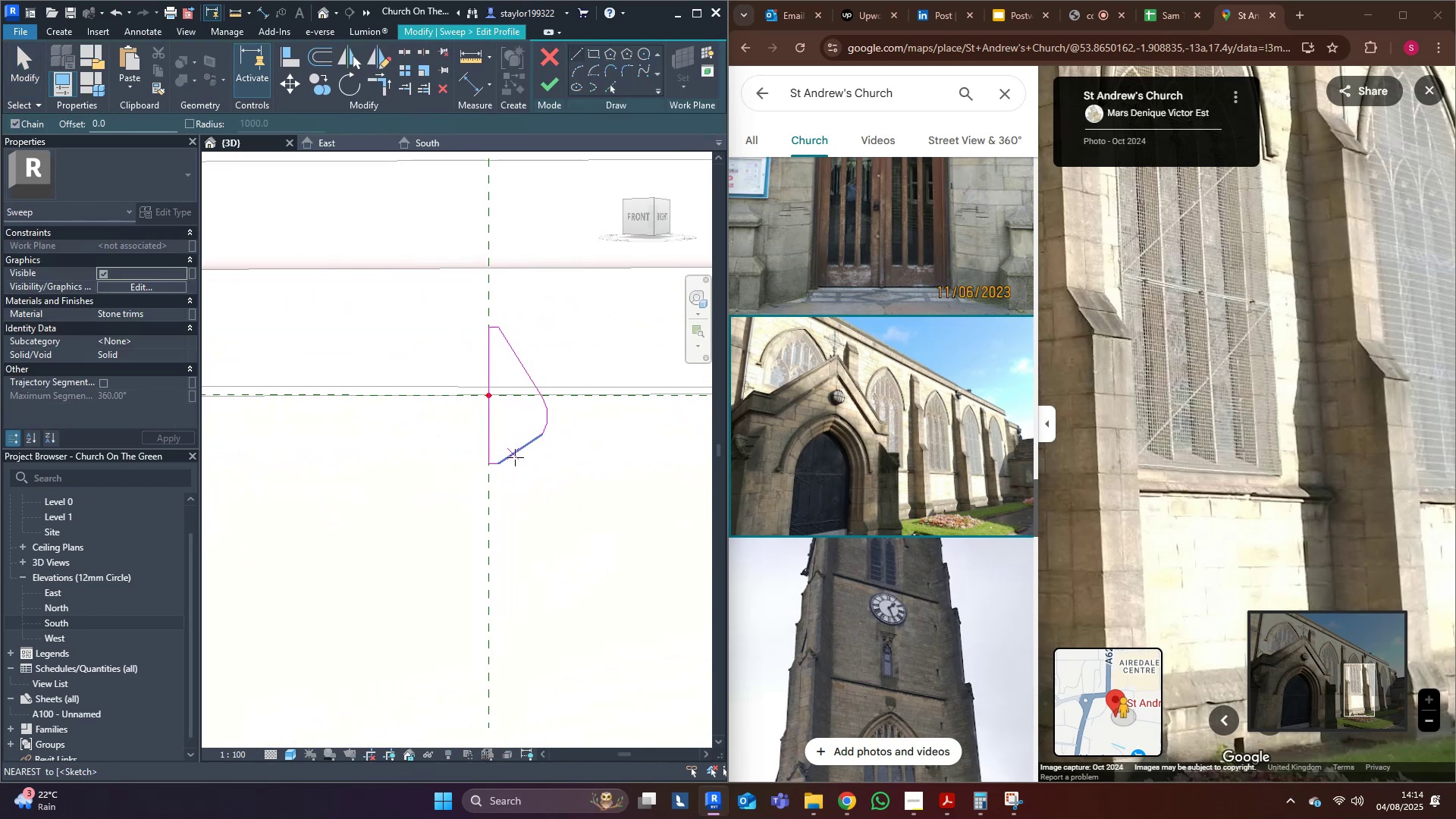 
left_click([513, 457])
 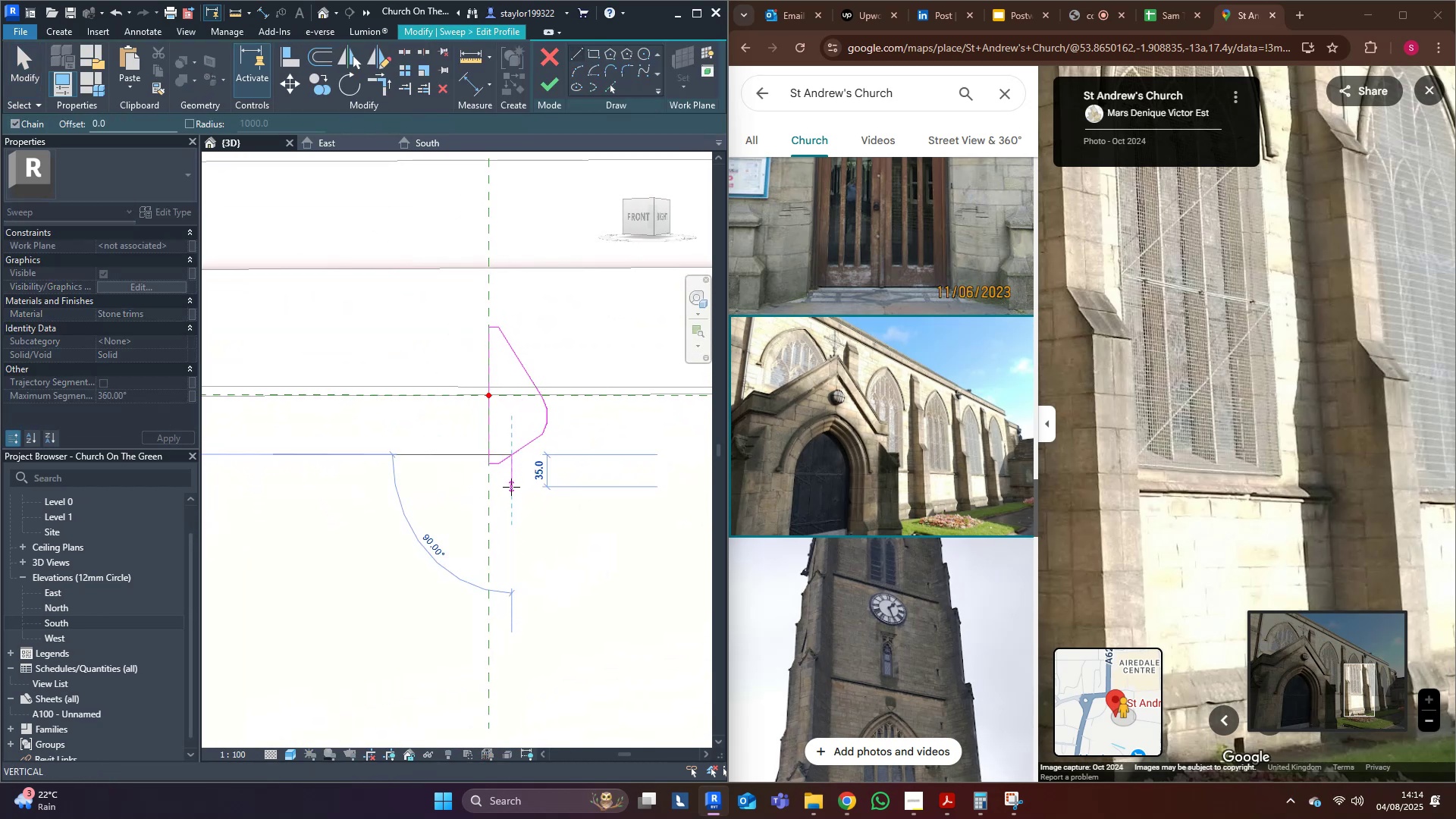 
left_click([511, 487])
 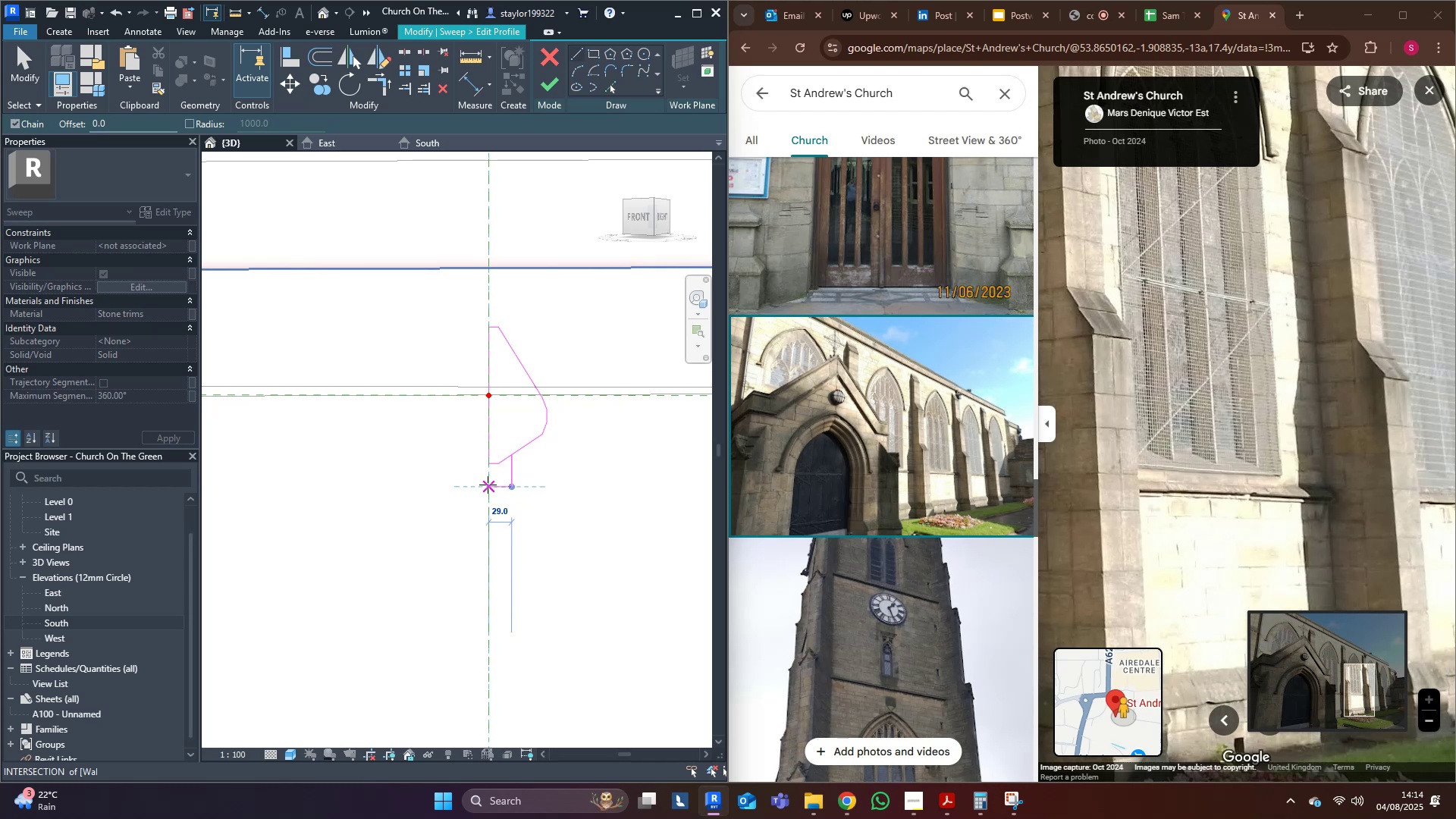 
left_click([488, 485])
 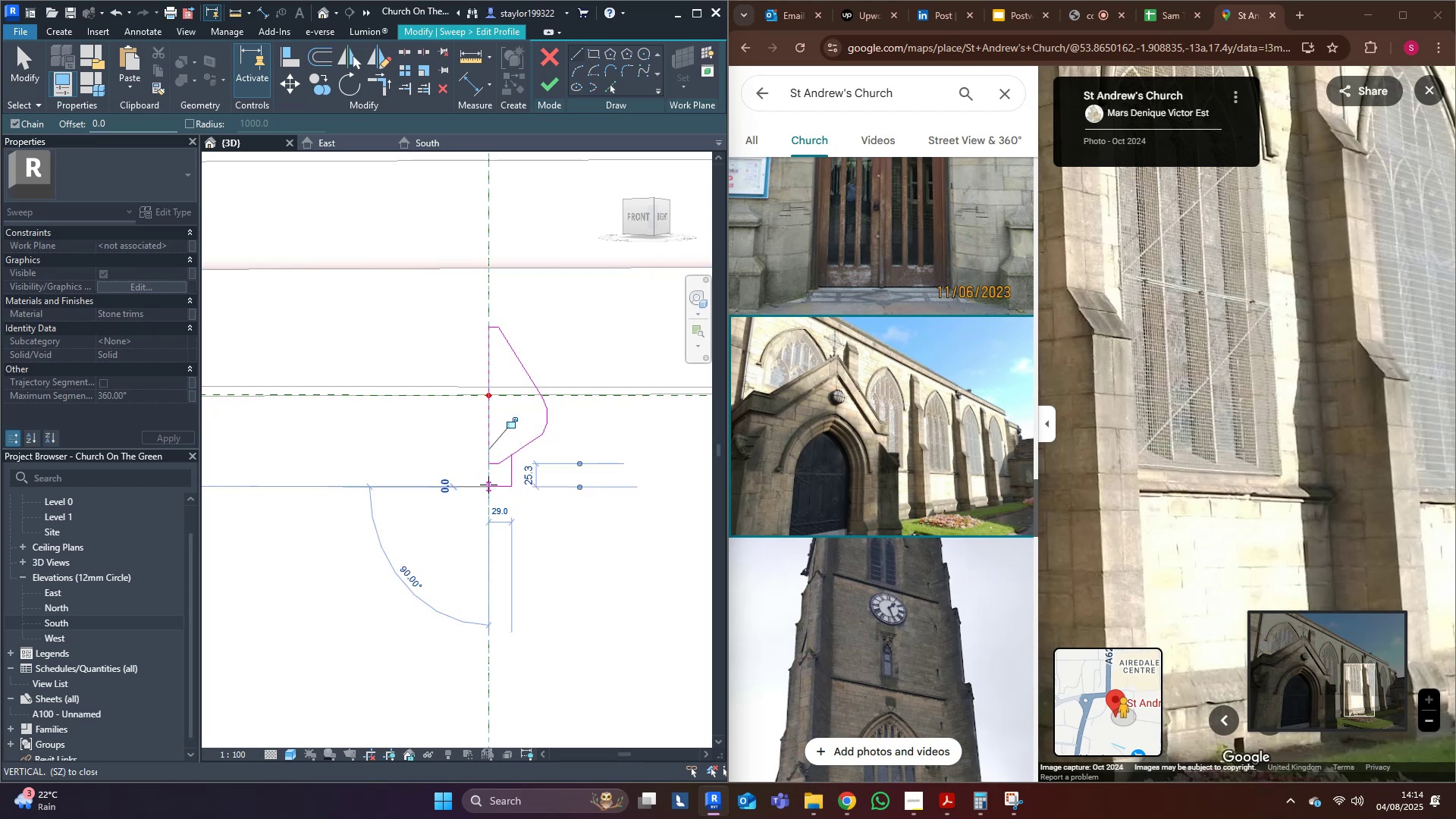 
key(Escape)
 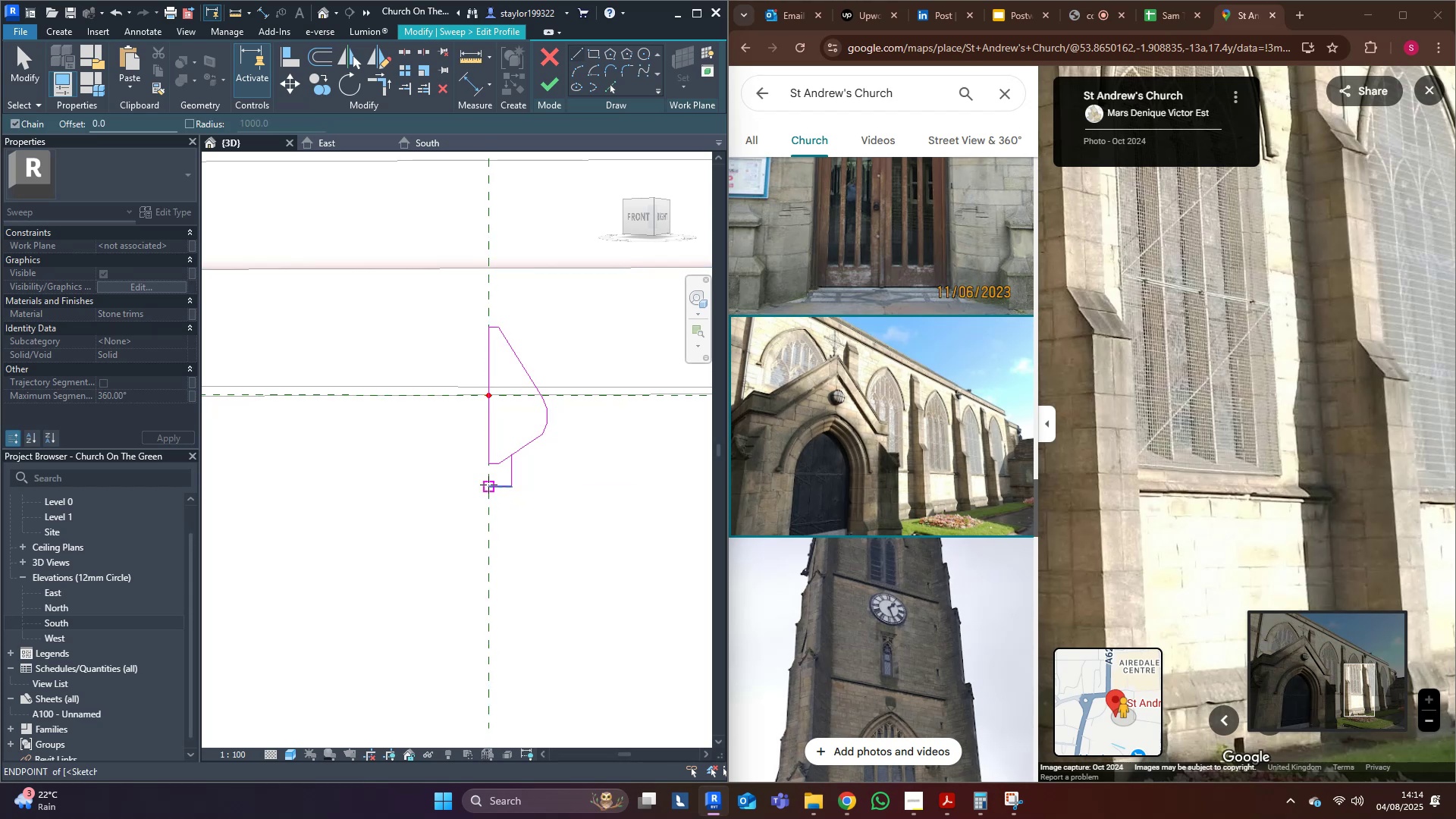 
key(R)
 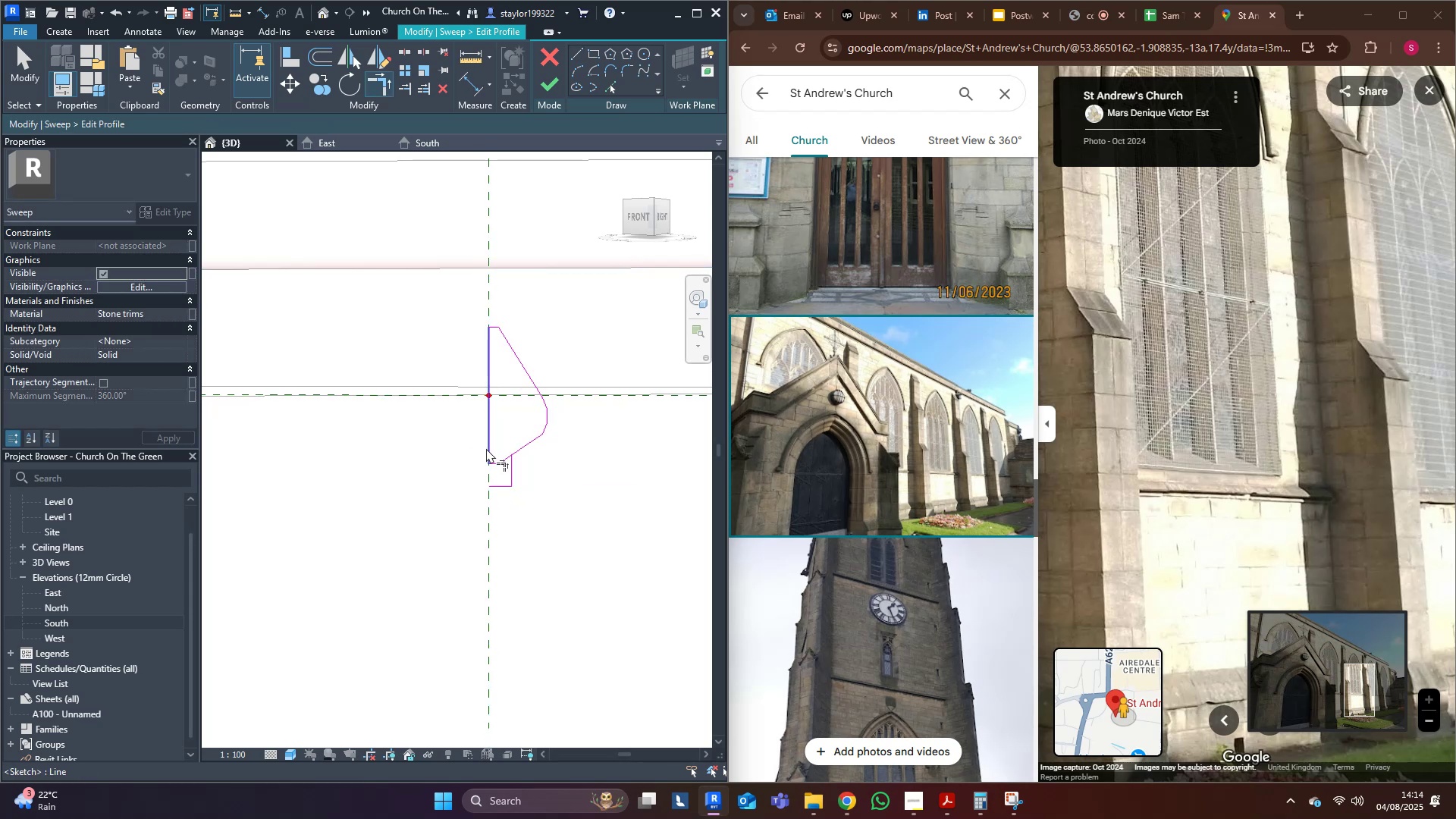 
left_click([486, 448])
 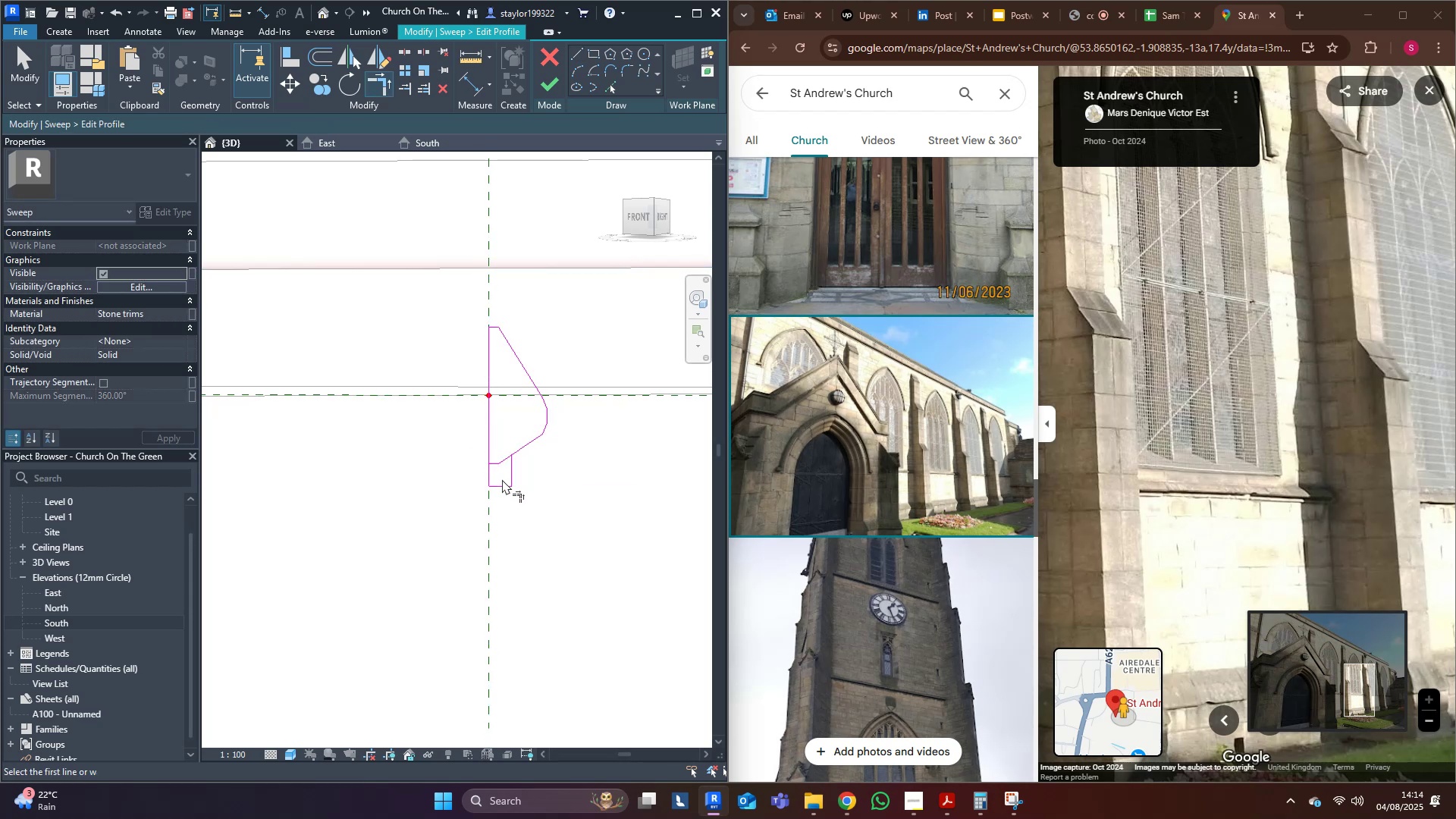 
triple_click([516, 471])
 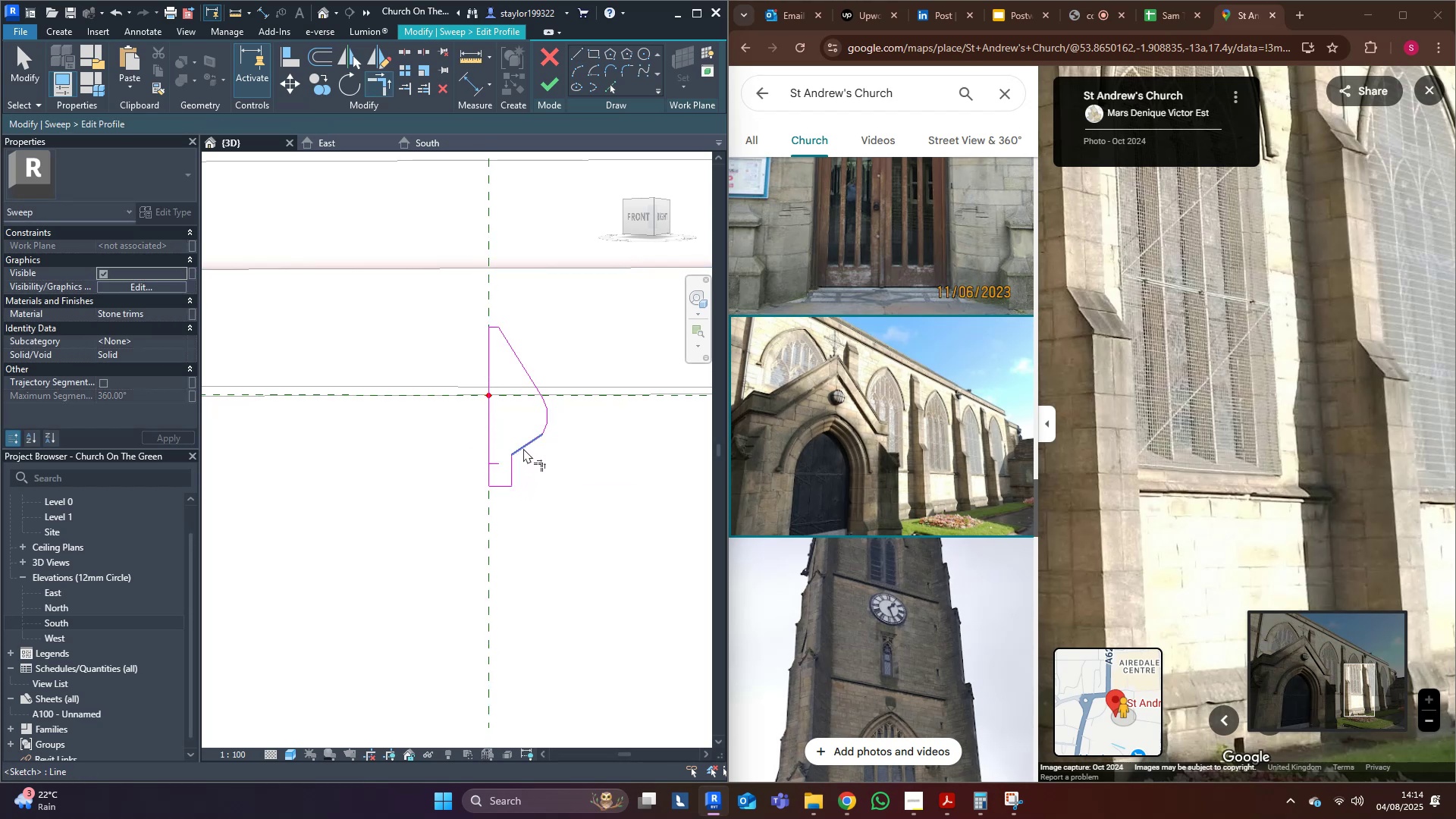 
key(D)
 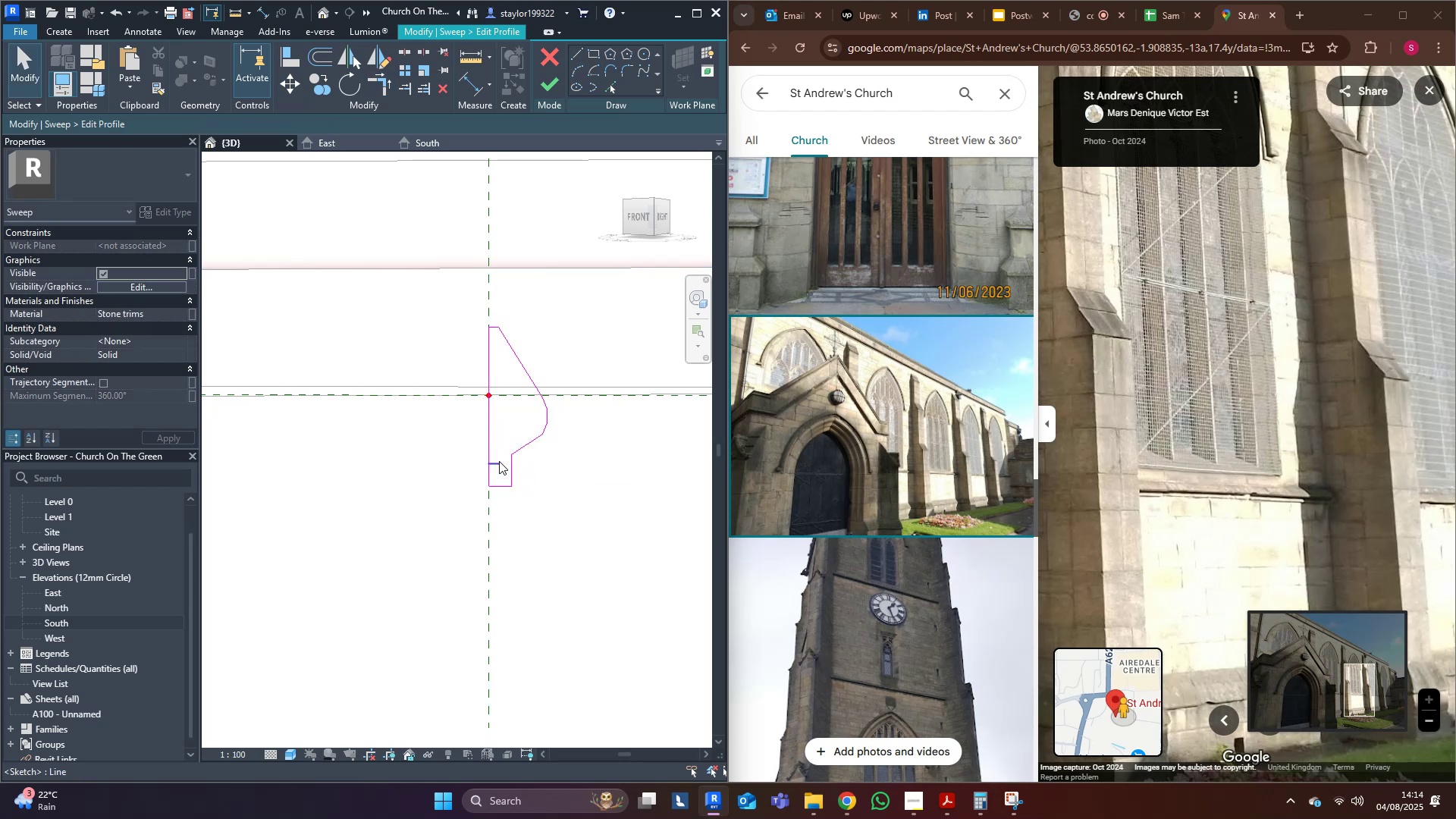 
left_click([497, 461])
 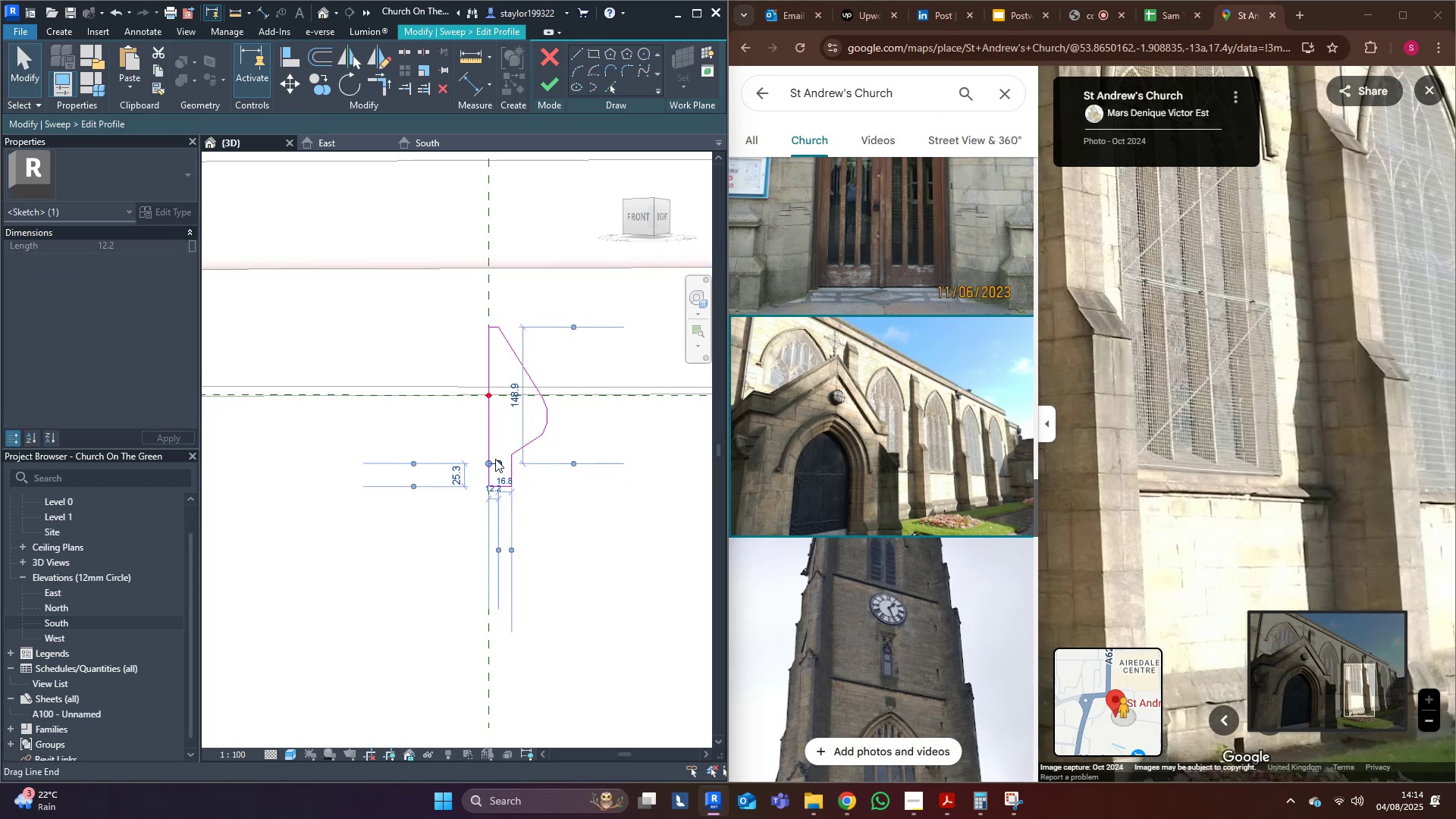 
key(Delete)
 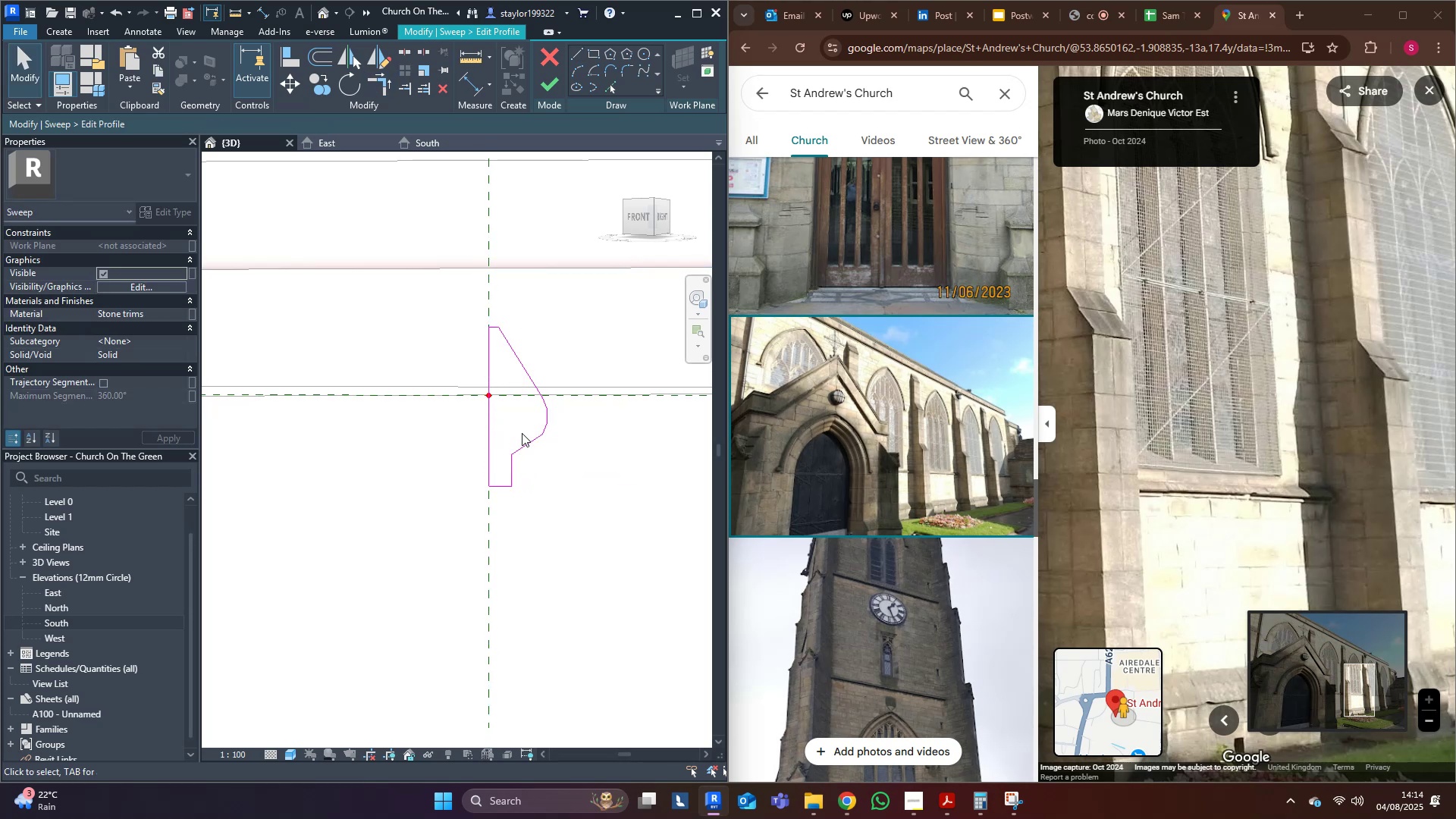 
wait(7.82)
 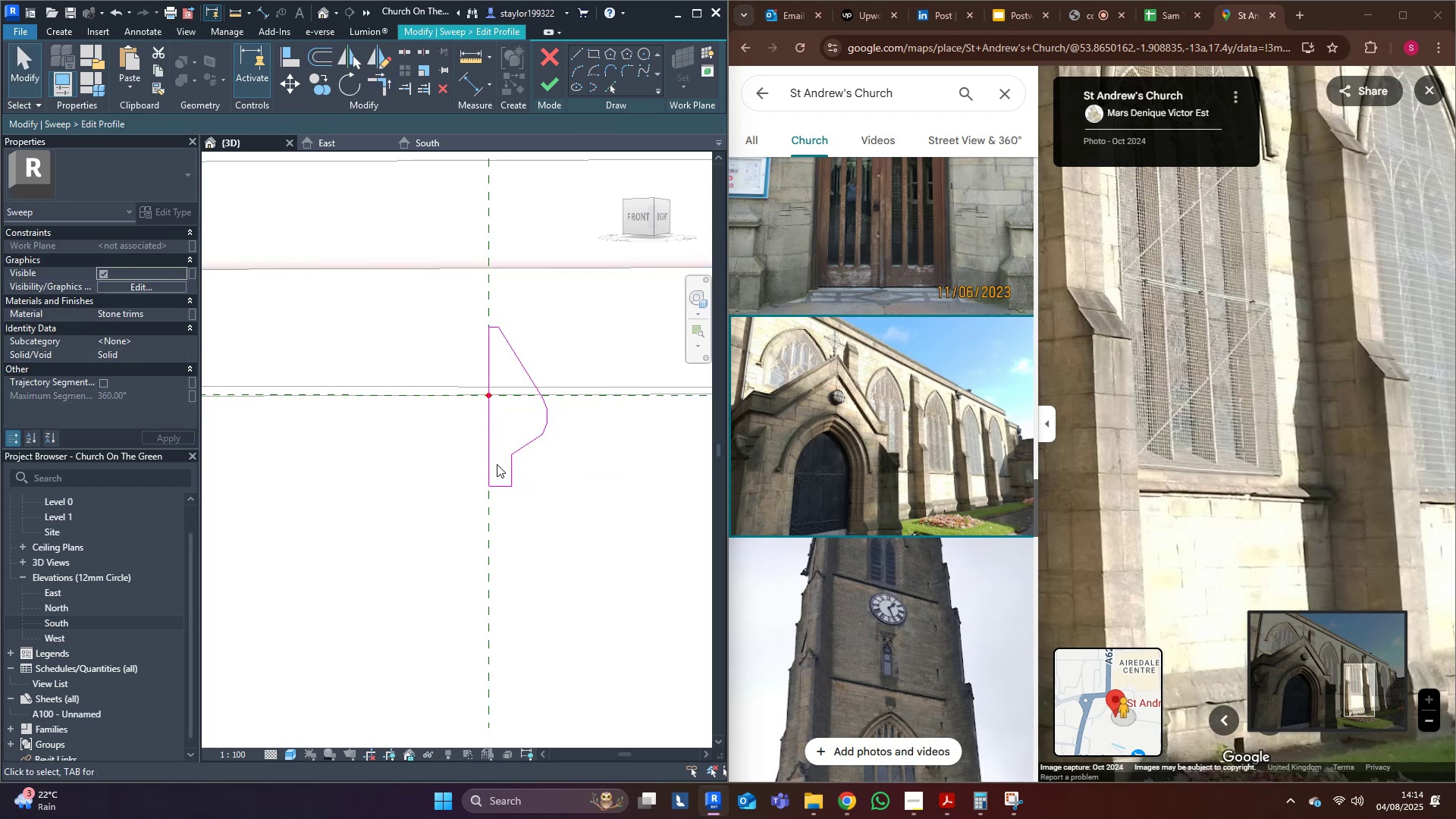 
left_click([549, 86])
 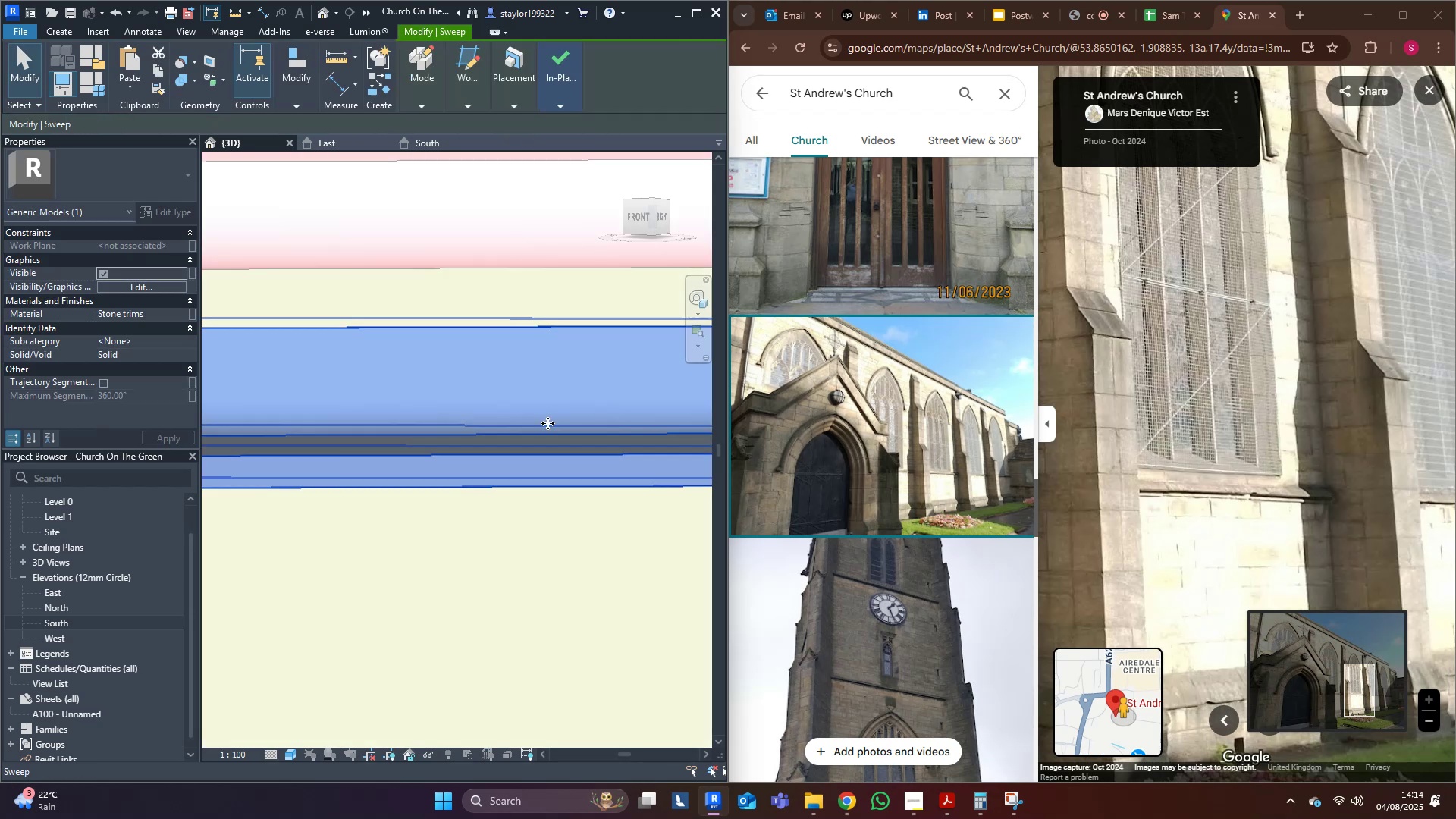 
scroll: coordinate [548, 563], scroll_direction: down, amount: 18.0
 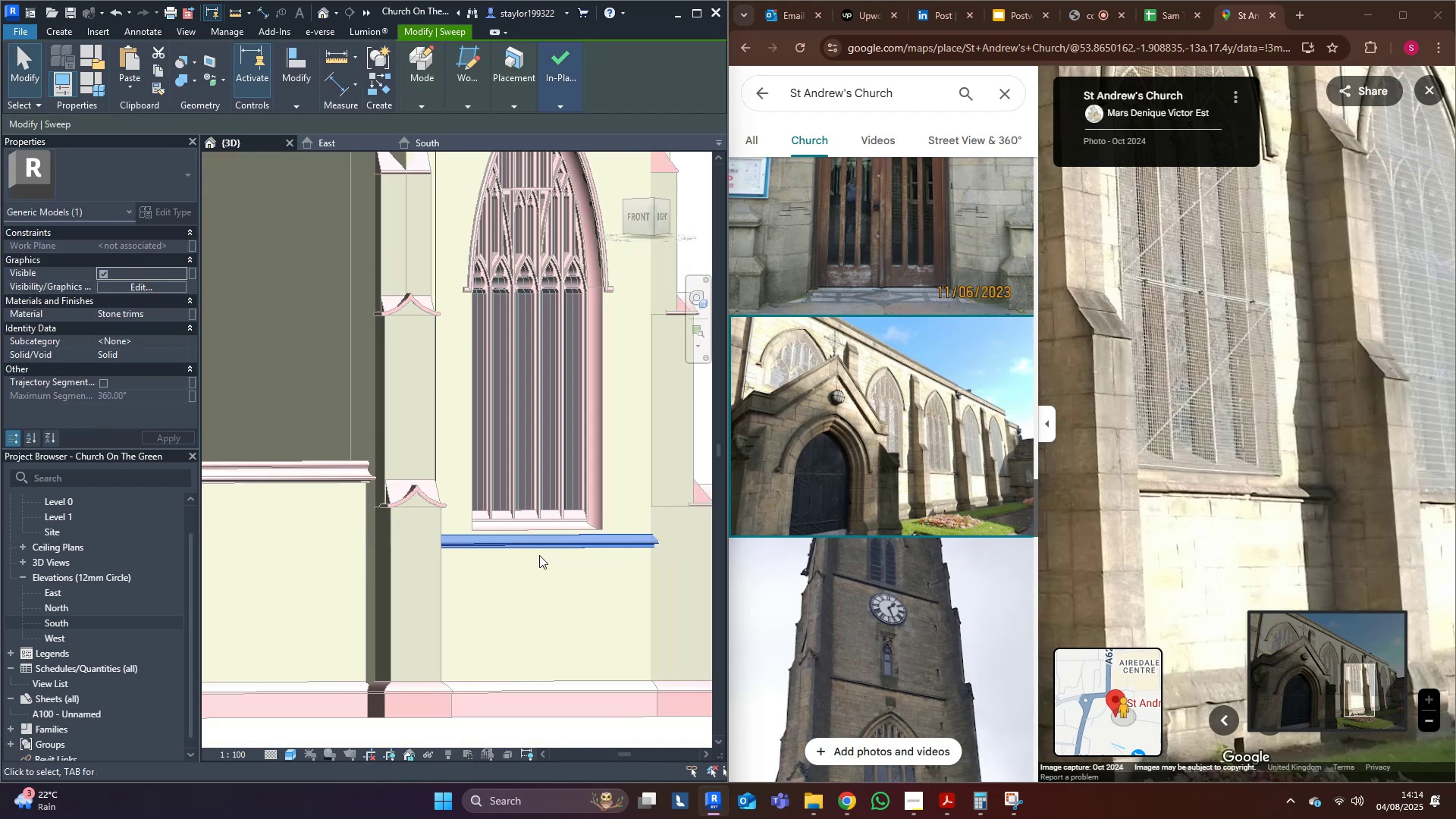 
key(Escape)
 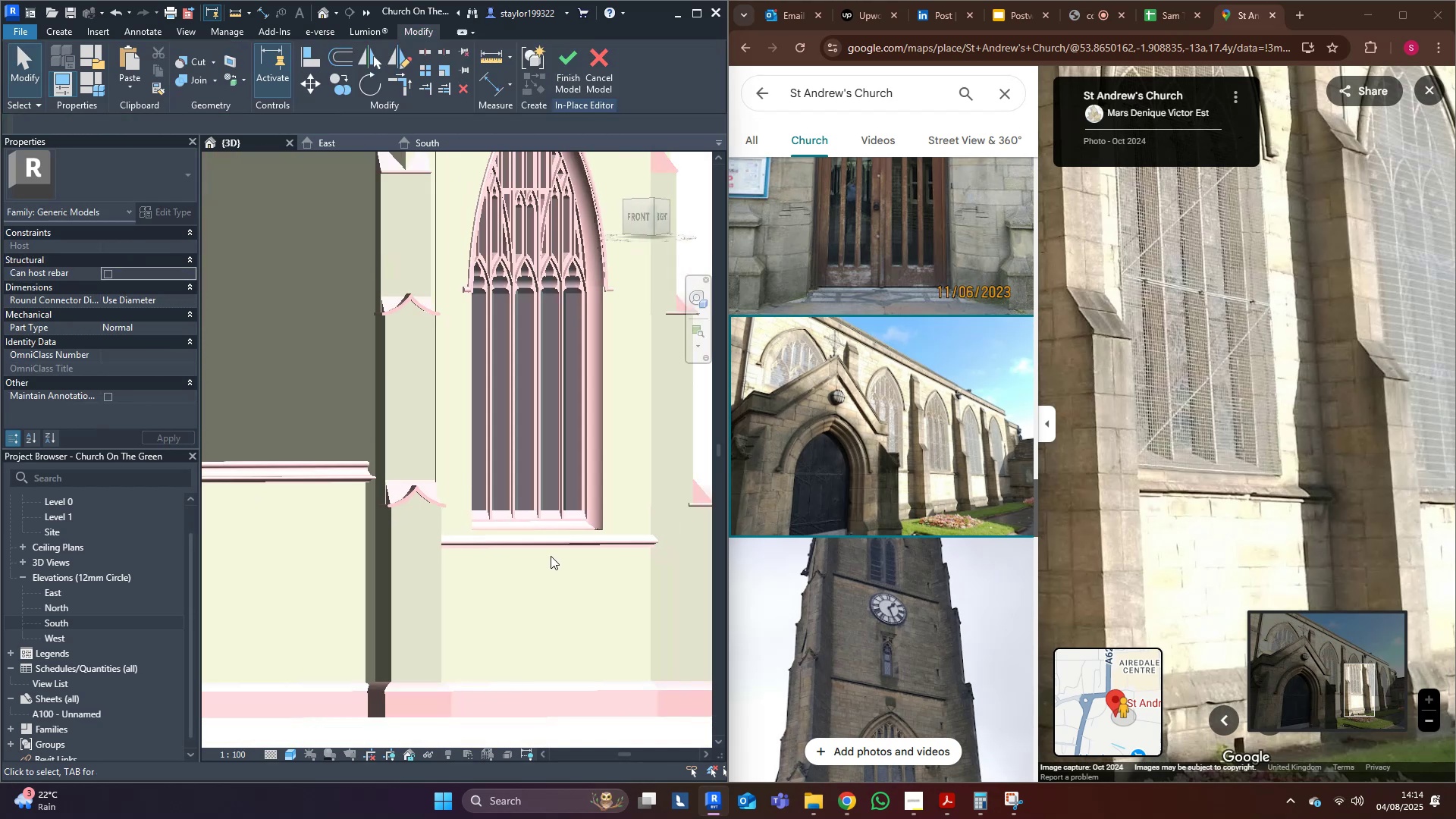 
left_click([551, 549])
 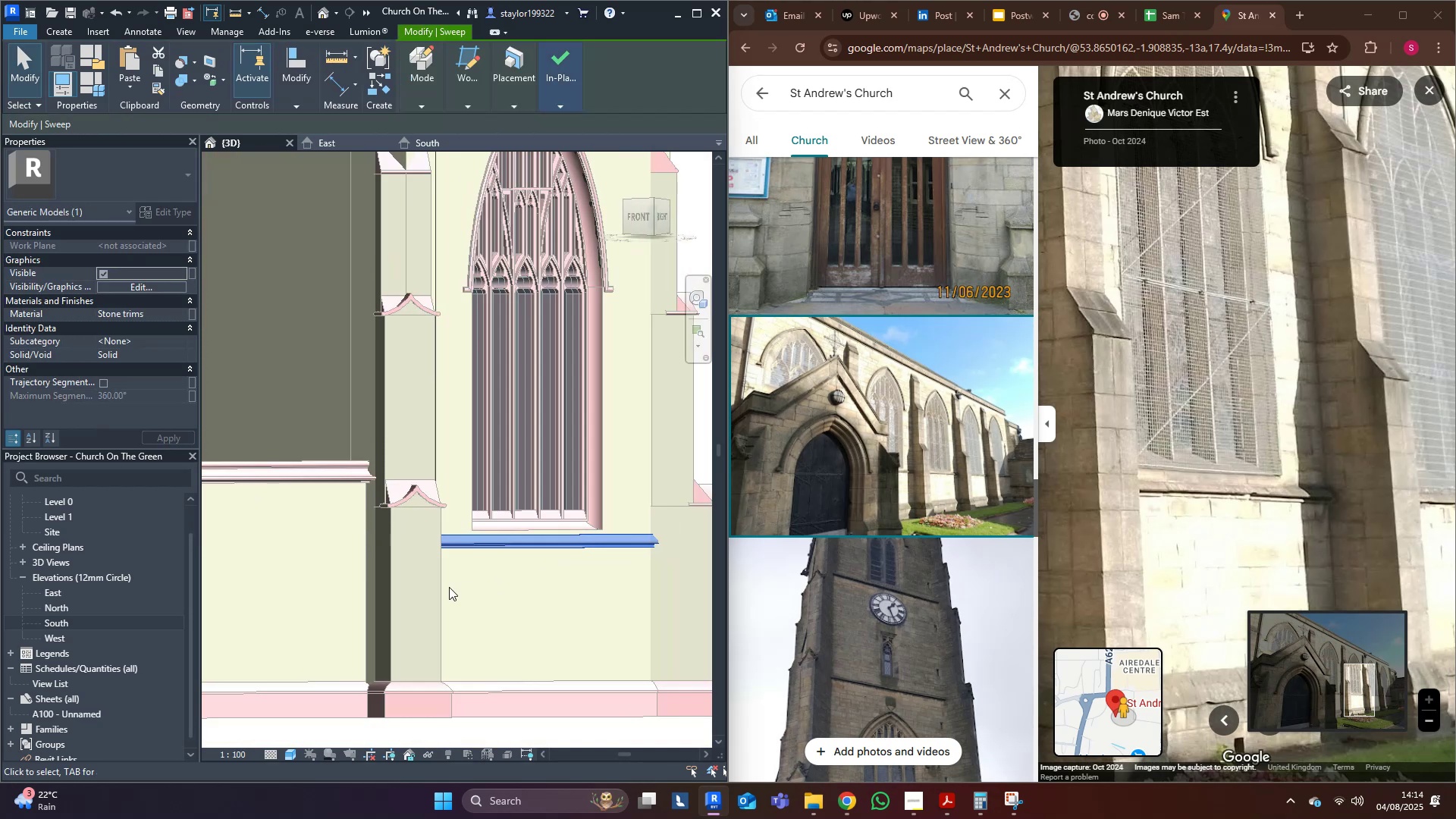 
scroll: coordinate [562, 493], scroll_direction: down, amount: 8.0
 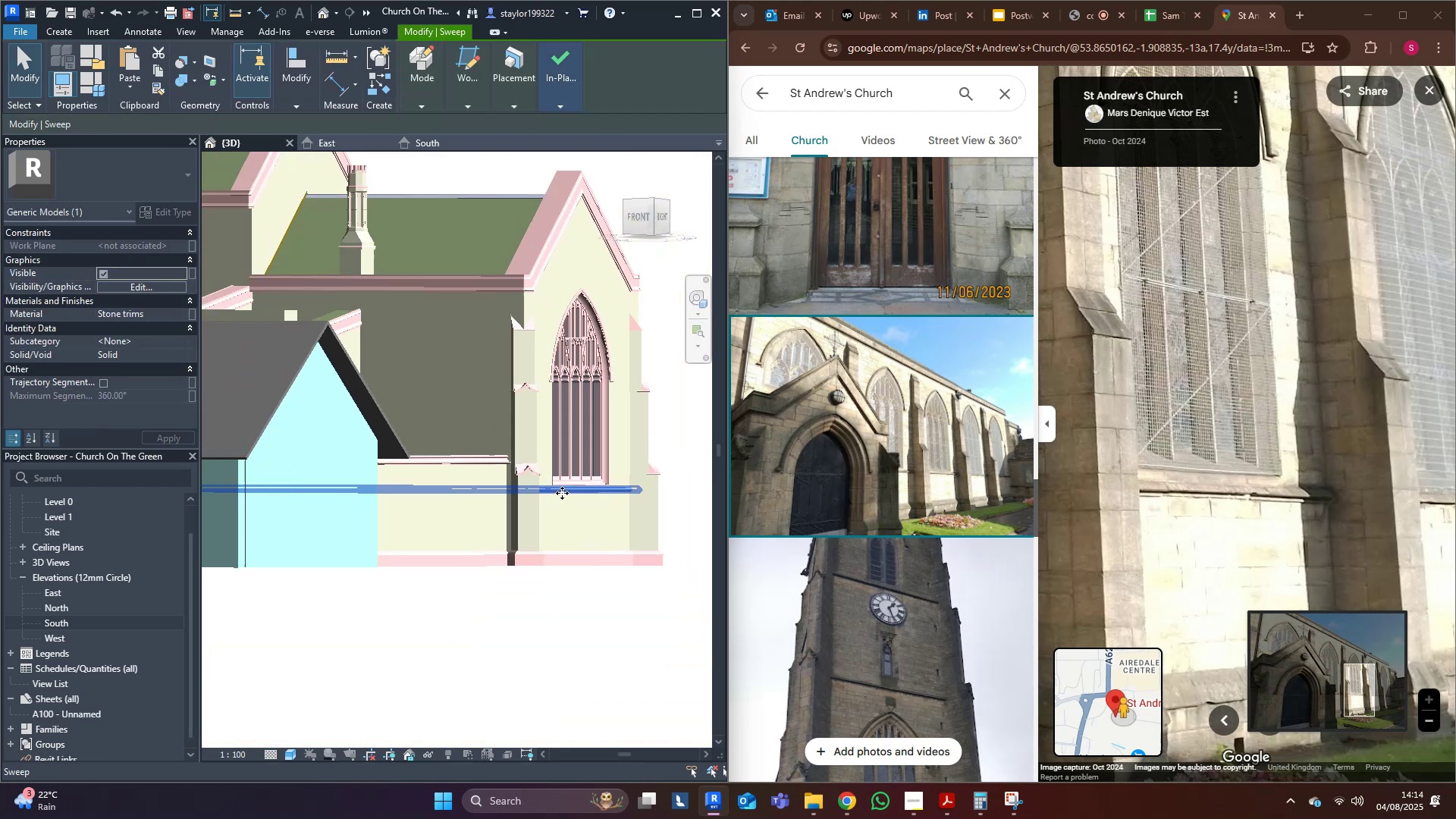 
hold_key(key=ShiftLeft, duration=0.44)
 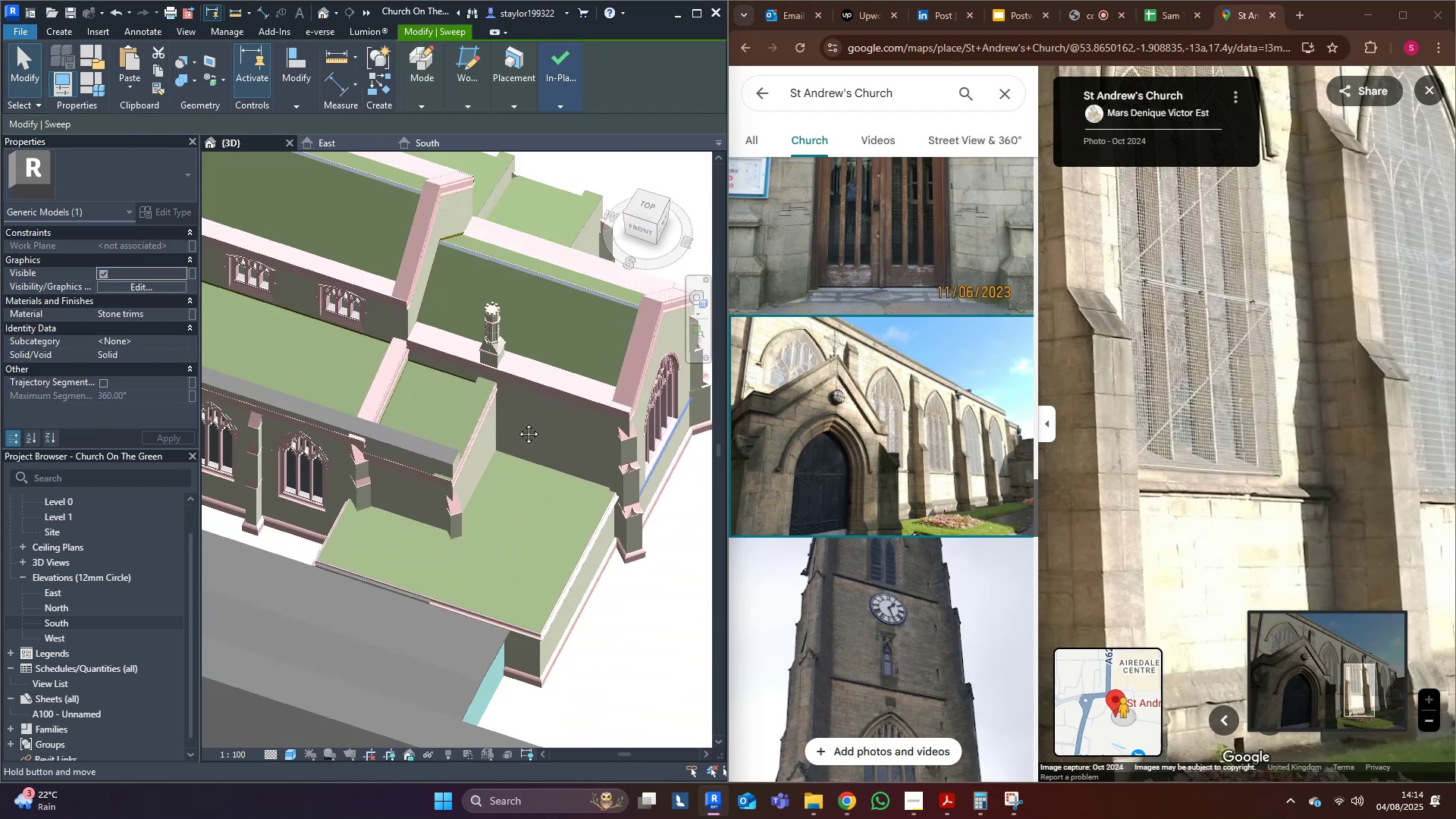 
key(Control+C)
 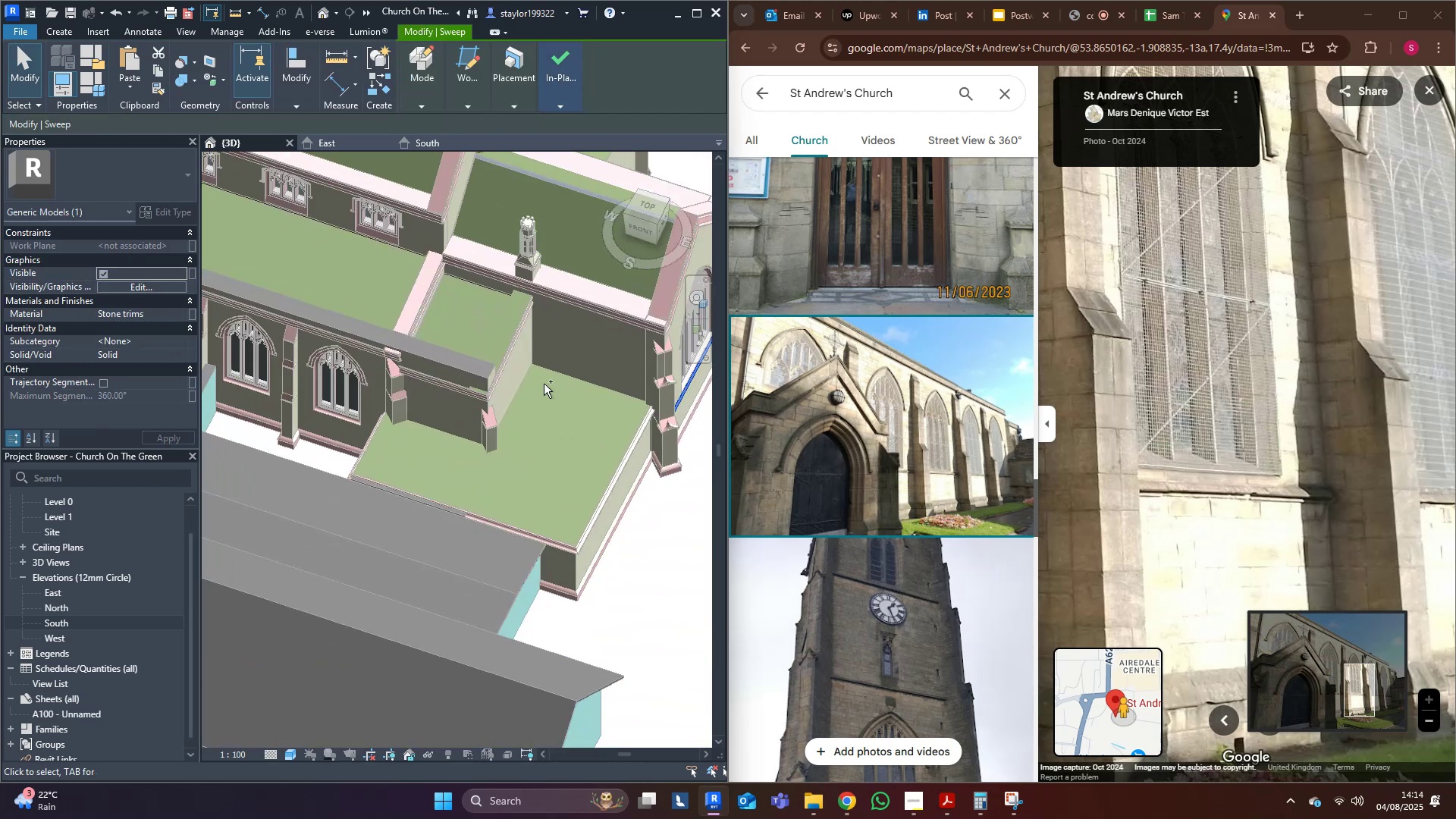 
key(Control+C)
 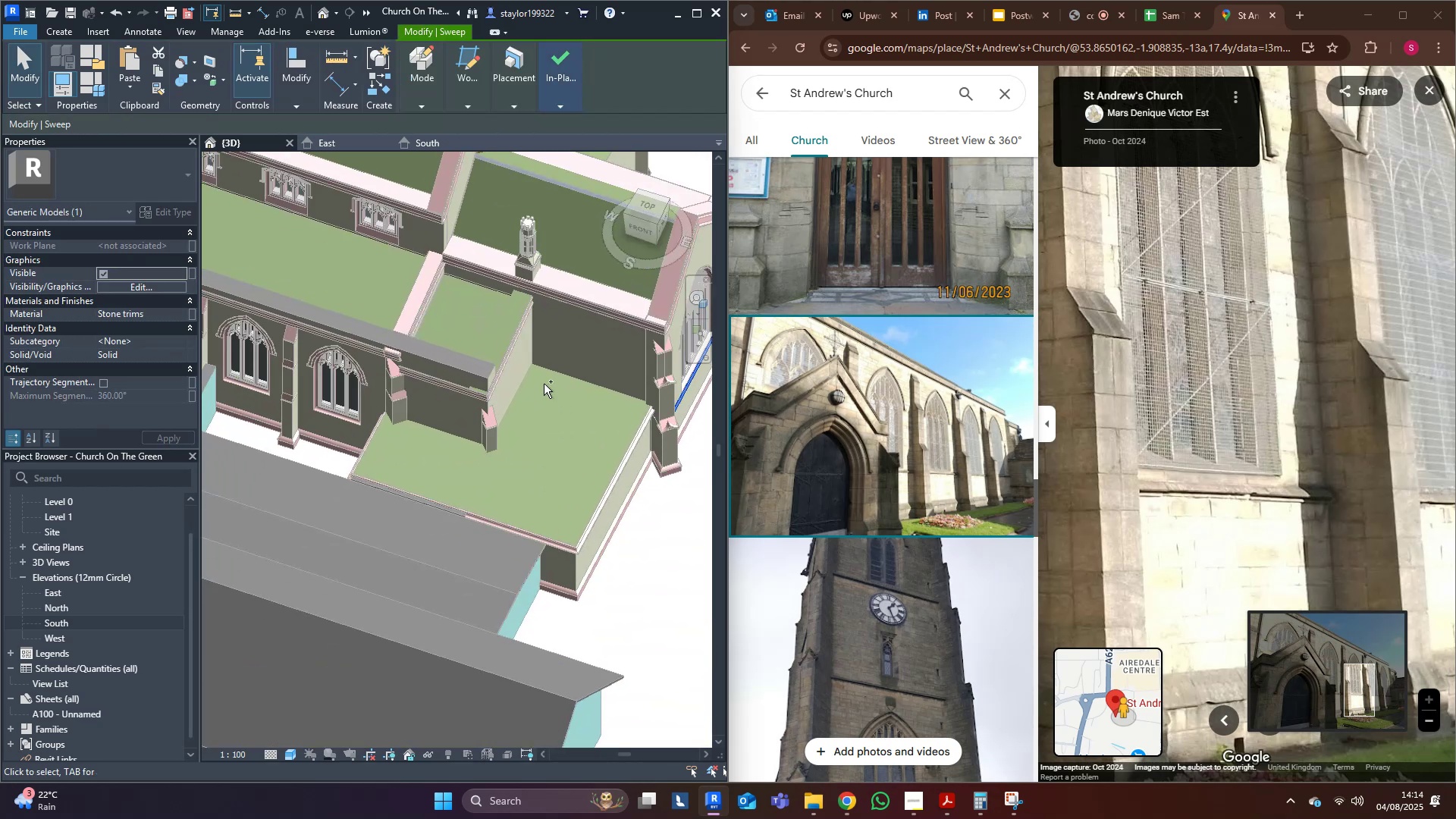 
key(Control+C)
 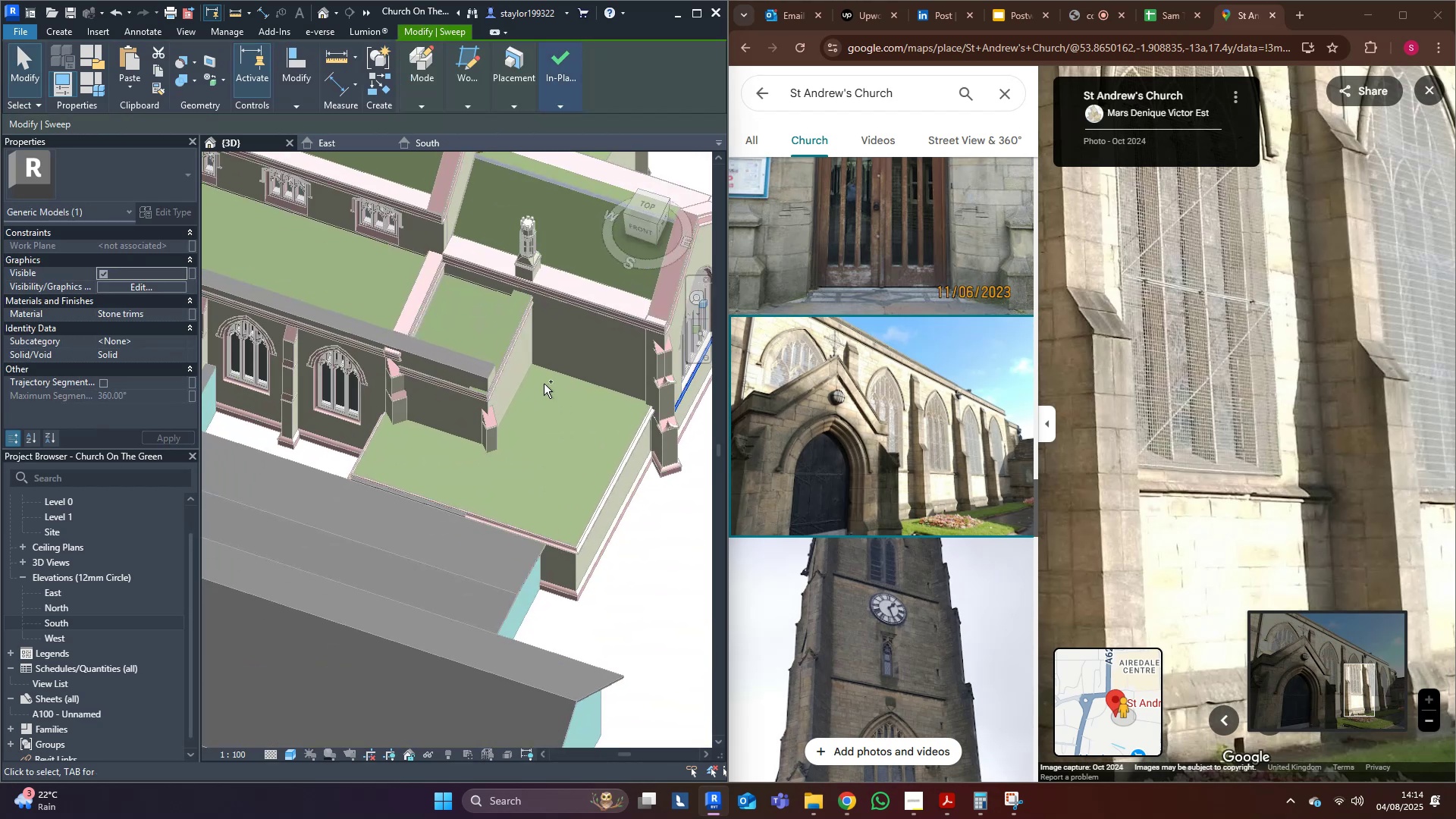 
key(Control+C)
 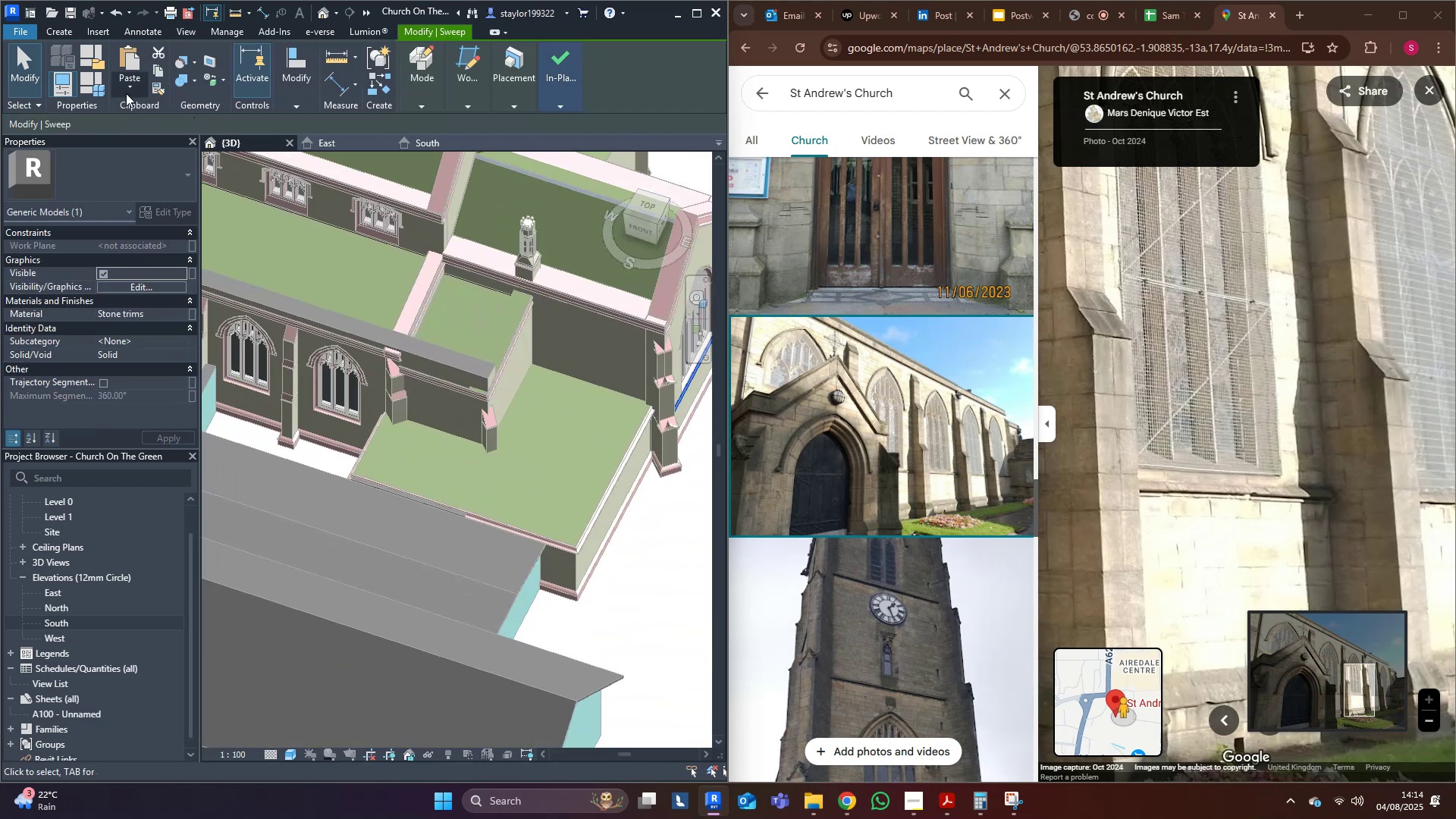 
left_click([130, 85])
 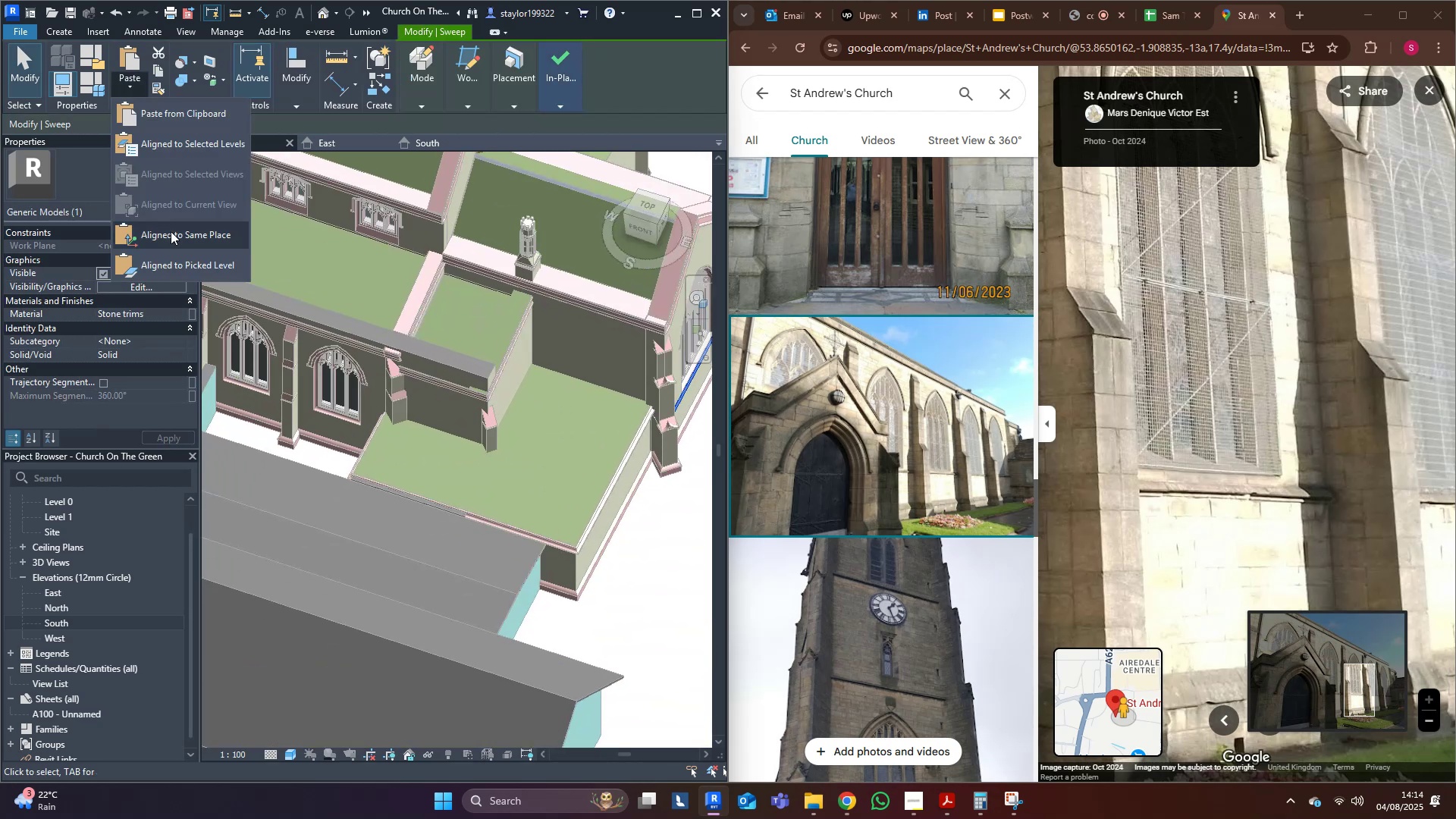 
left_click([171, 231])
 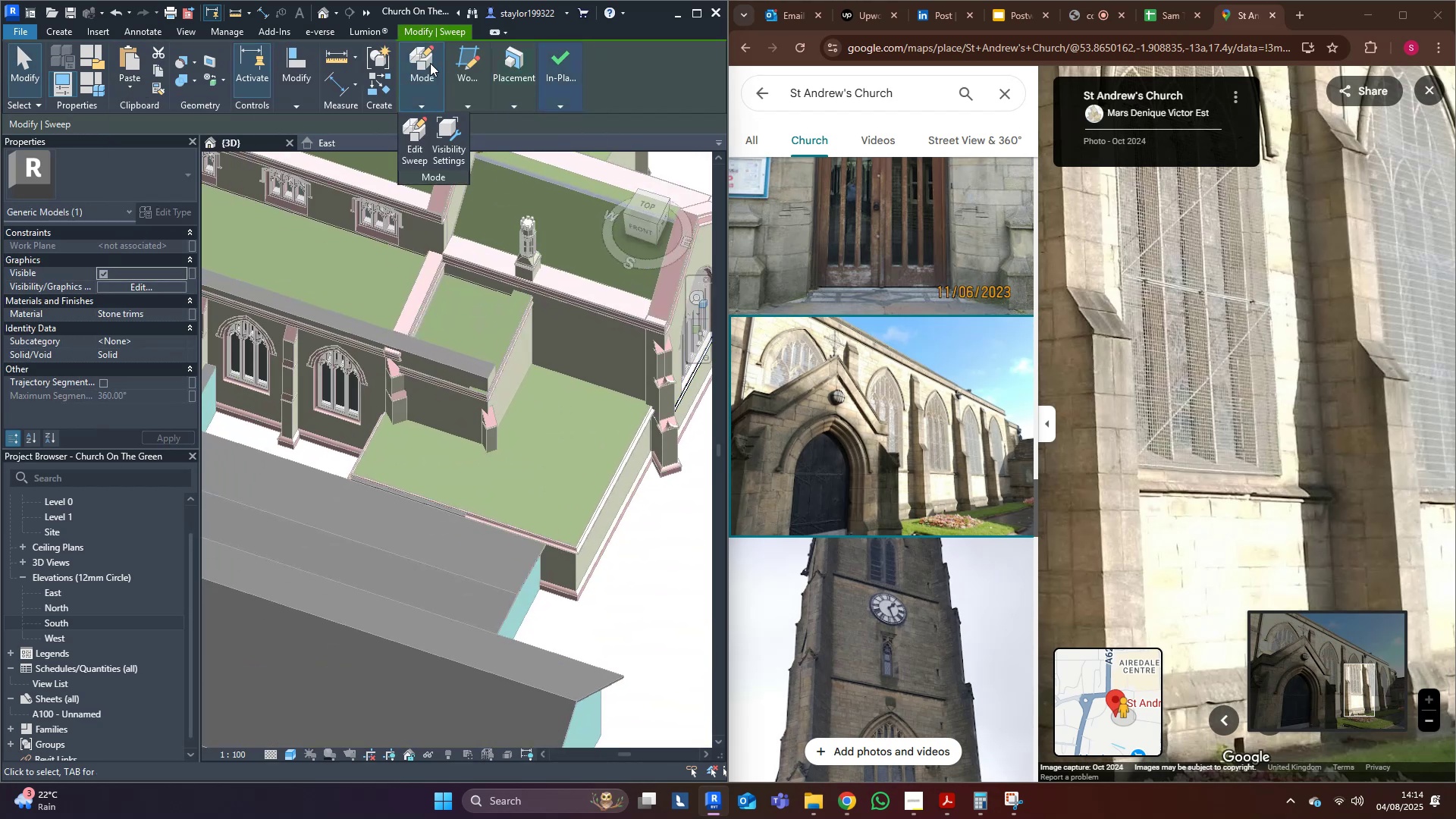 
double_click([418, 121])
 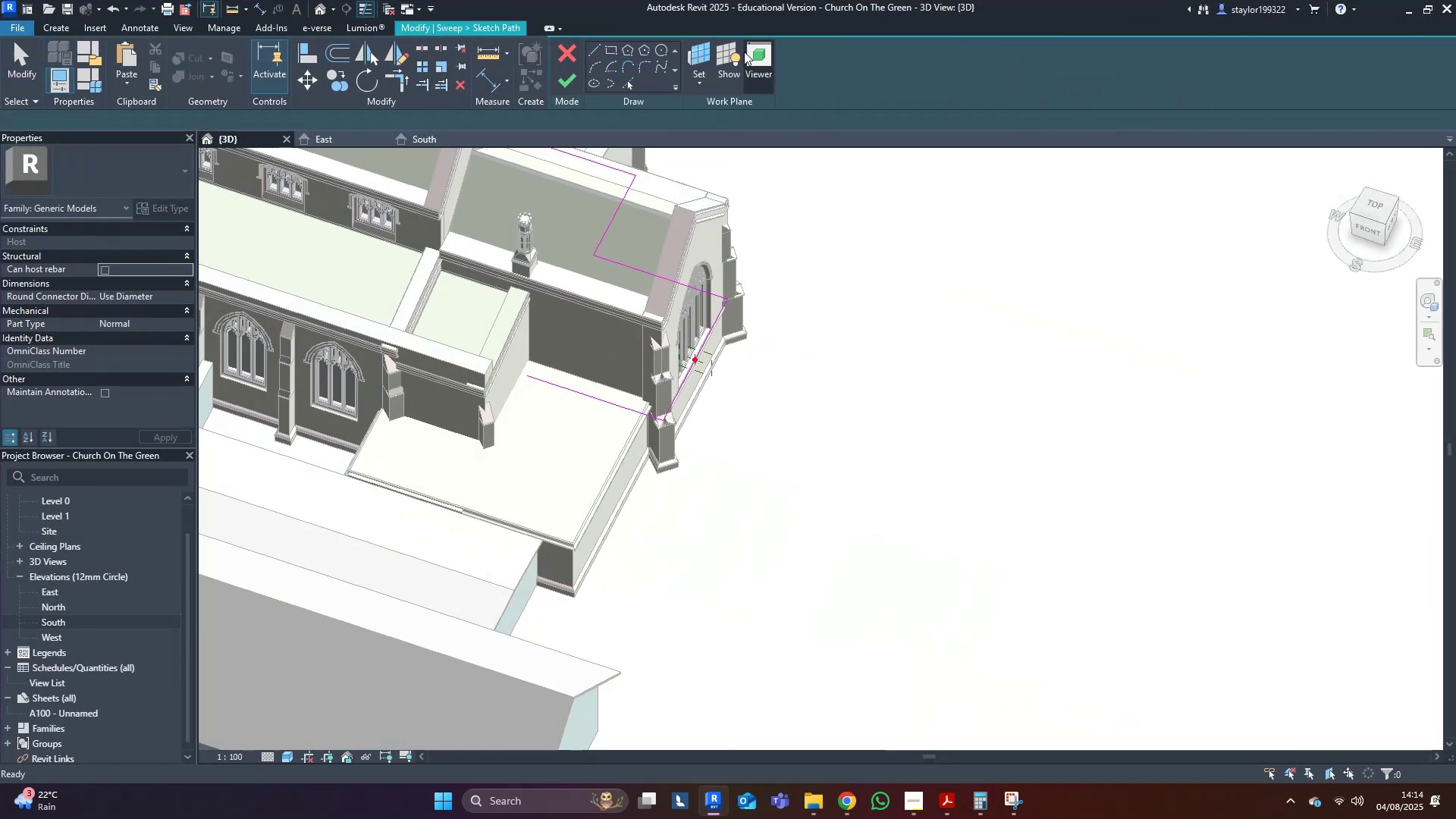 
key(Tab)
 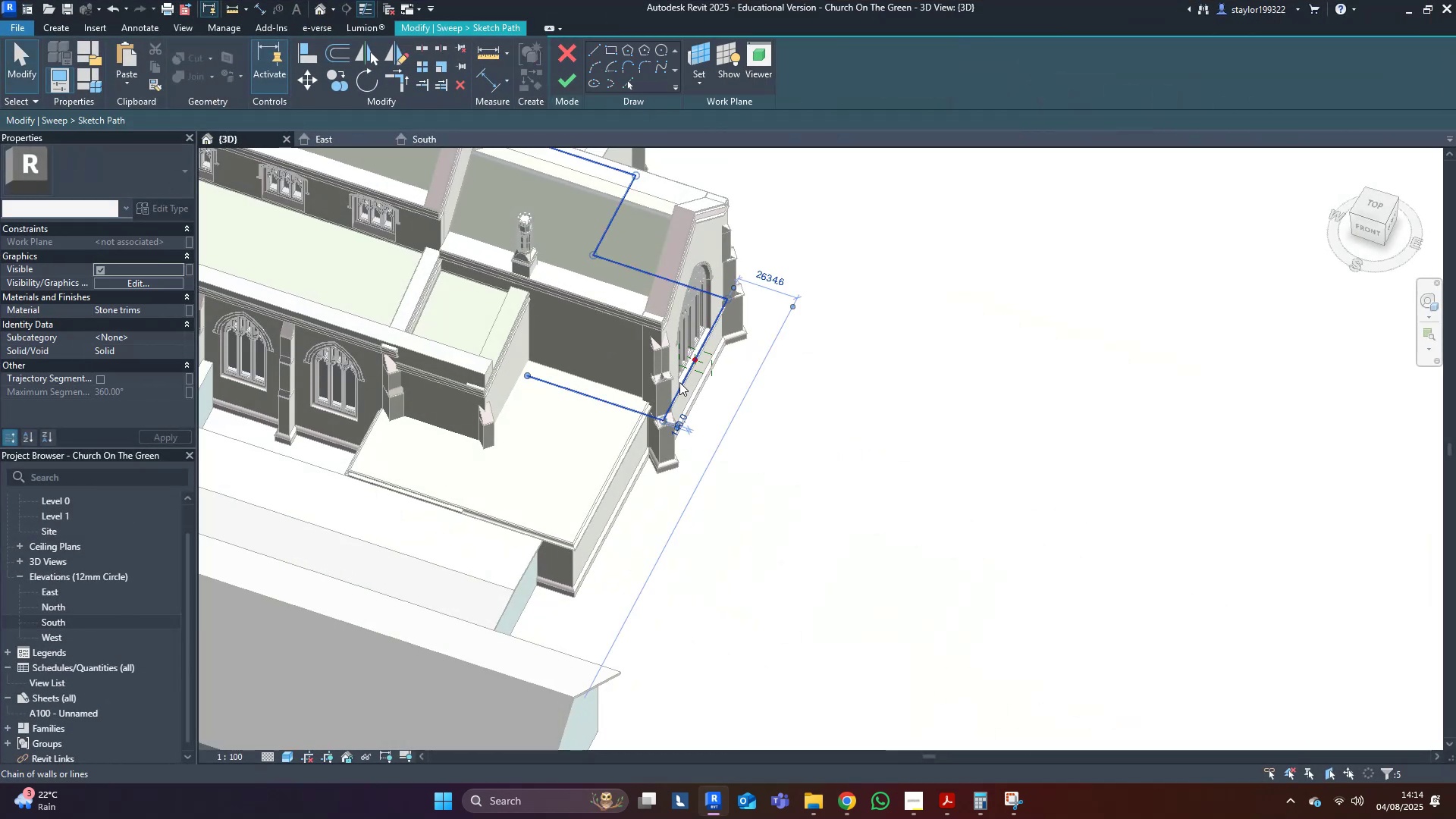 
left_click([679, 382])
 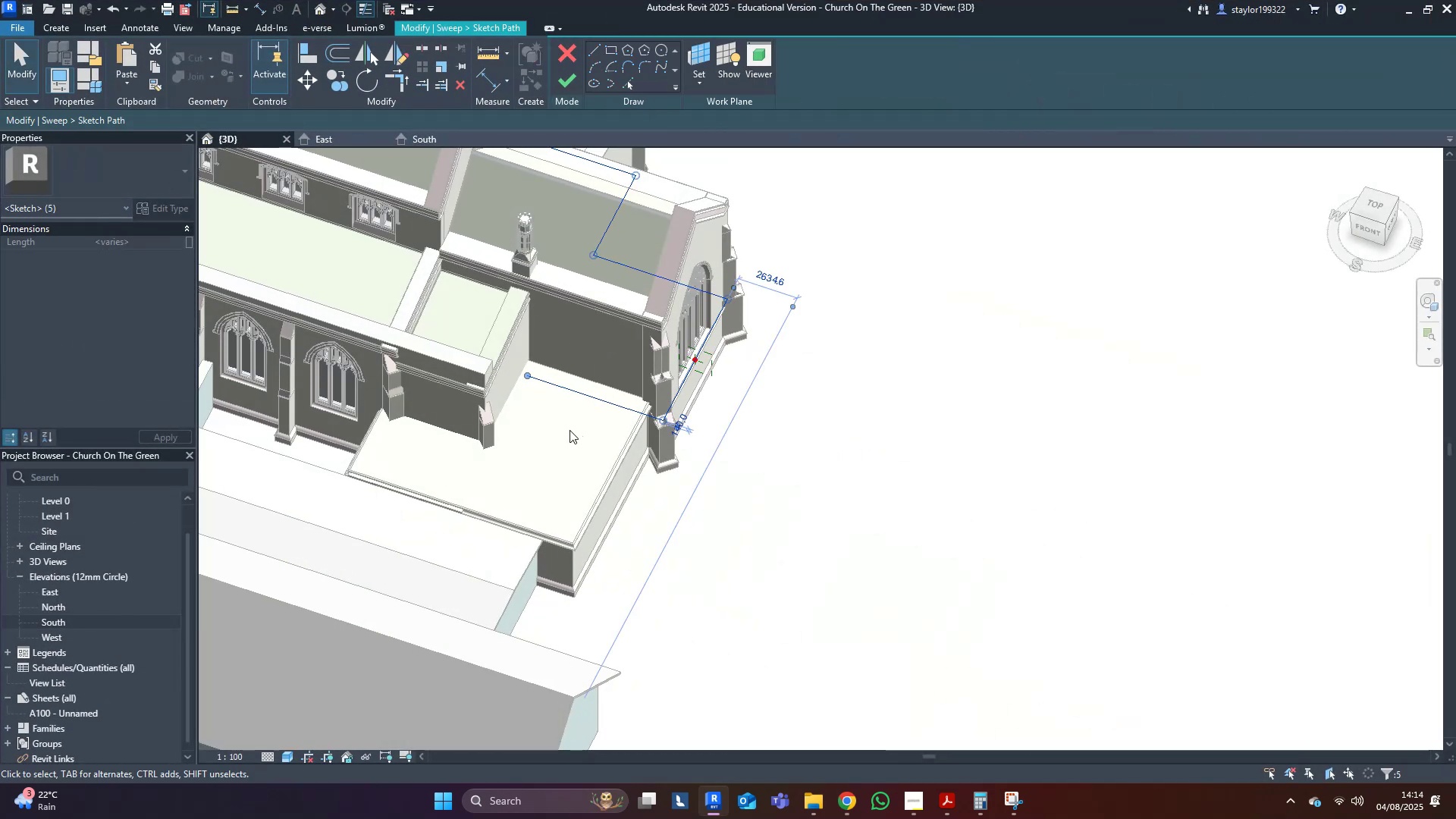 
key(Delete)
 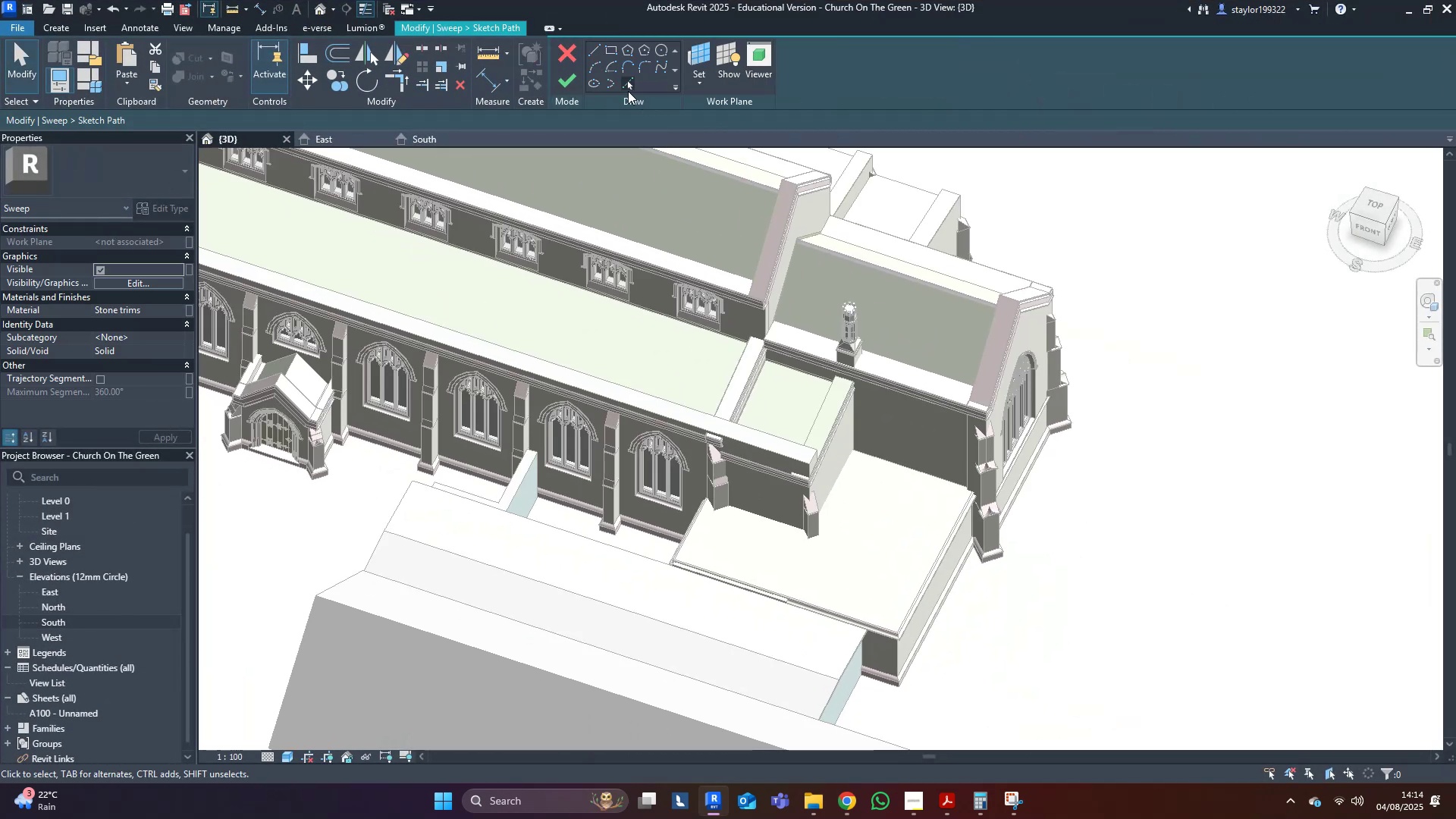 
left_click([620, 83])
 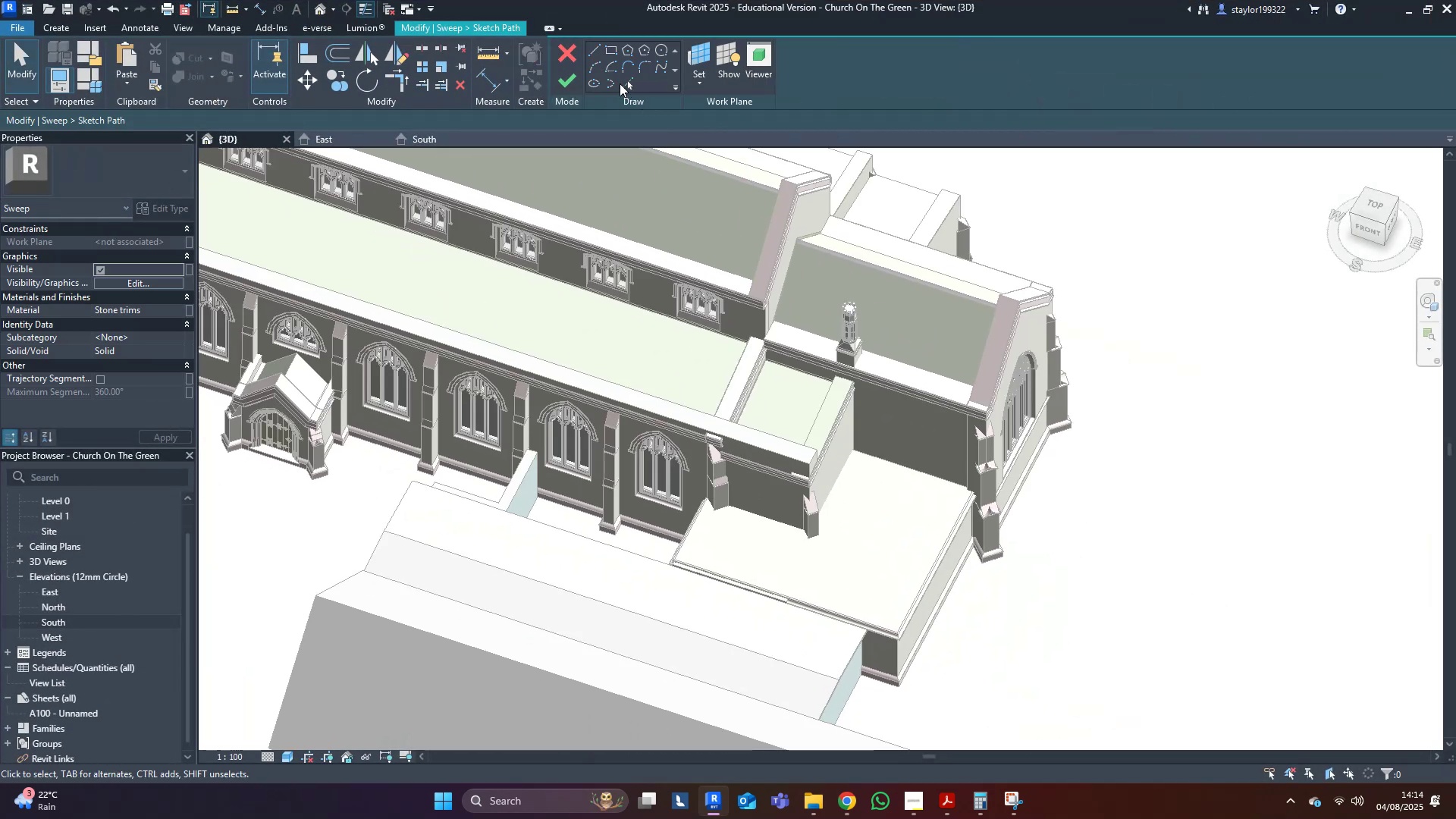 
hold_key(key=ShiftLeft, duration=0.51)
 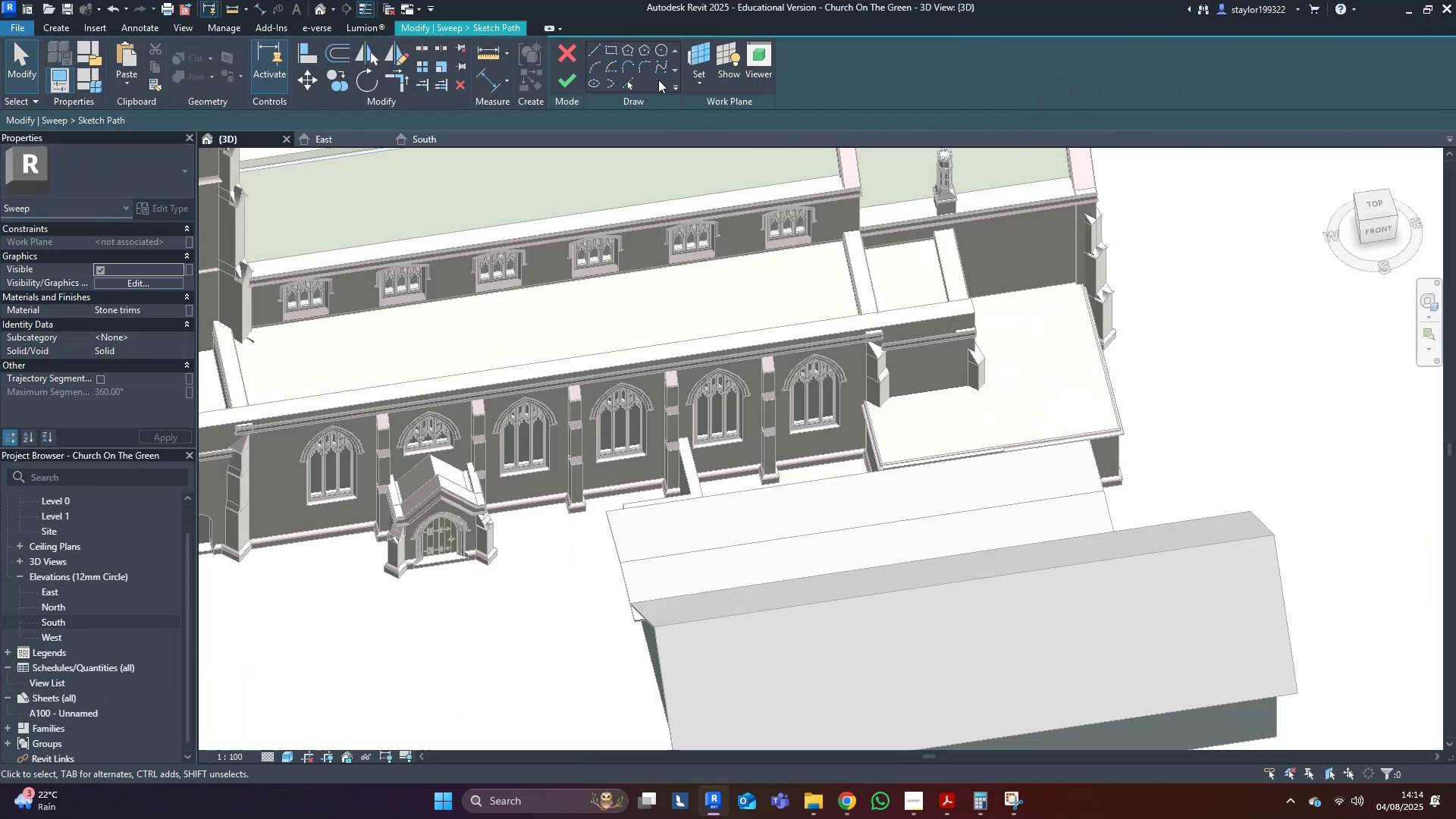 
left_click([631, 82])
 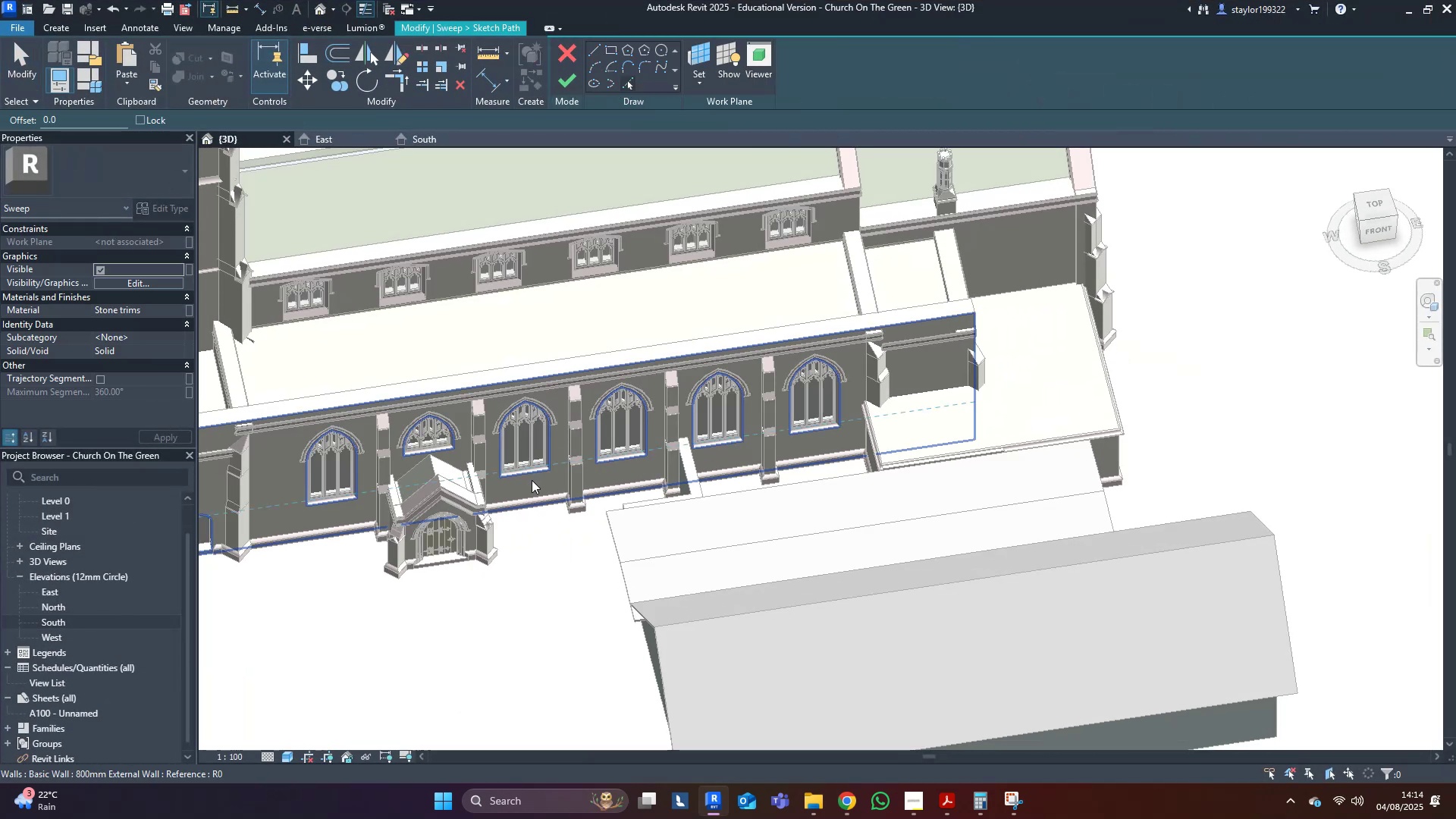 
left_click([532, 480])
 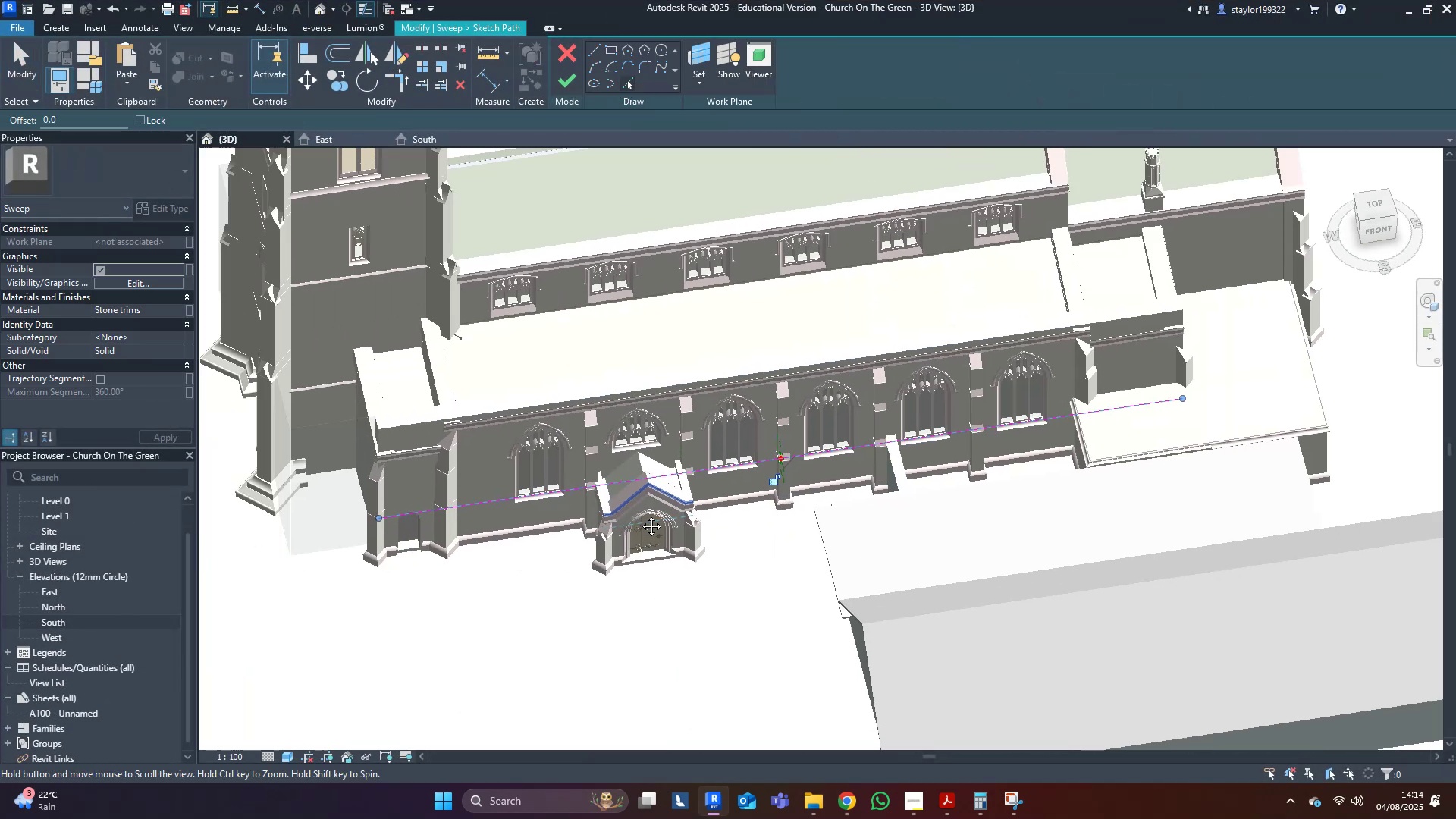 
hold_key(key=ShiftLeft, duration=0.51)
 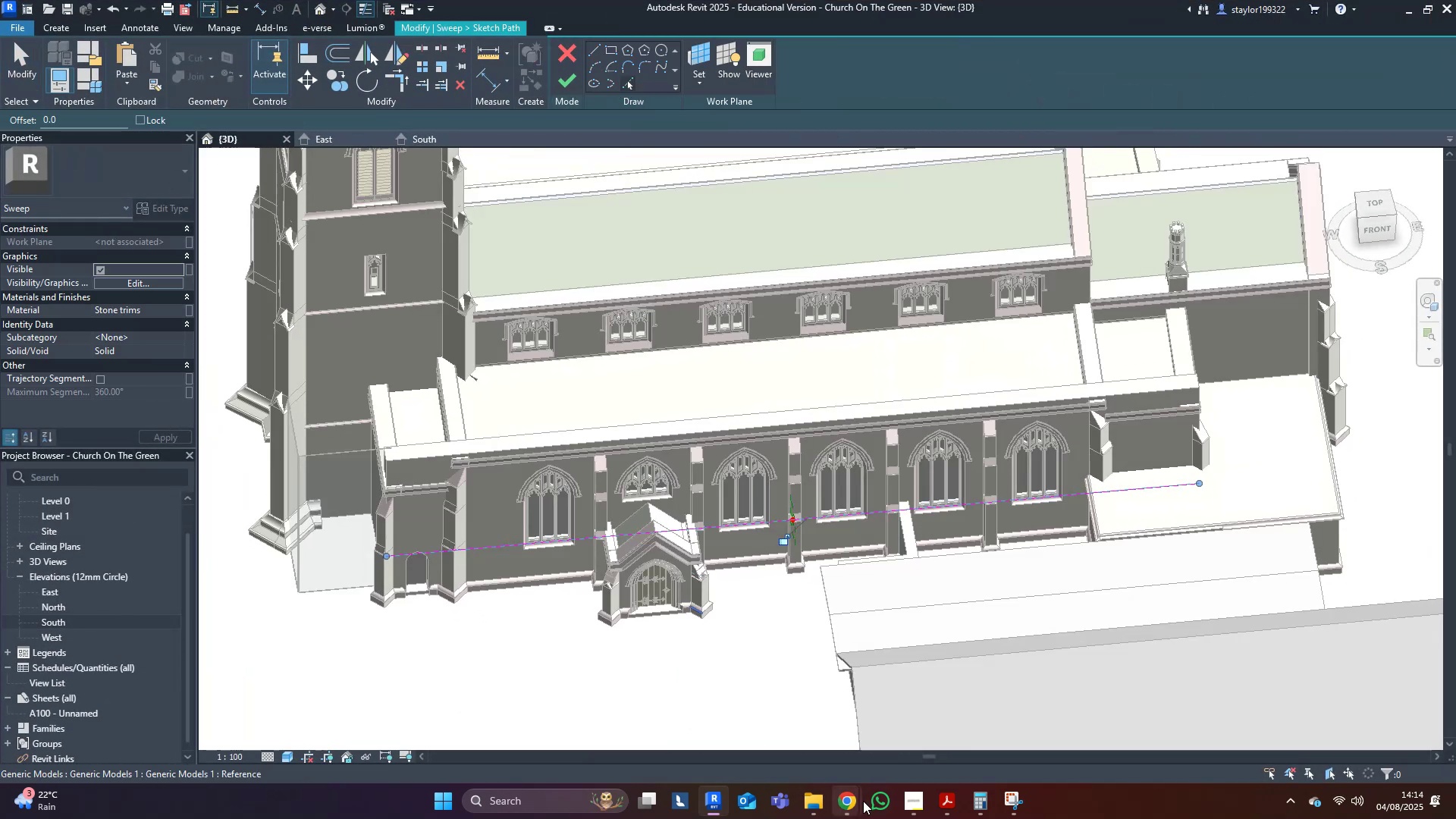 
left_click([863, 801])
 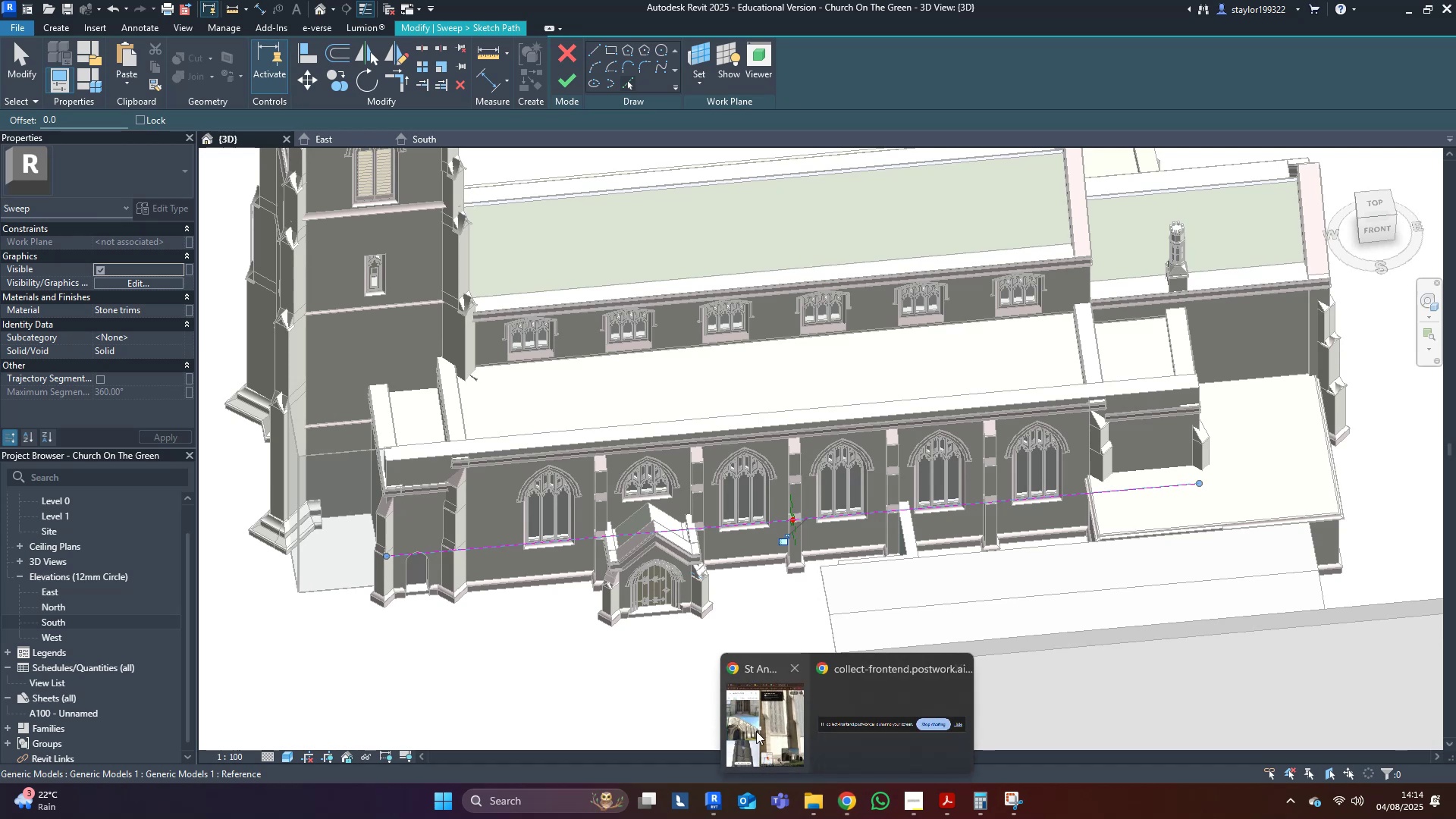 
left_click([756, 731])
 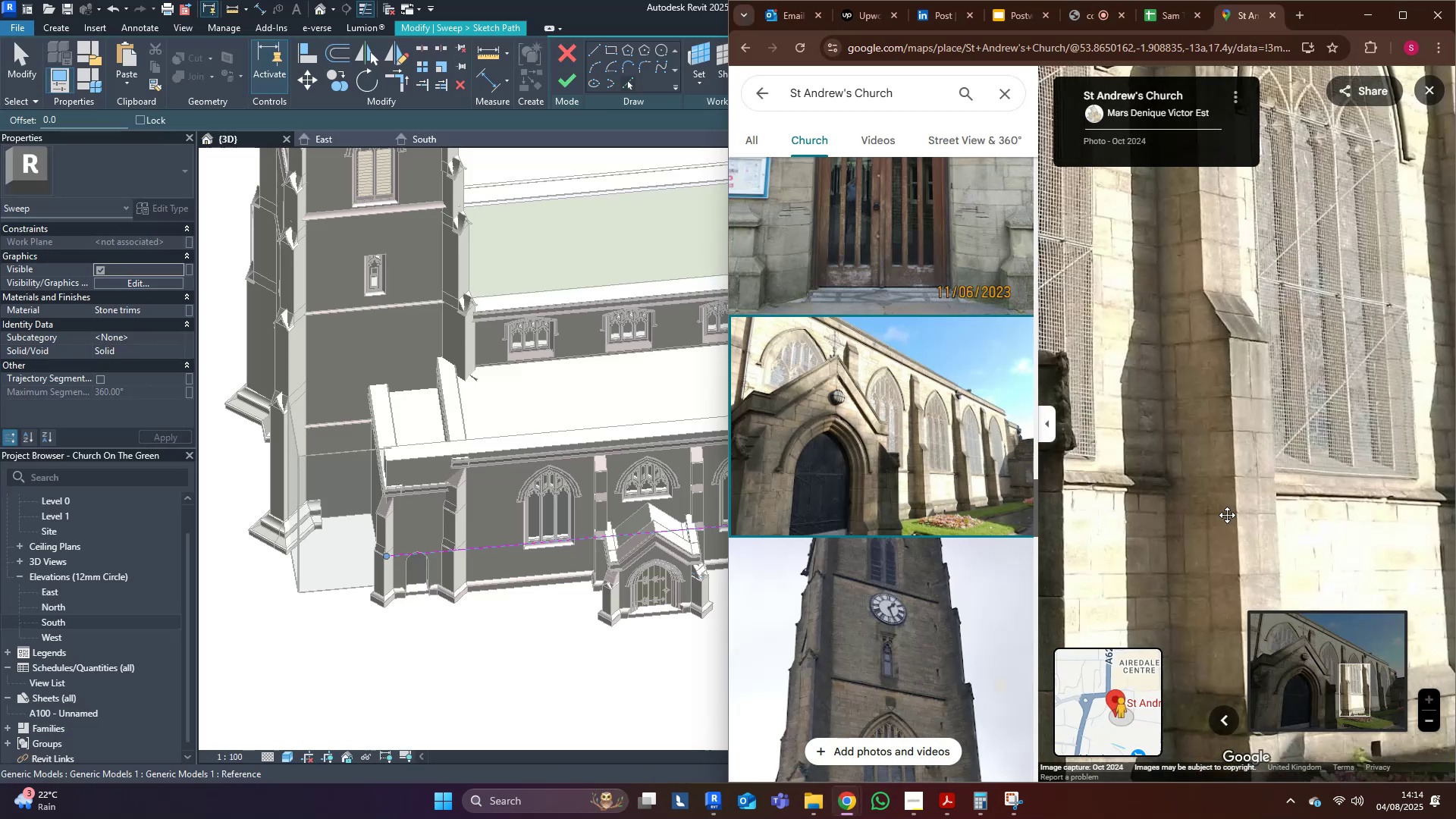 
scroll: coordinate [905, 629], scroll_direction: down, amount: 29.0
 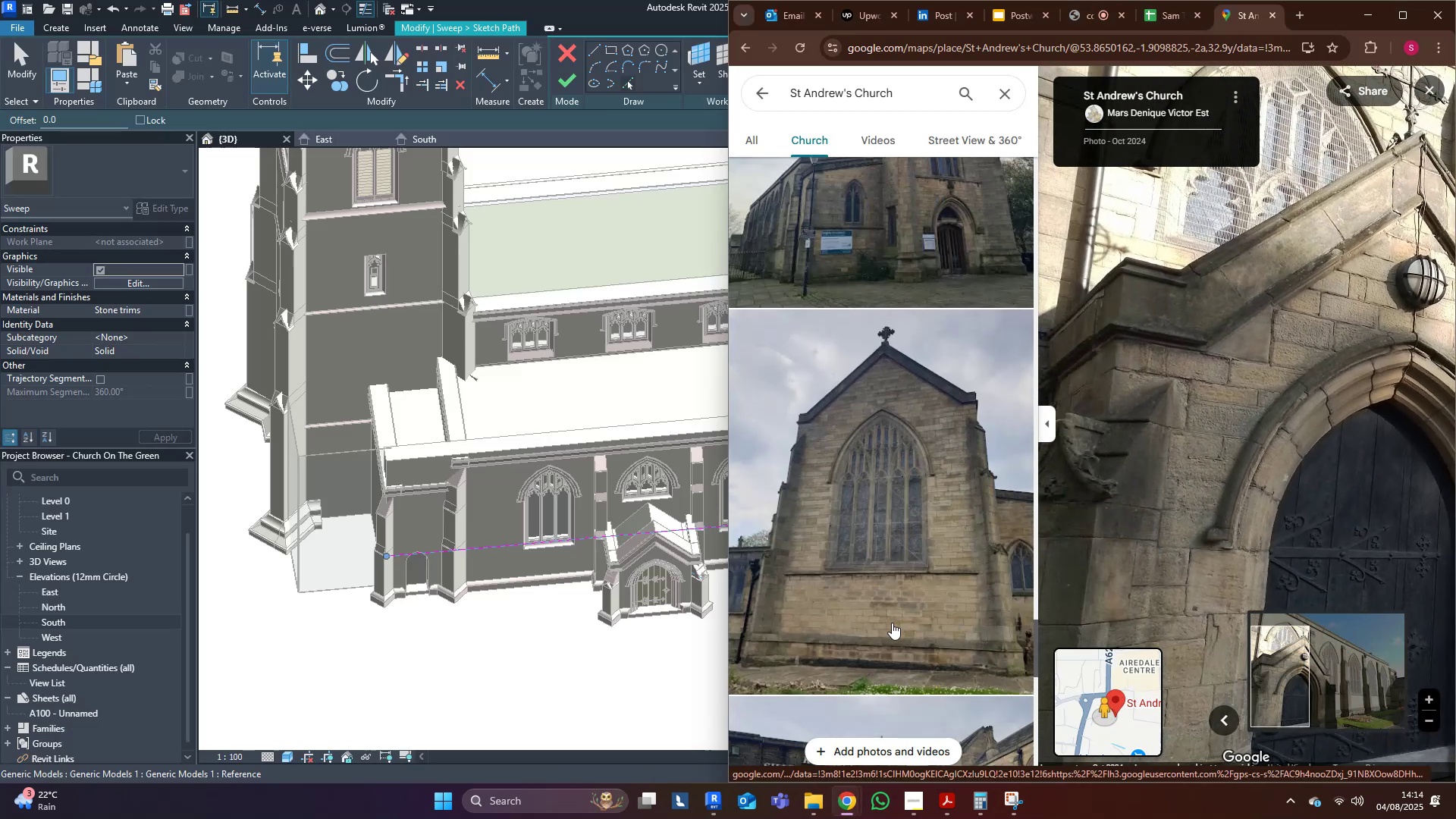 
scroll: coordinate [885, 631], scroll_direction: down, amount: 10.0
 